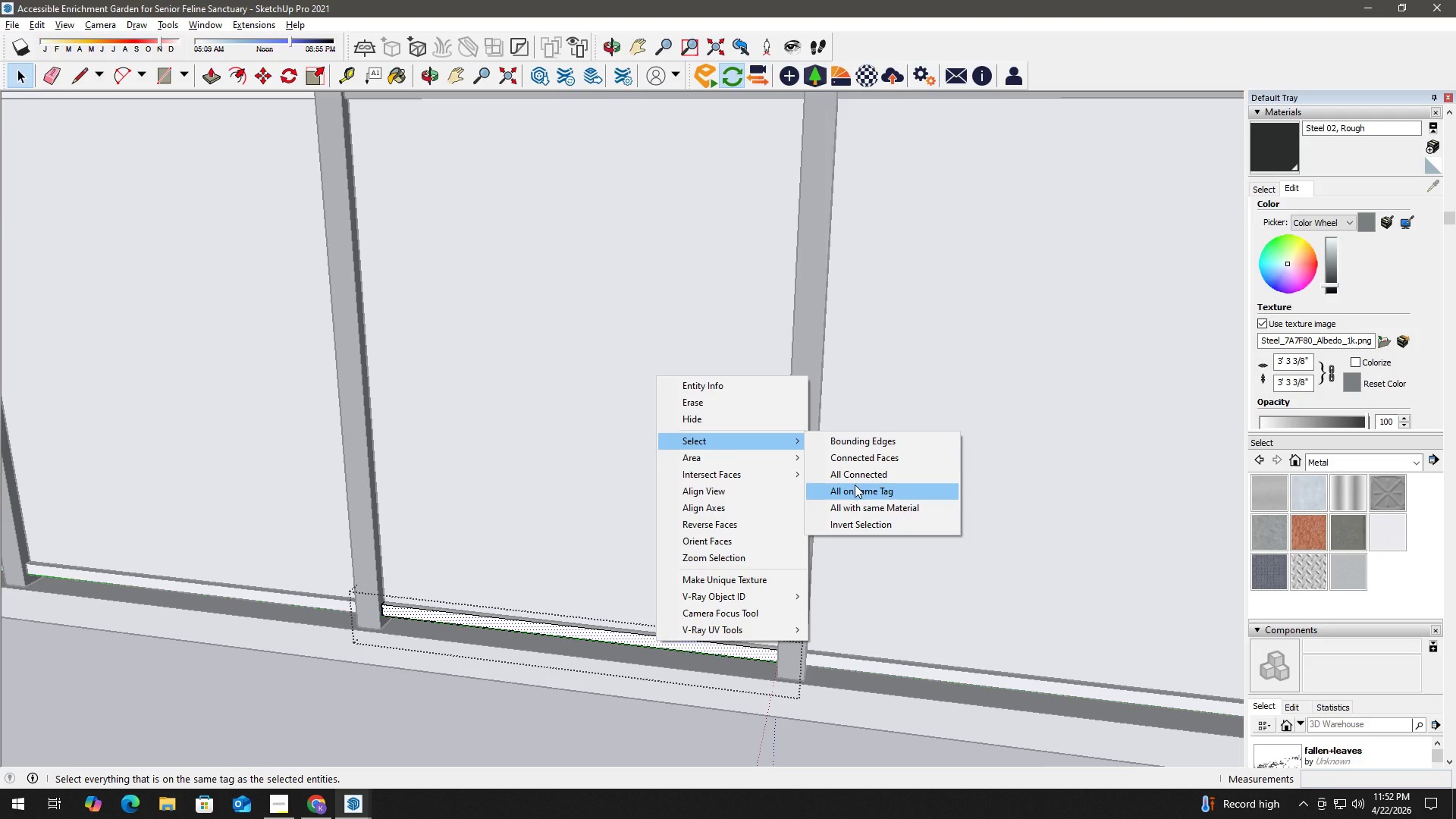 
left_click([855, 475])
 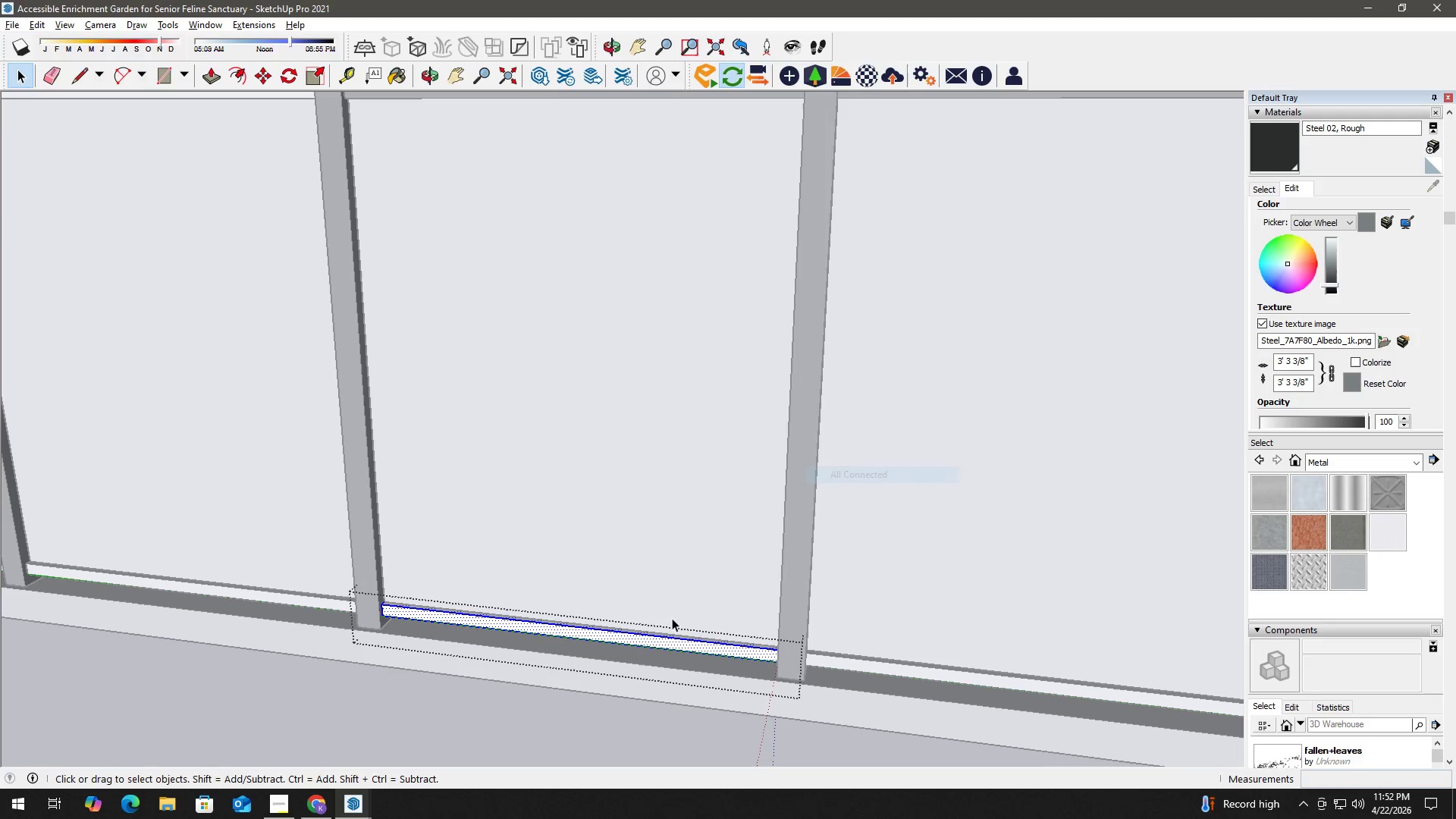 
key(B)
 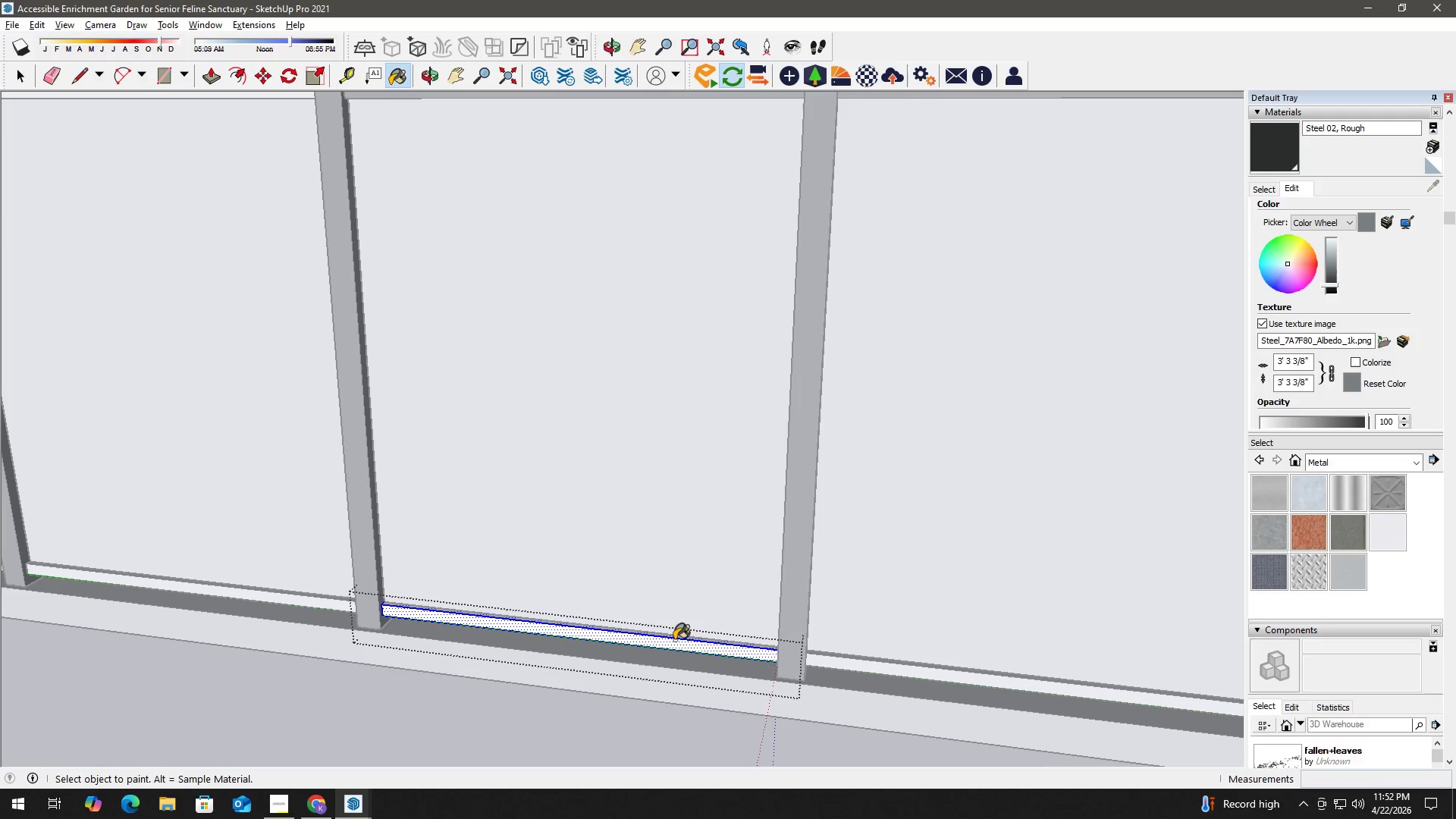 
left_click([674, 642])
 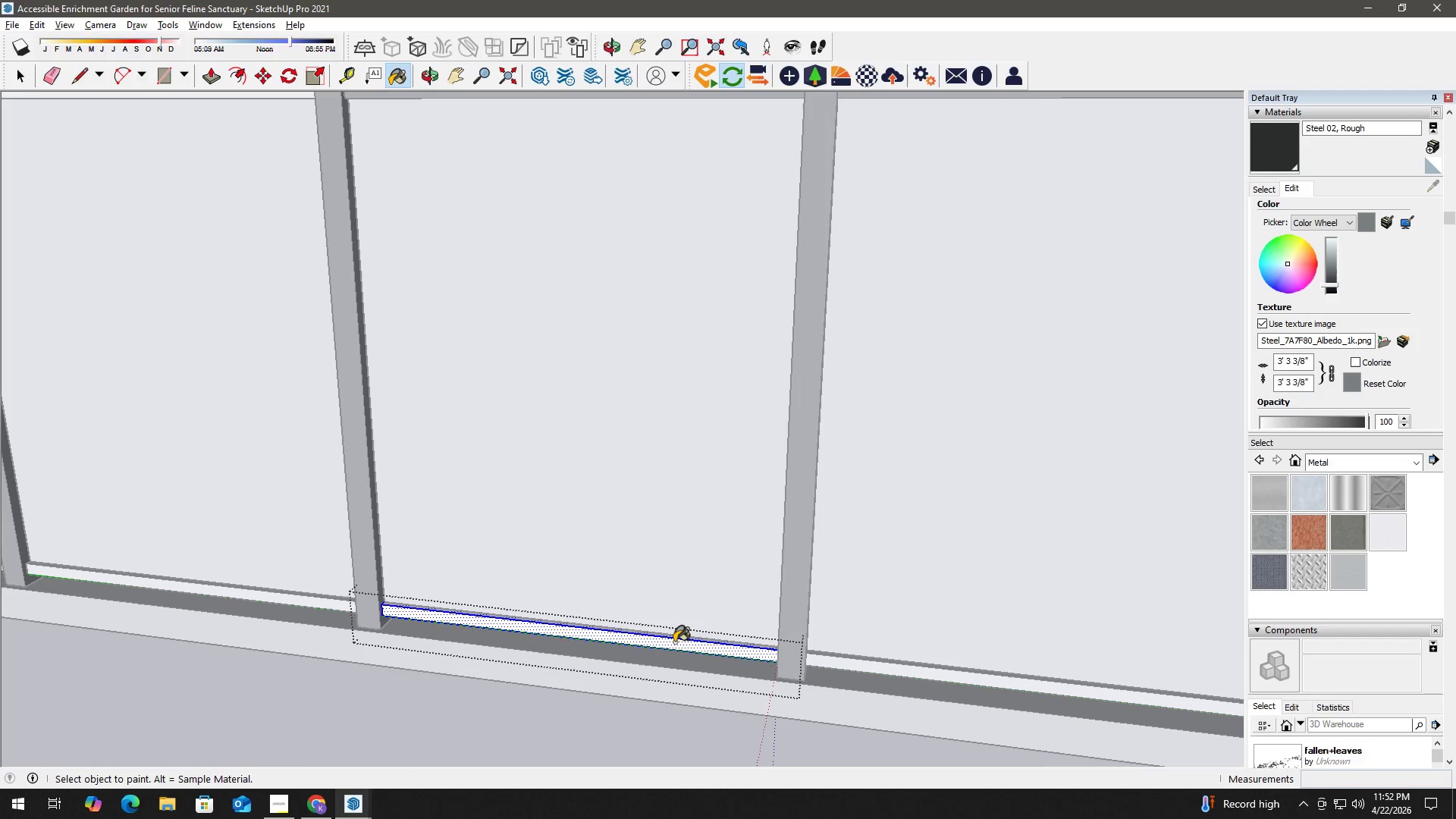 
key(Space)
 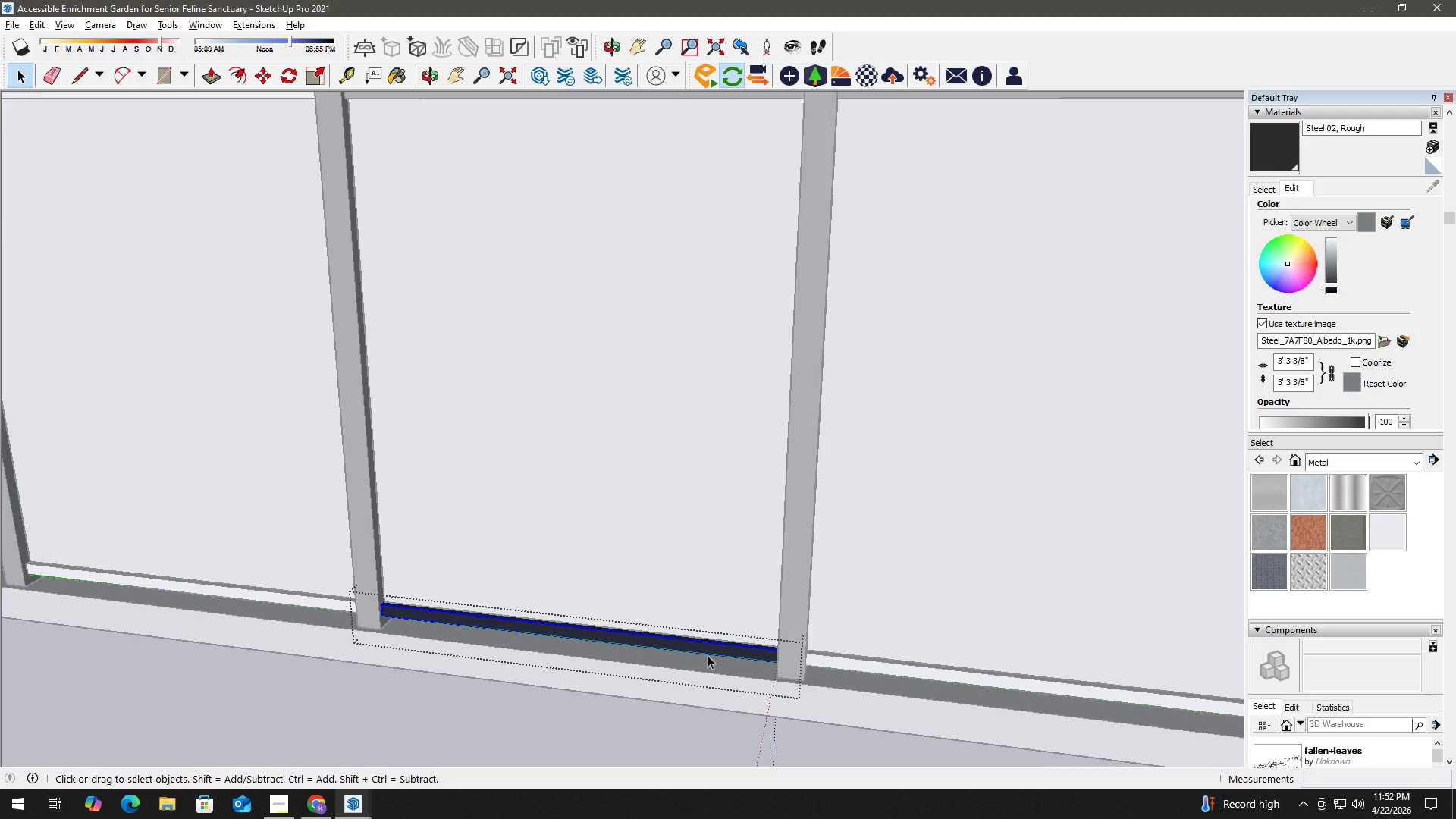 
key(Escape)
 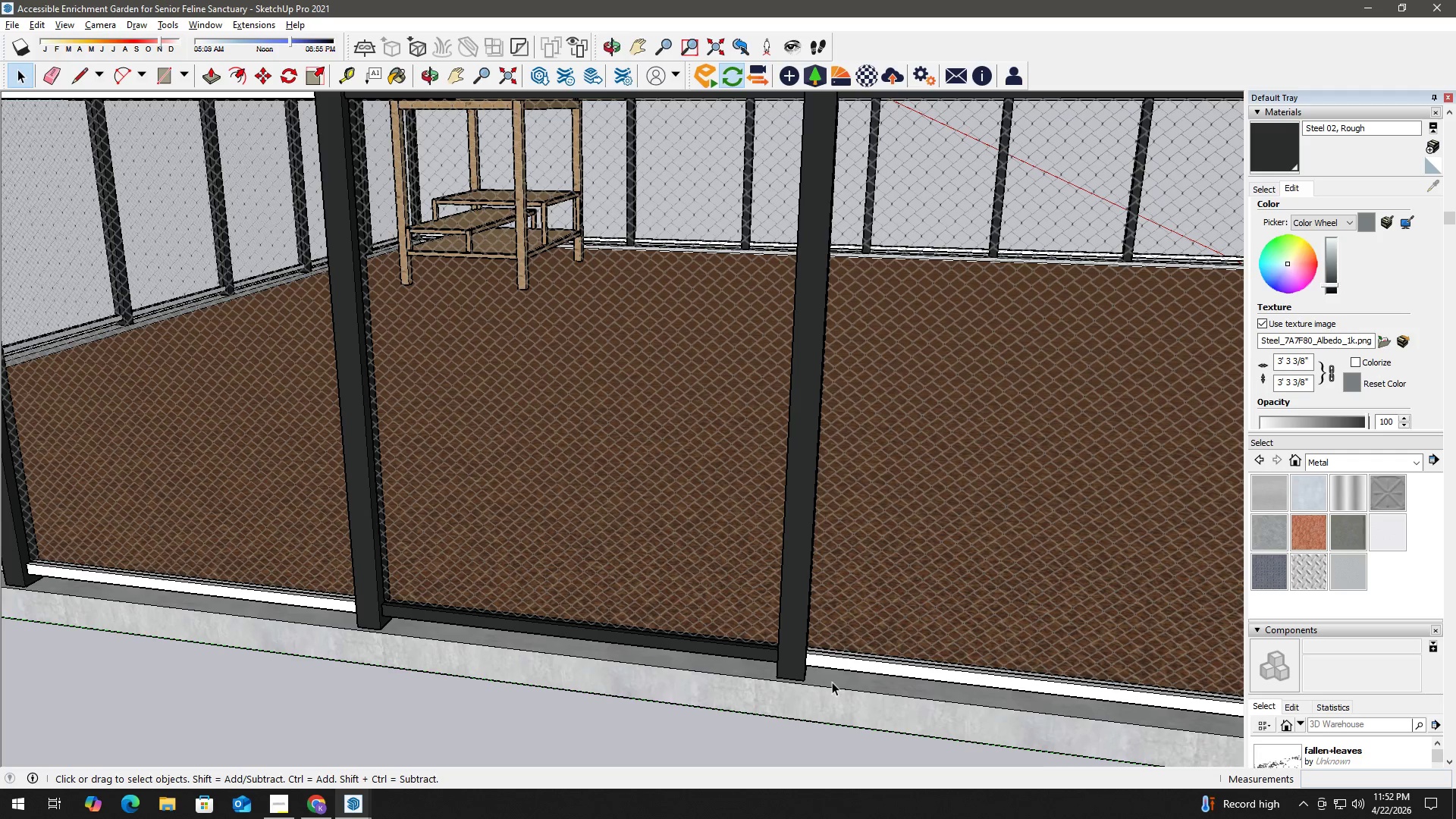 
key(H)
 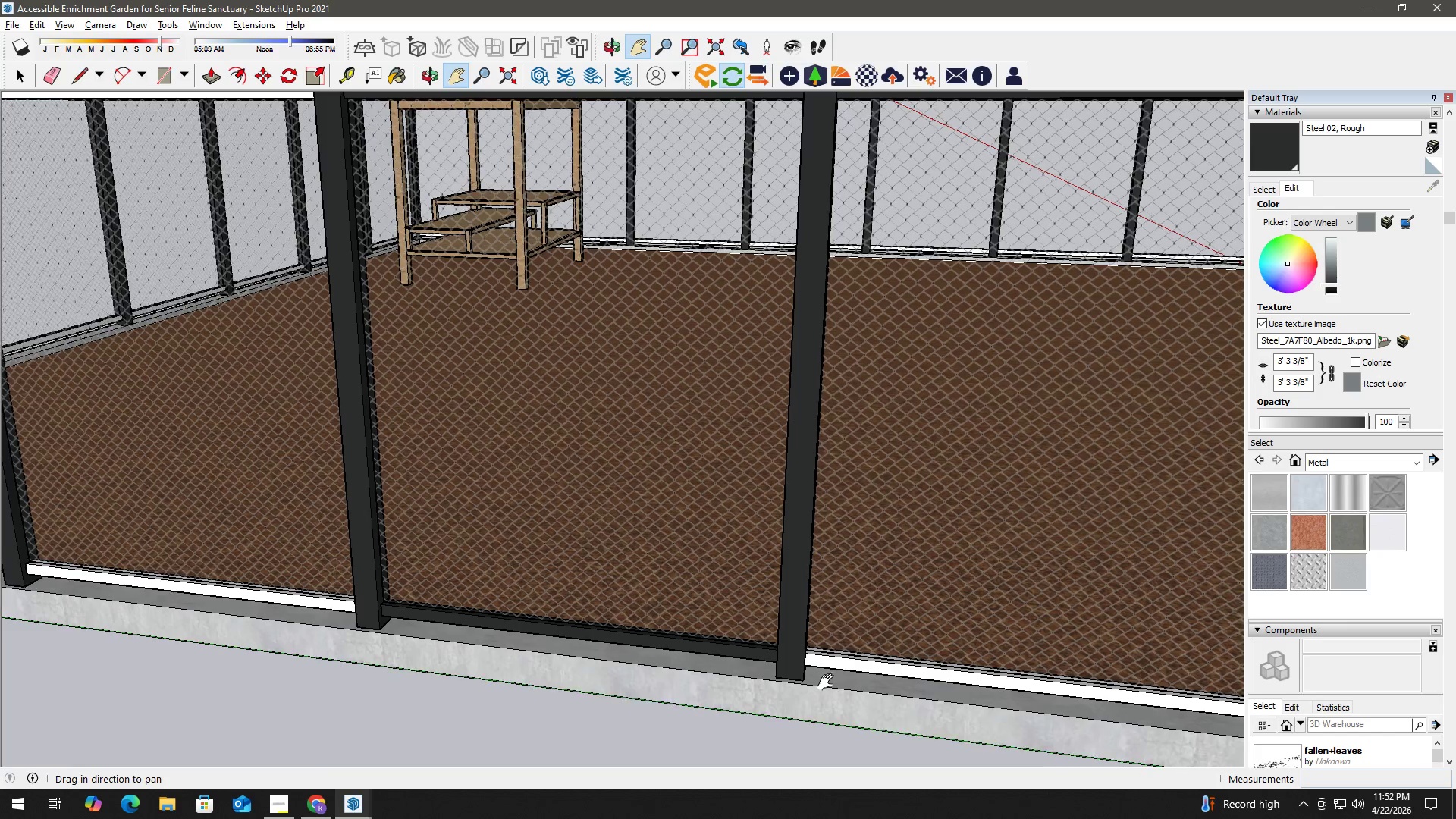 
left_click_drag(start_coordinate=[832, 682], to_coordinate=[538, 640])
 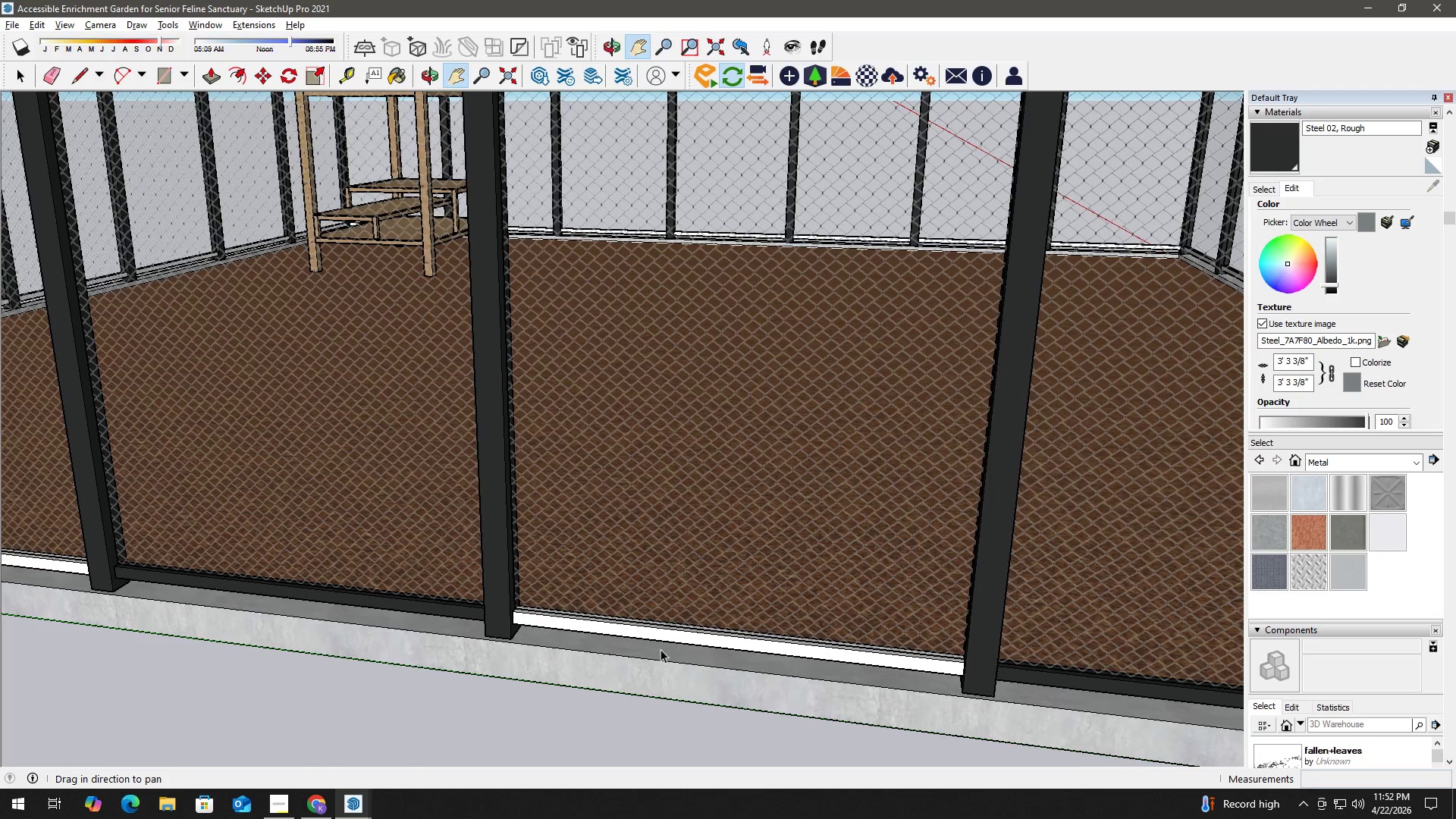 
key(Space)
 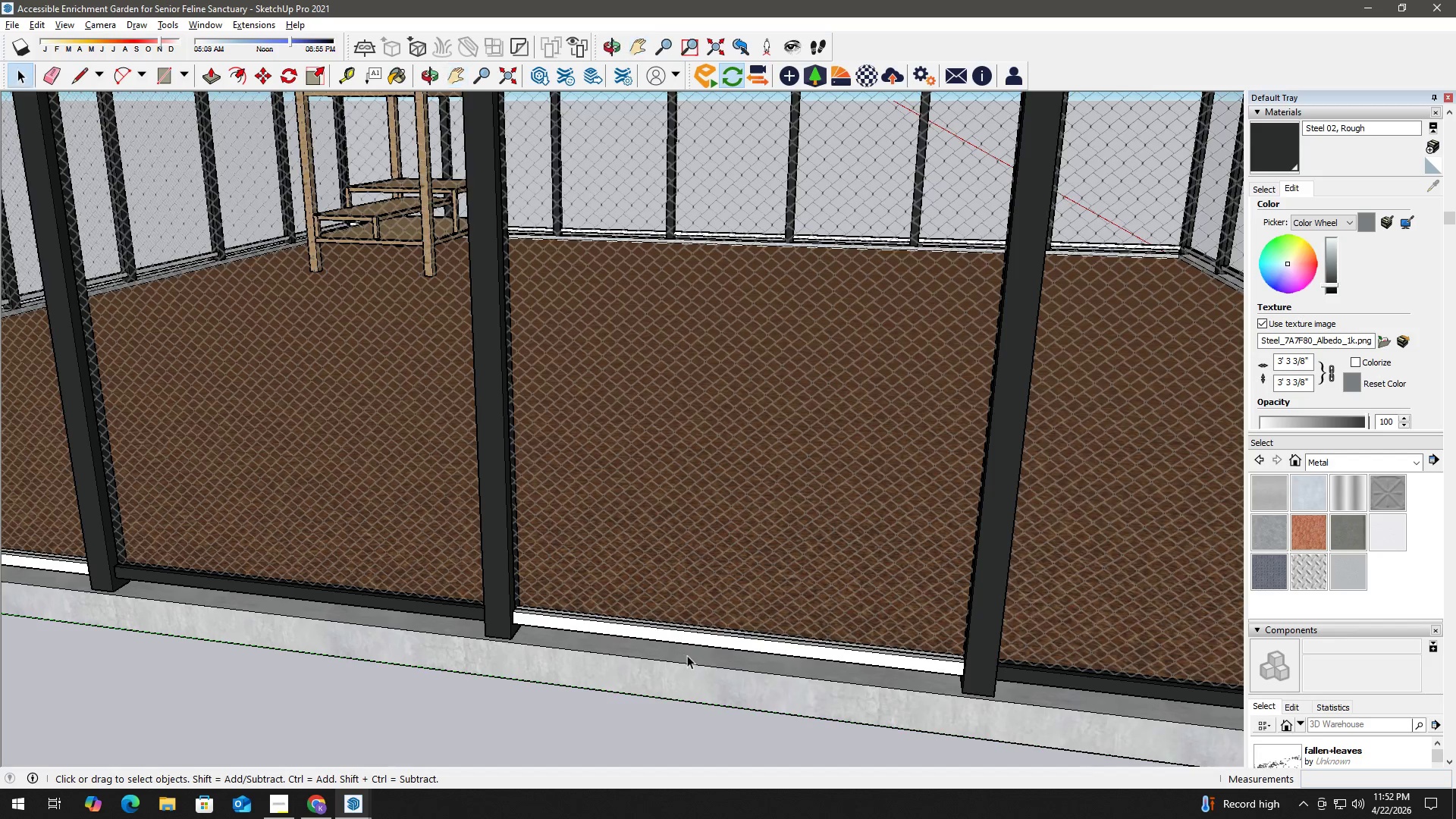 
left_click([742, 634])
 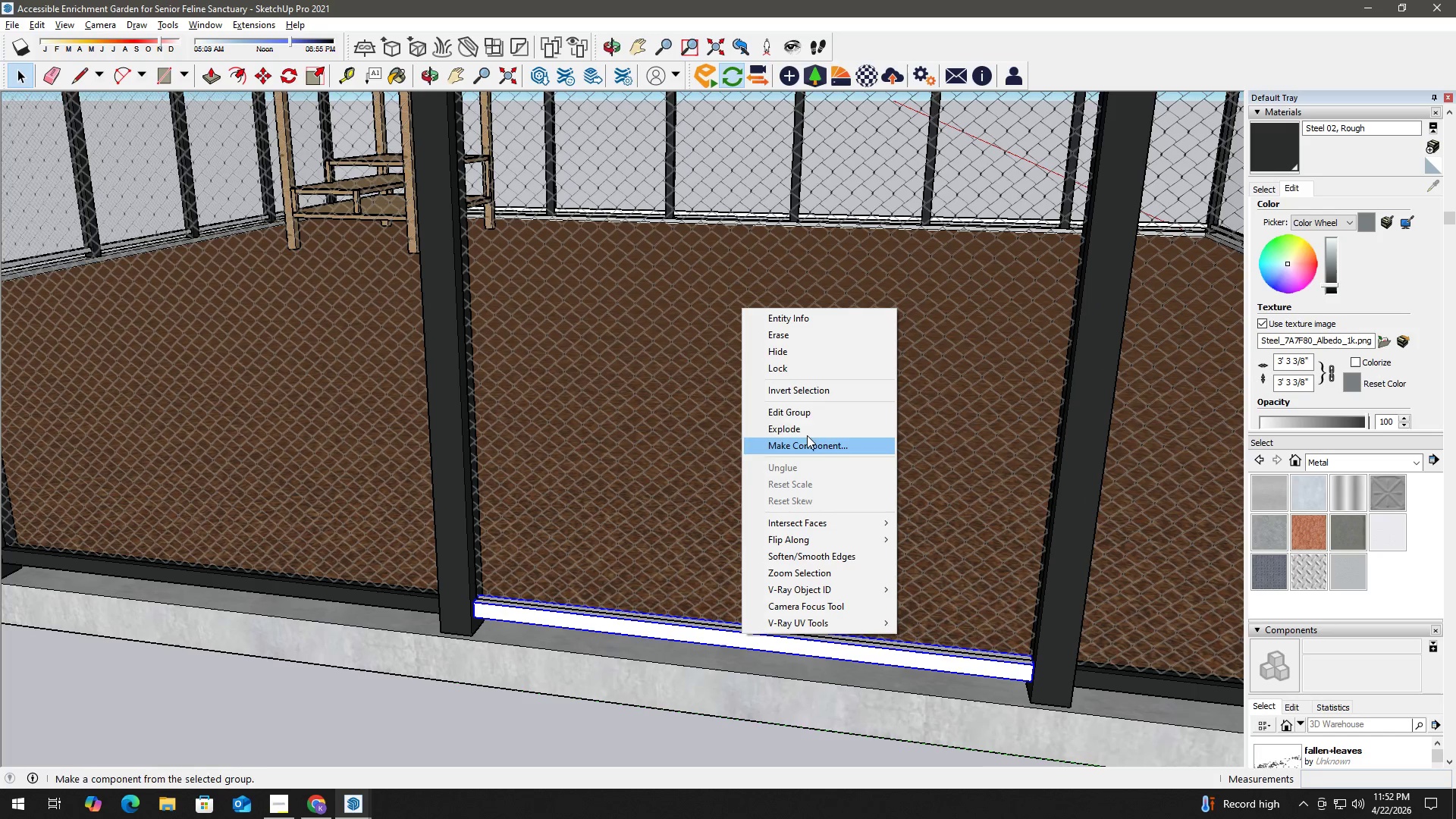 
scroll: coordinate [691, 651], scroll_direction: up, amount: 2.0
 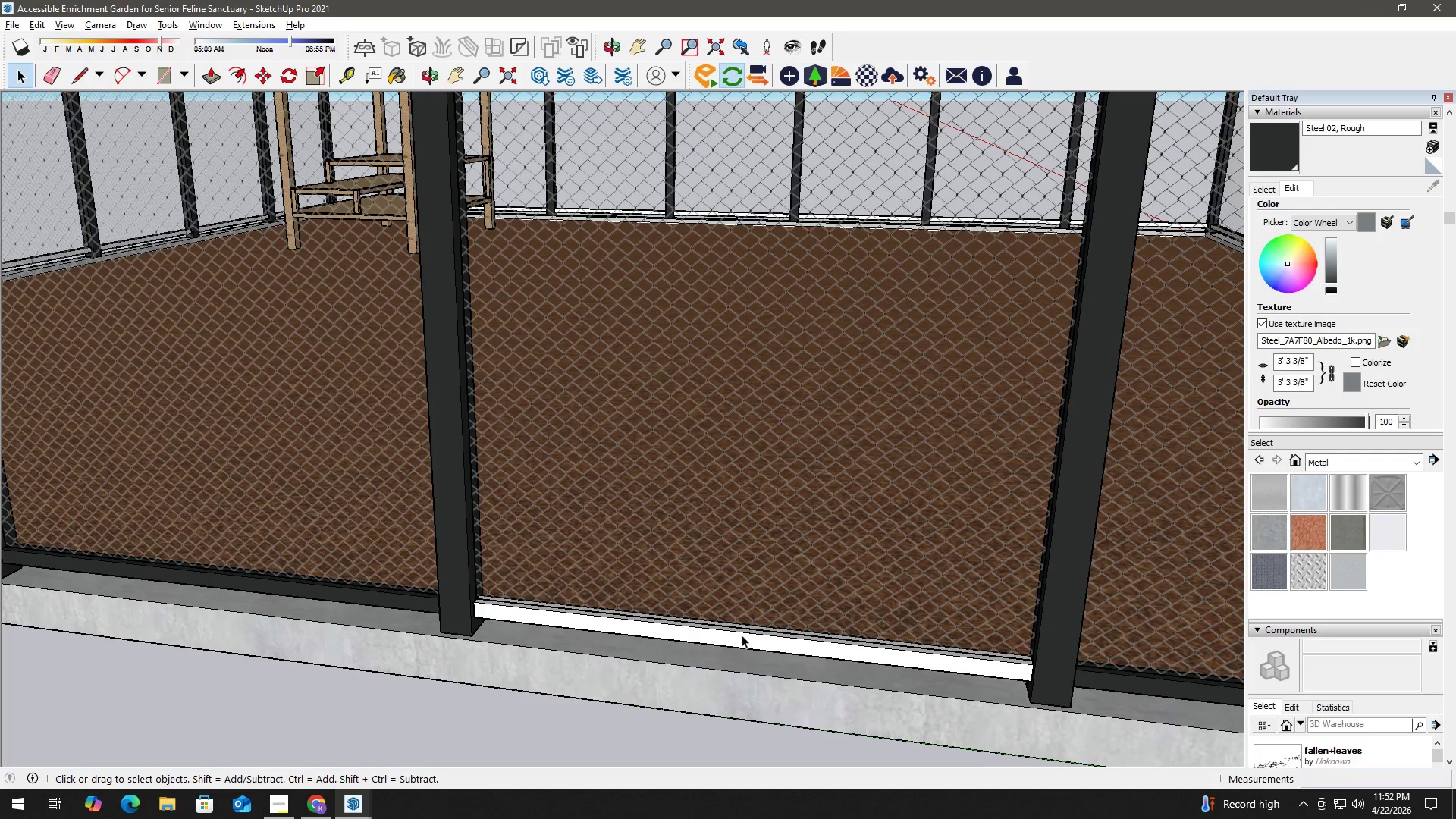 
left_click([814, 414])
 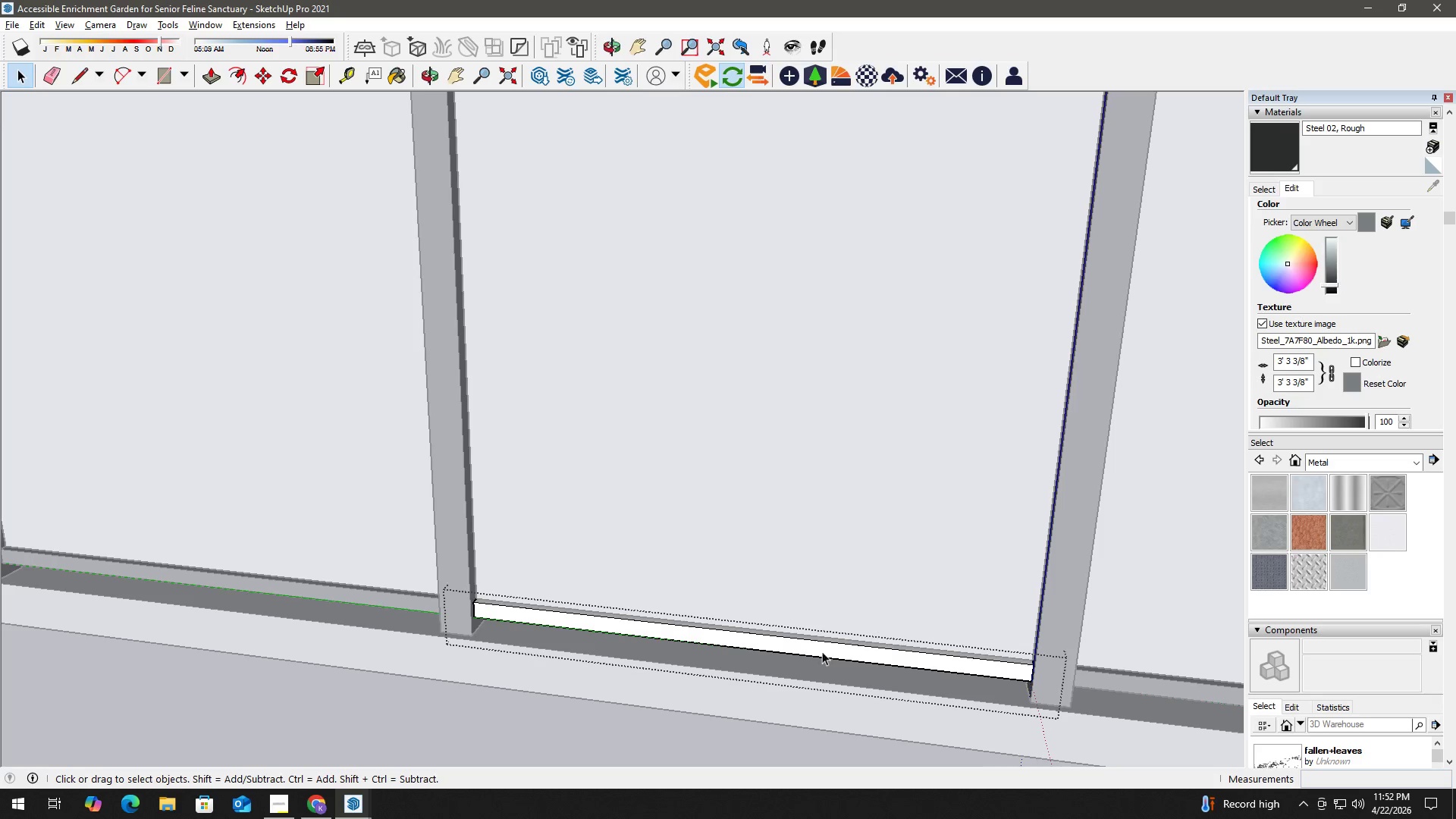 
right_click([823, 648])
 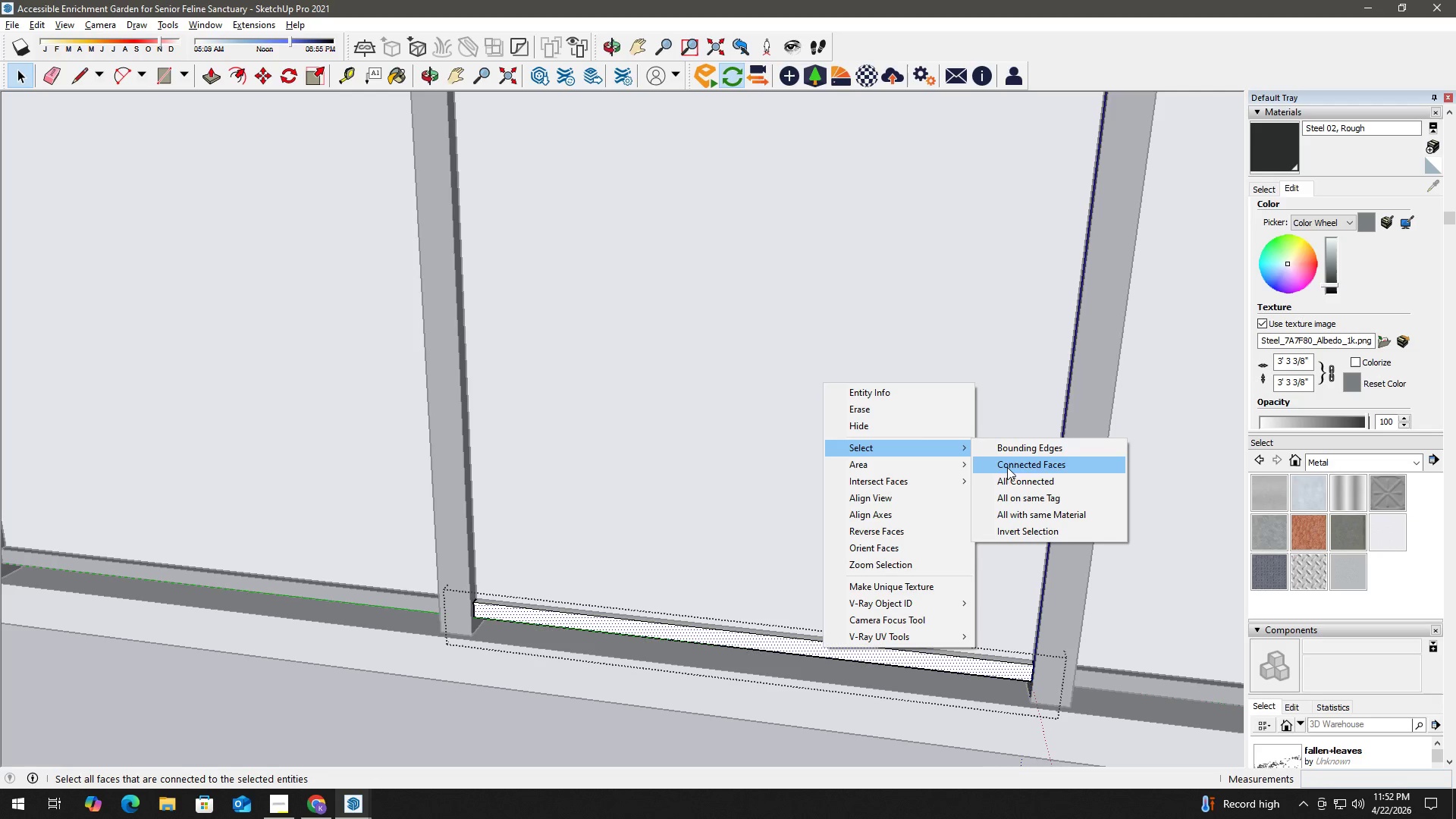 
left_click([1009, 483])
 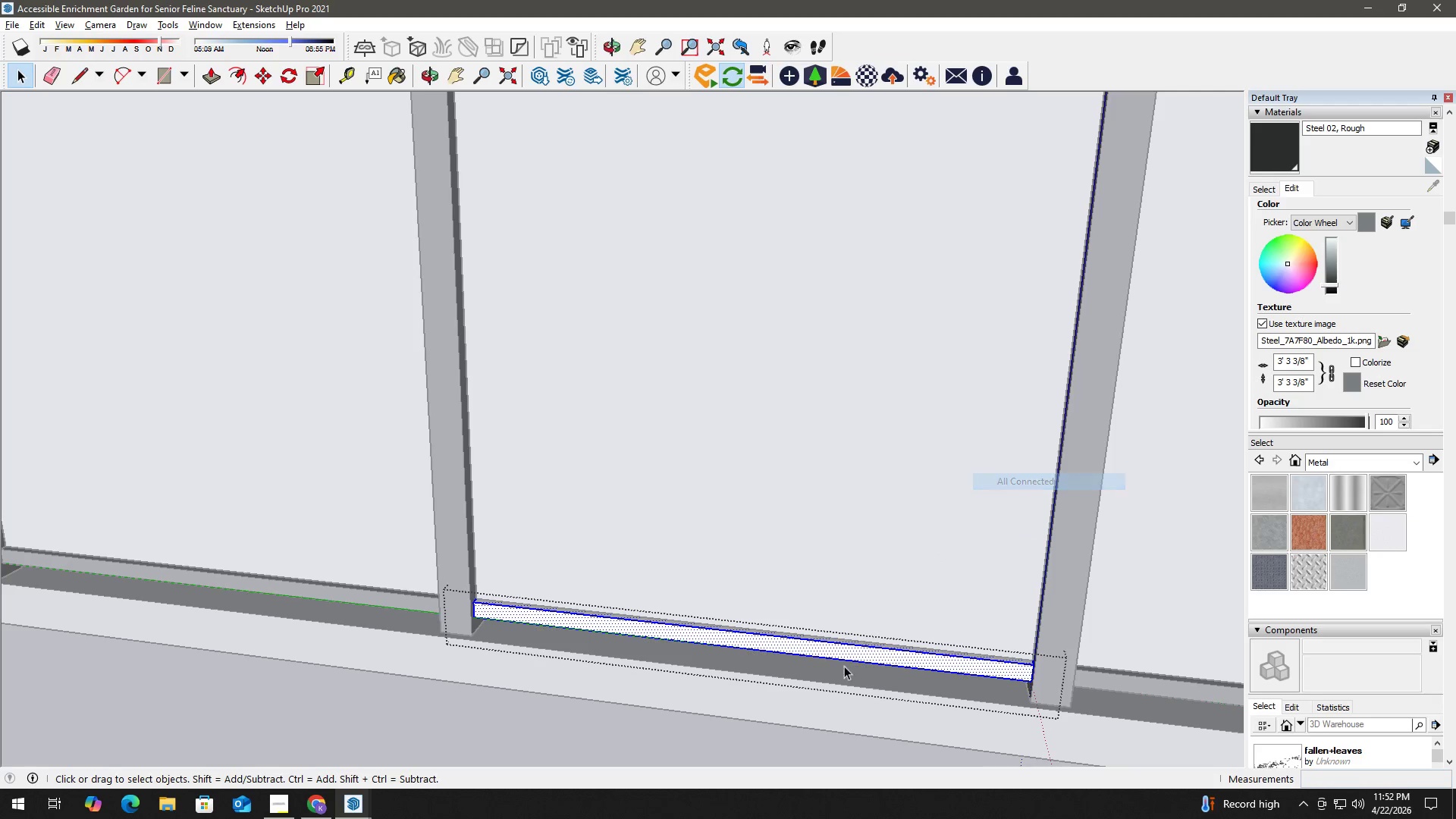 
key(B)
 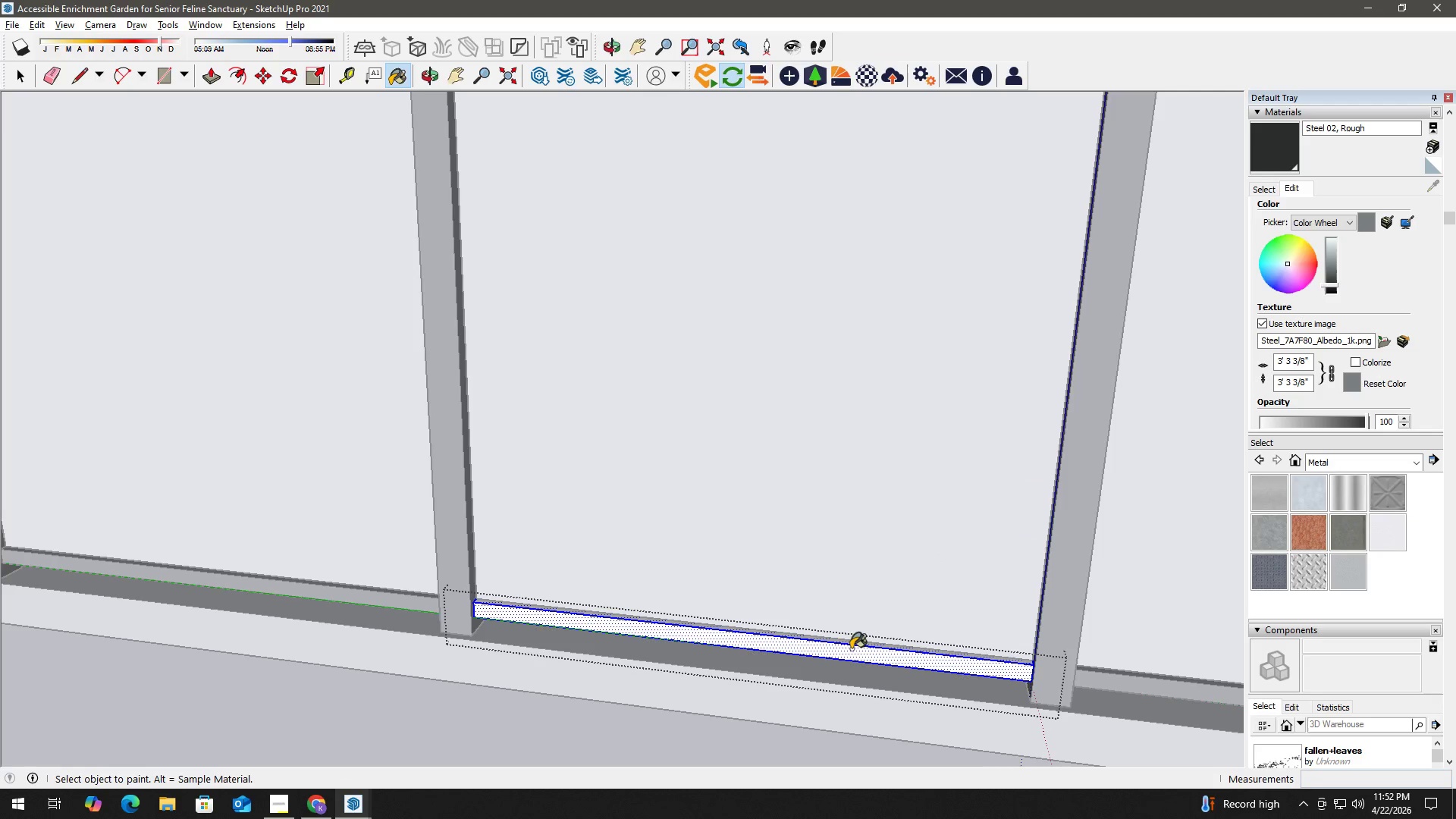 
left_click([858, 645])
 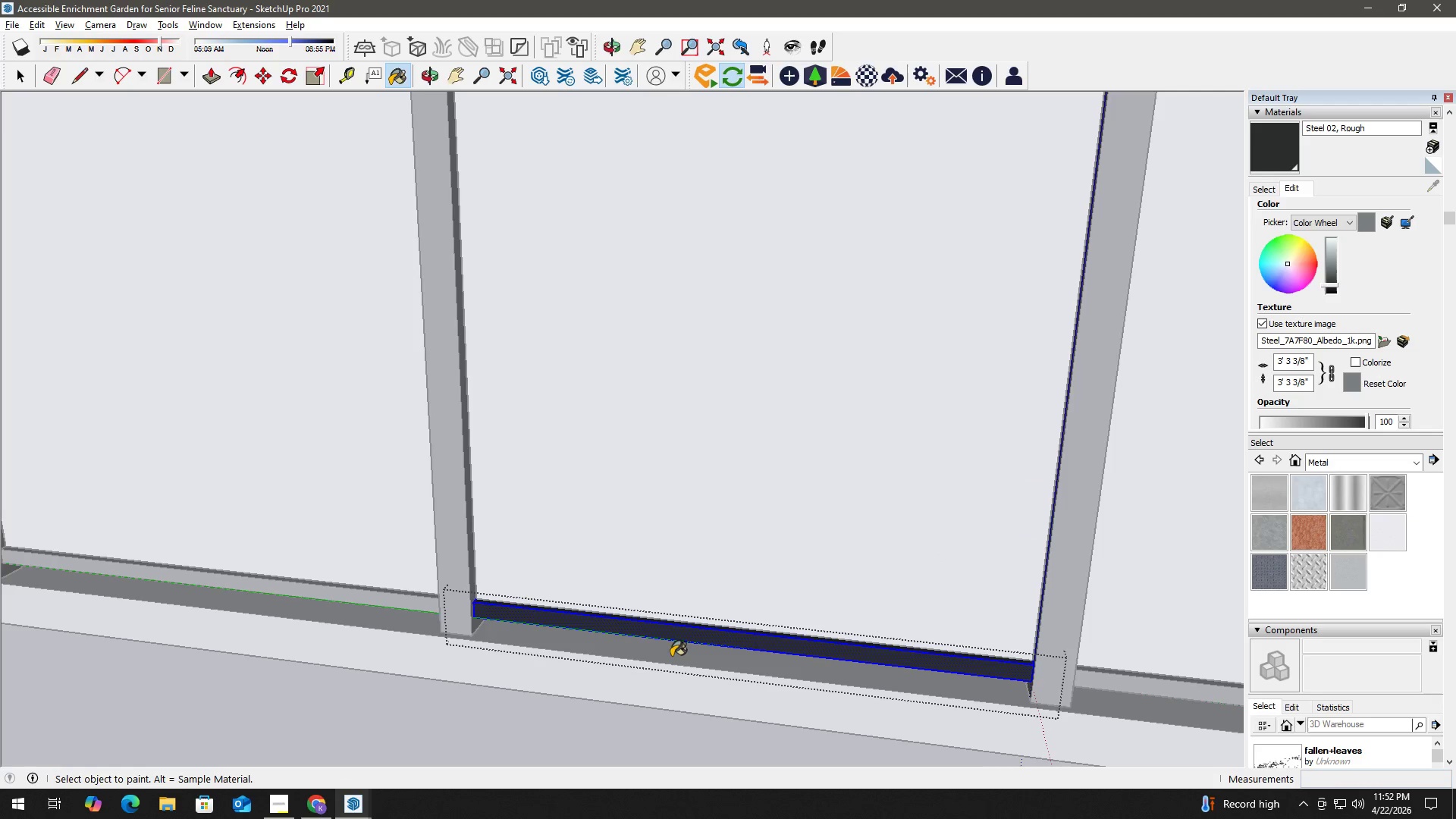 
key(Space)
 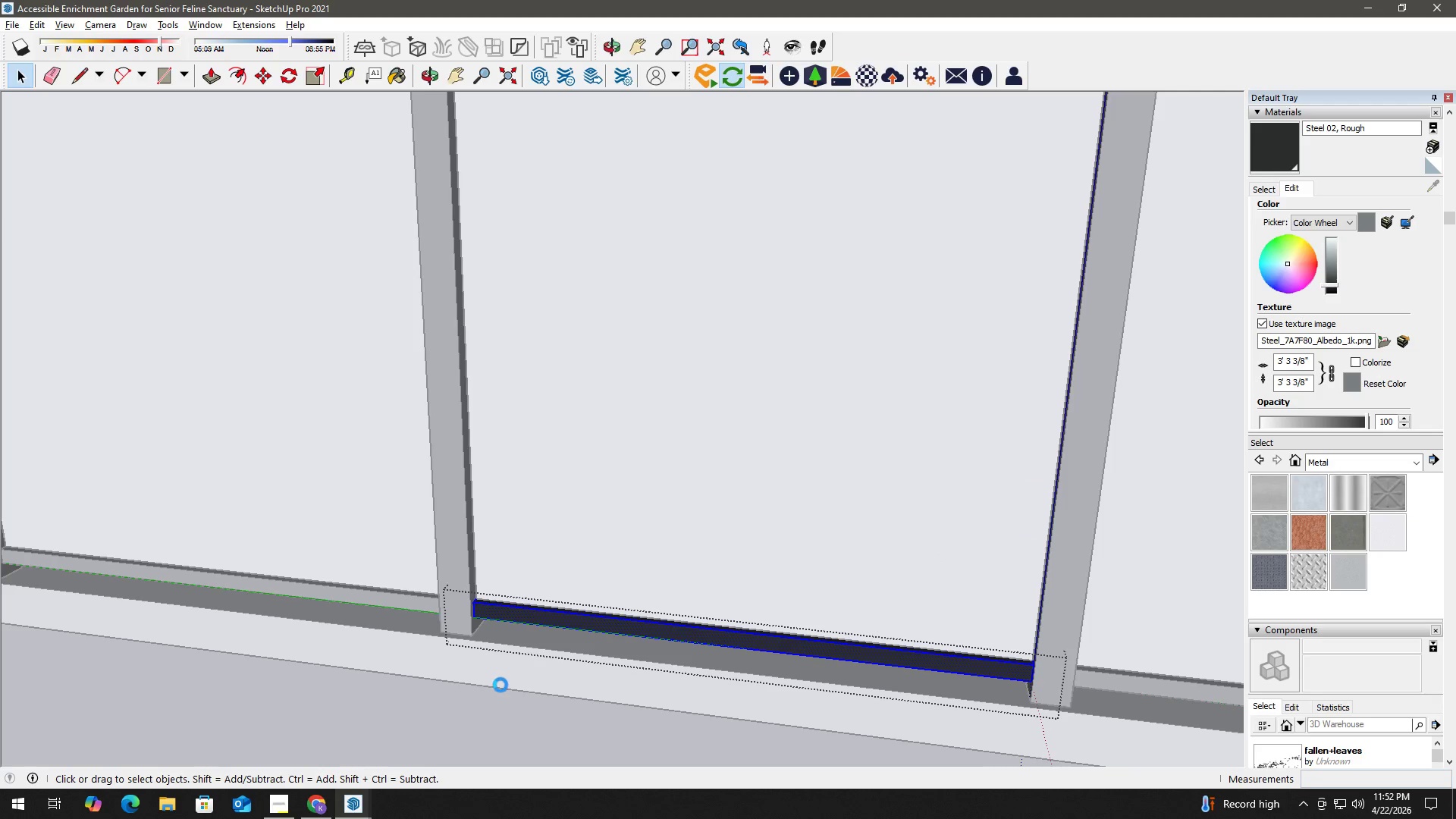 
key(H)
 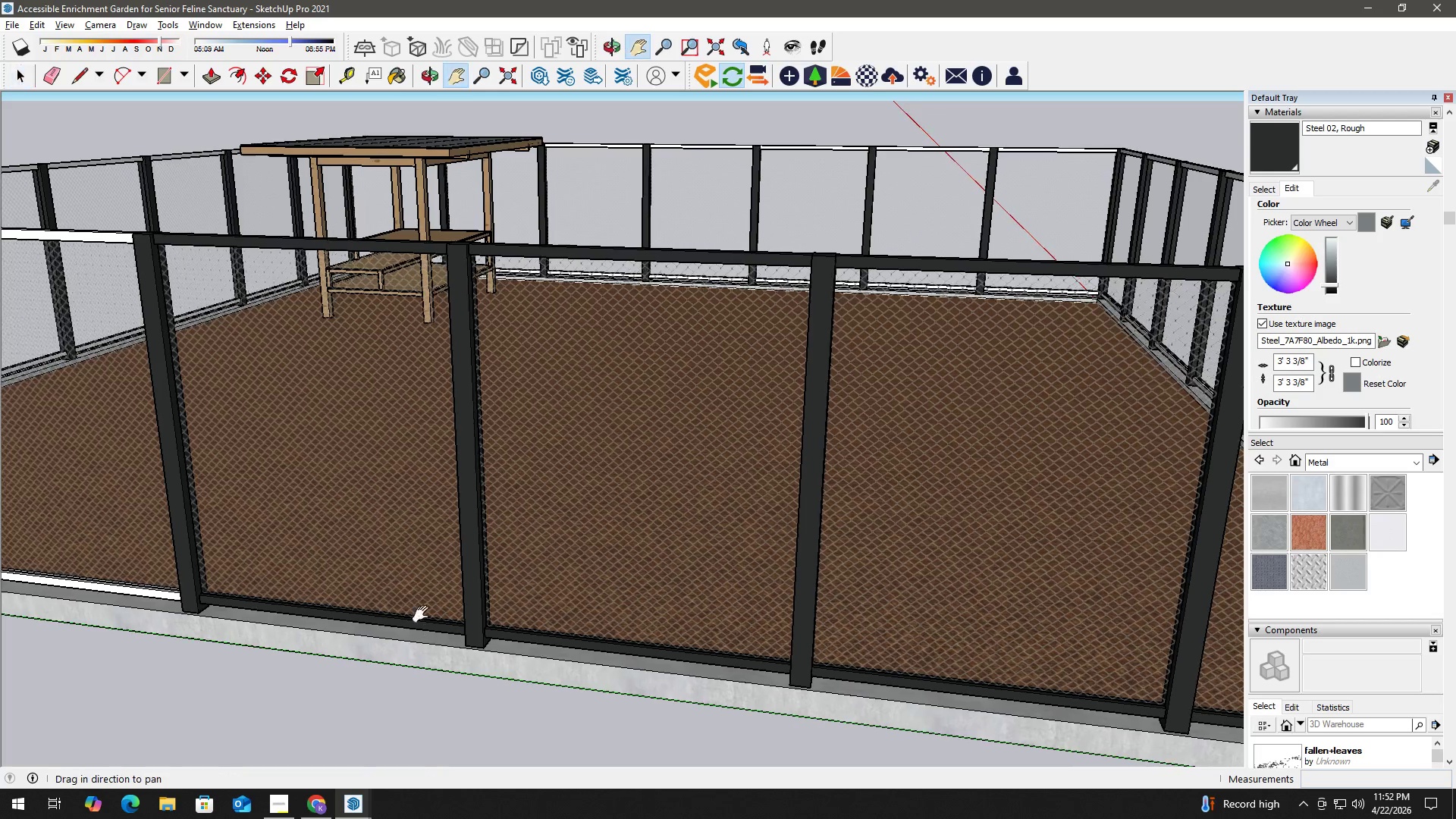 
left_click_drag(start_coordinate=[401, 614], to_coordinate=[852, 620])
 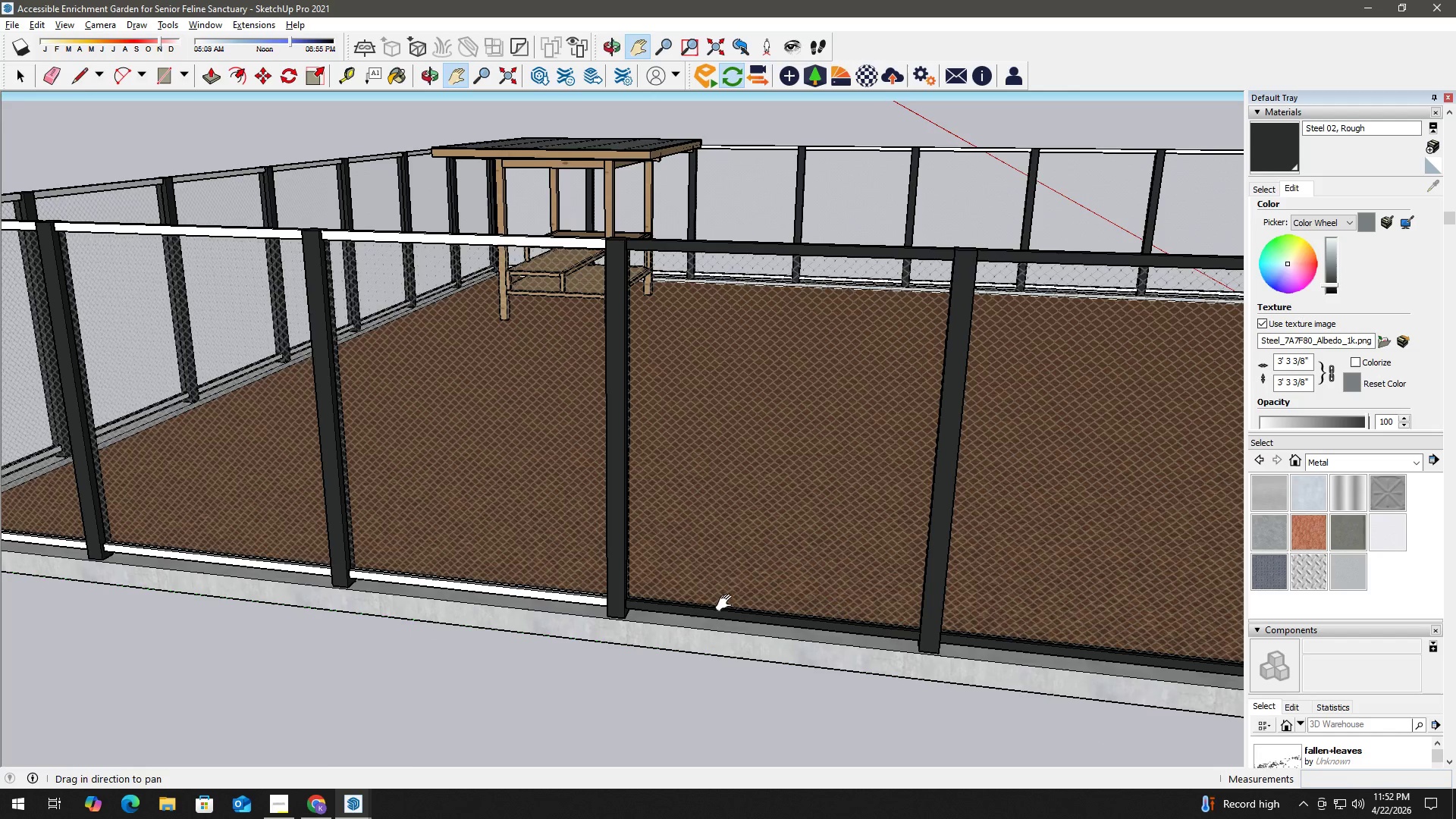 
scroll: coordinate [482, 654], scroll_direction: down, amount: 6.0
 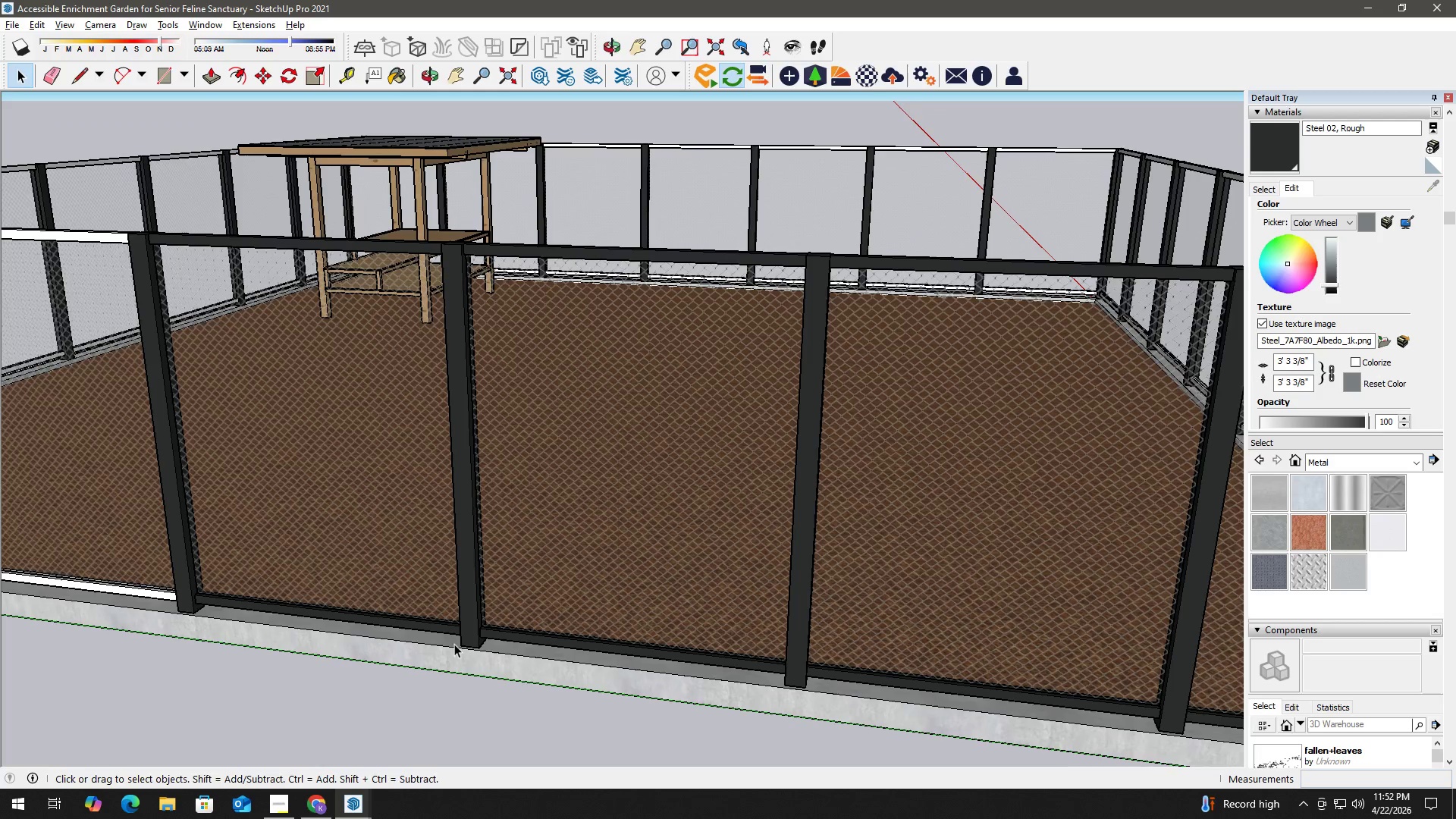 
key(Space)
 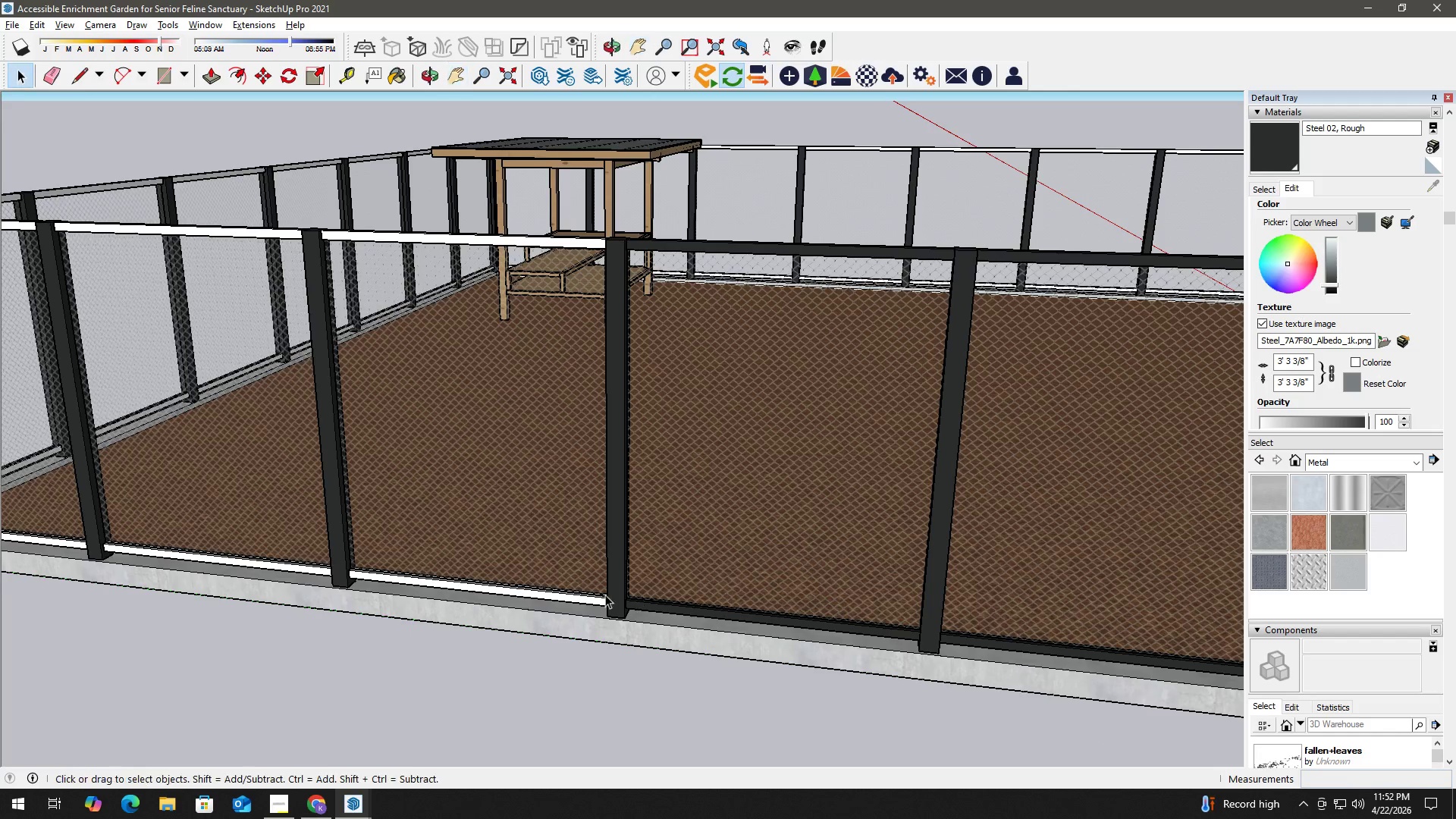 
left_click([554, 600])
 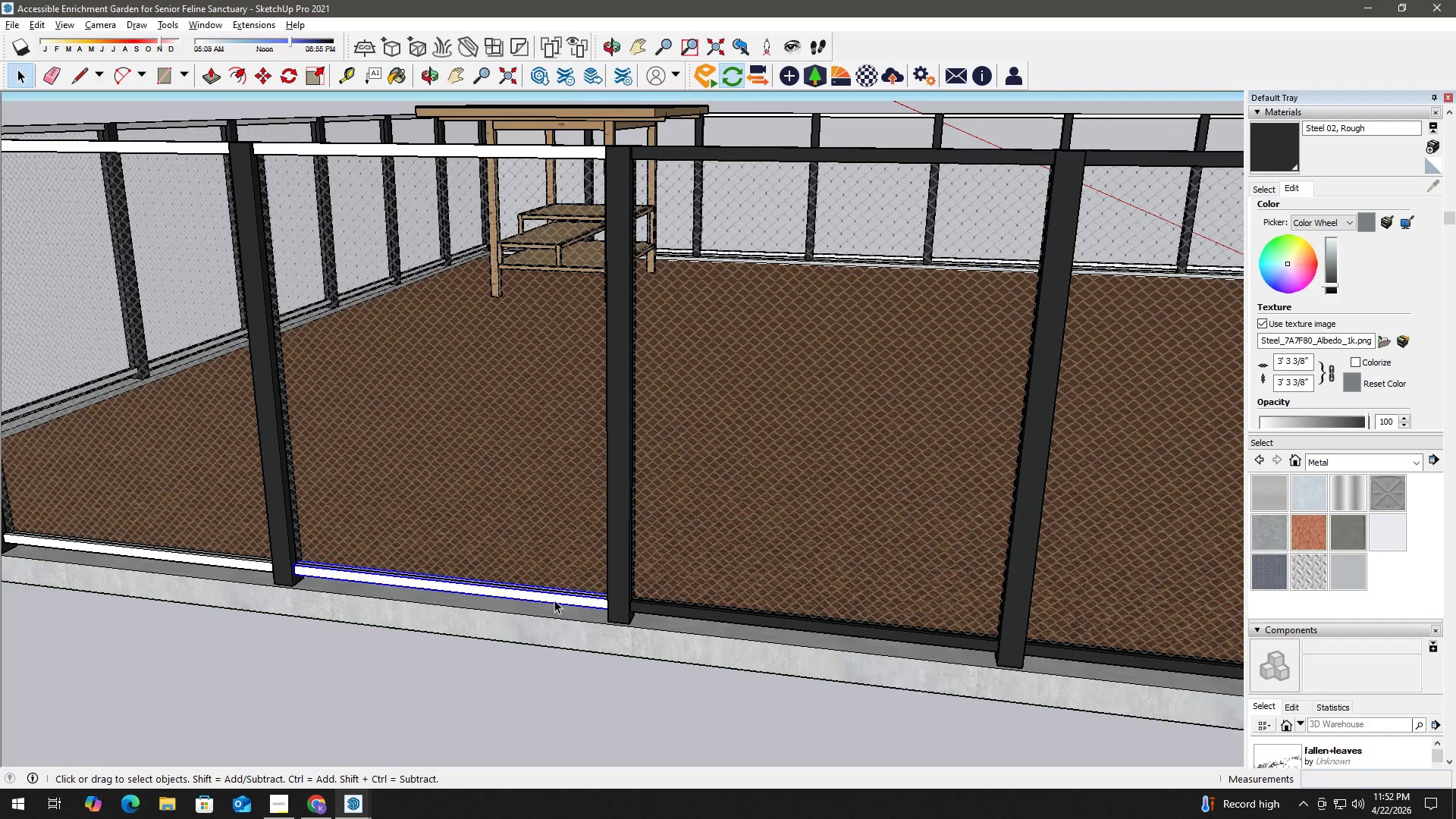 
scroll: coordinate [604, 594], scroll_direction: up, amount: 2.0
 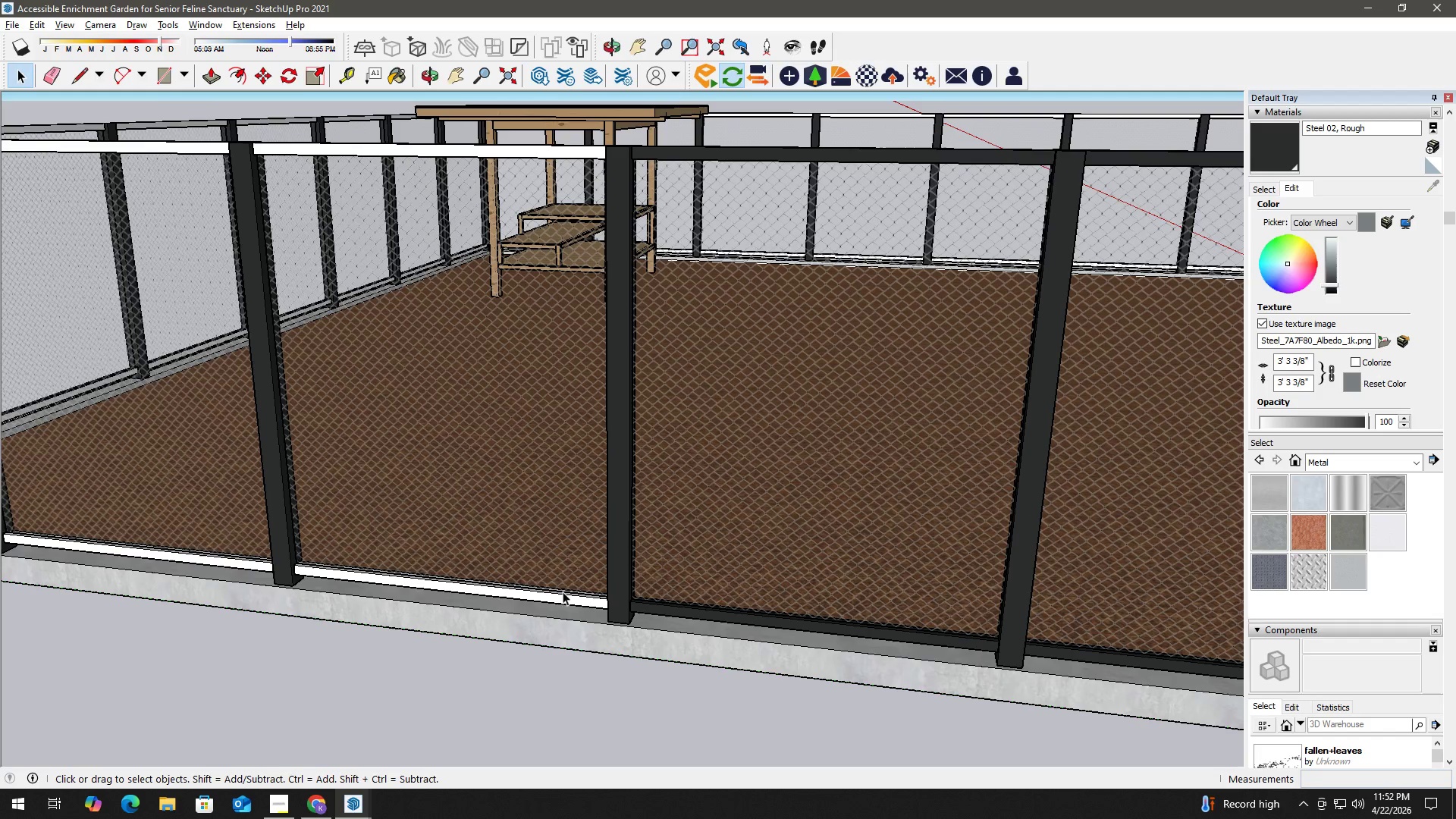 
right_click([554, 600])
 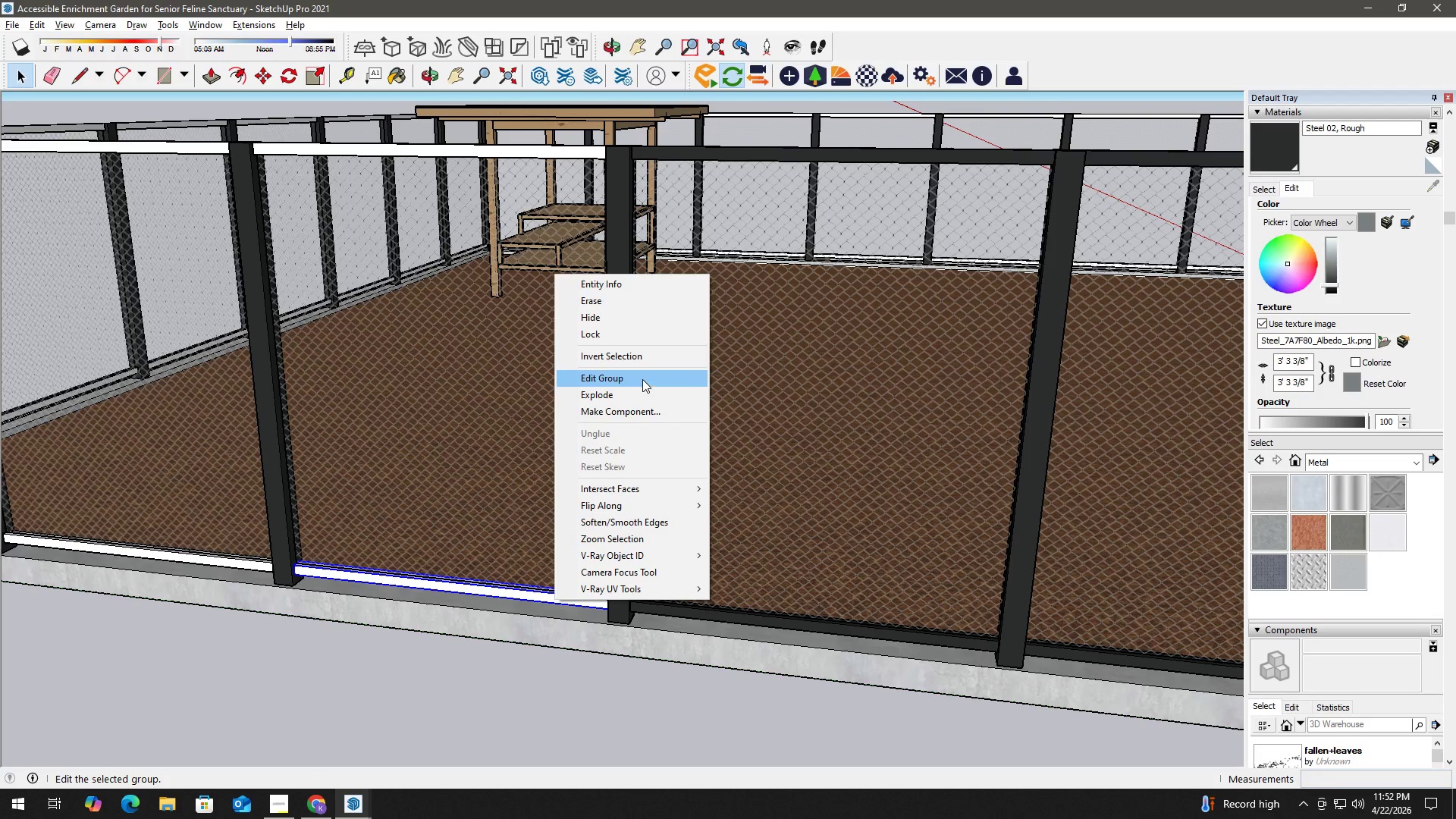 
left_click([642, 379])
 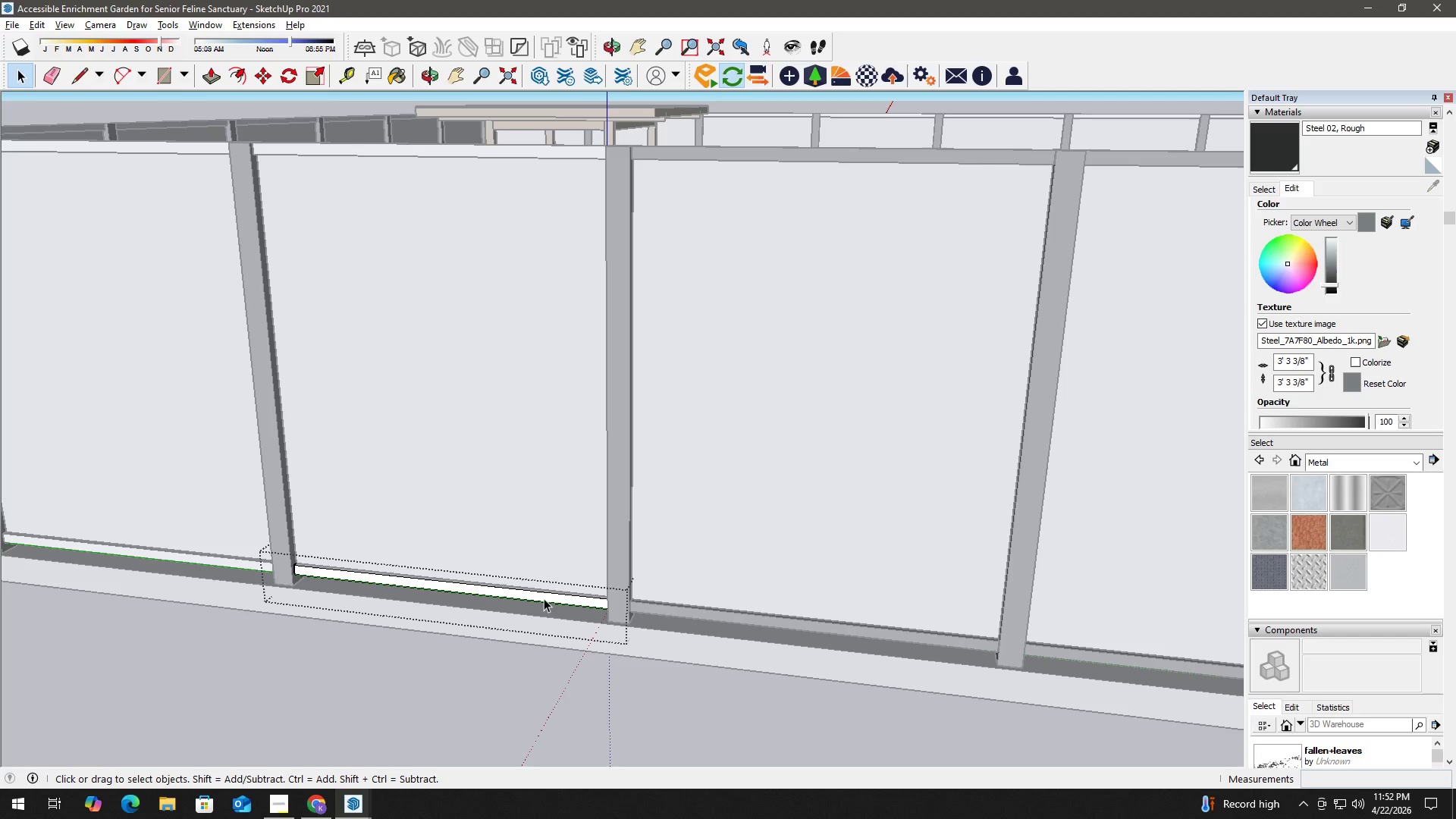 
right_click([543, 598])
 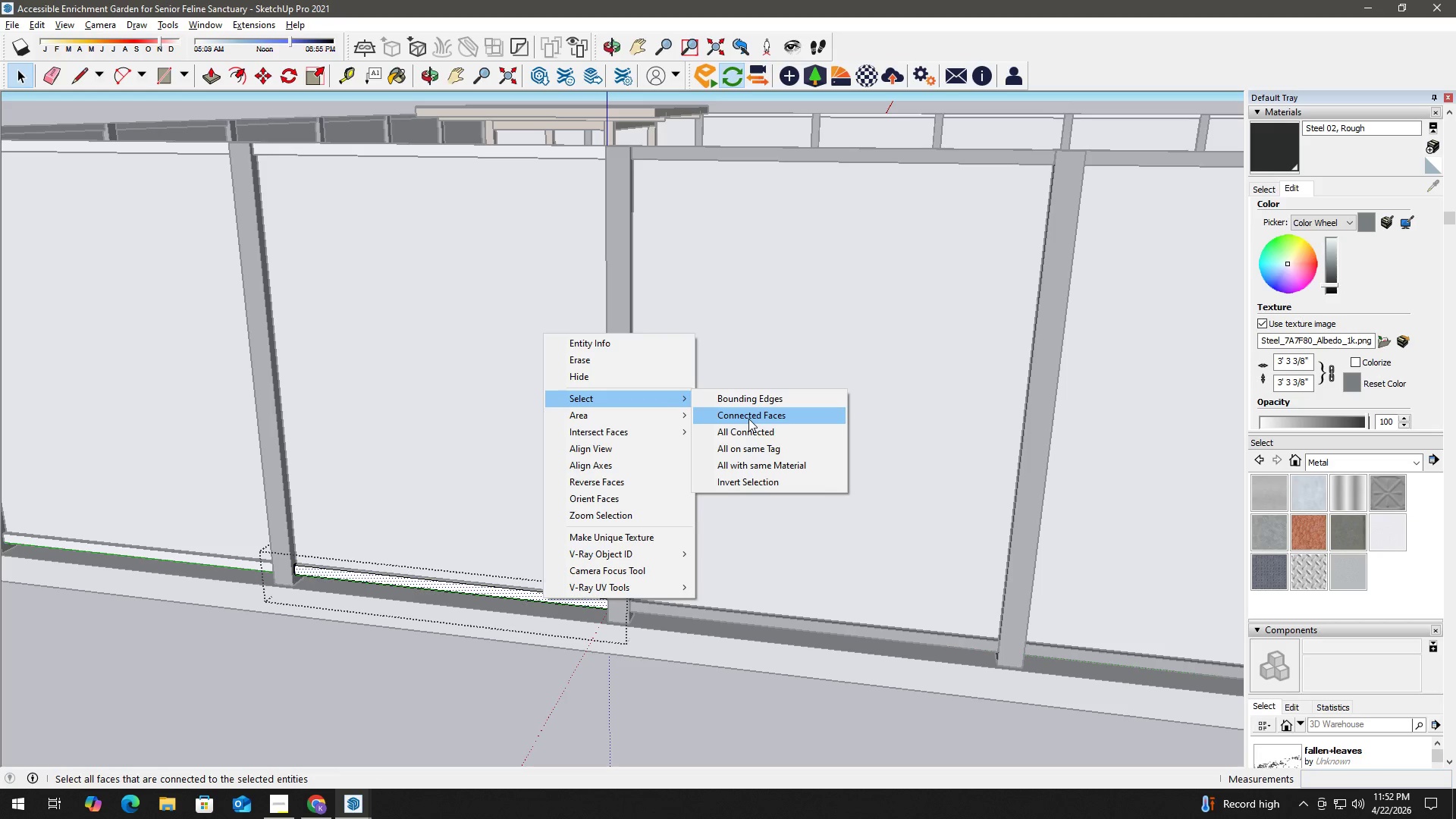 
left_click([751, 427])
 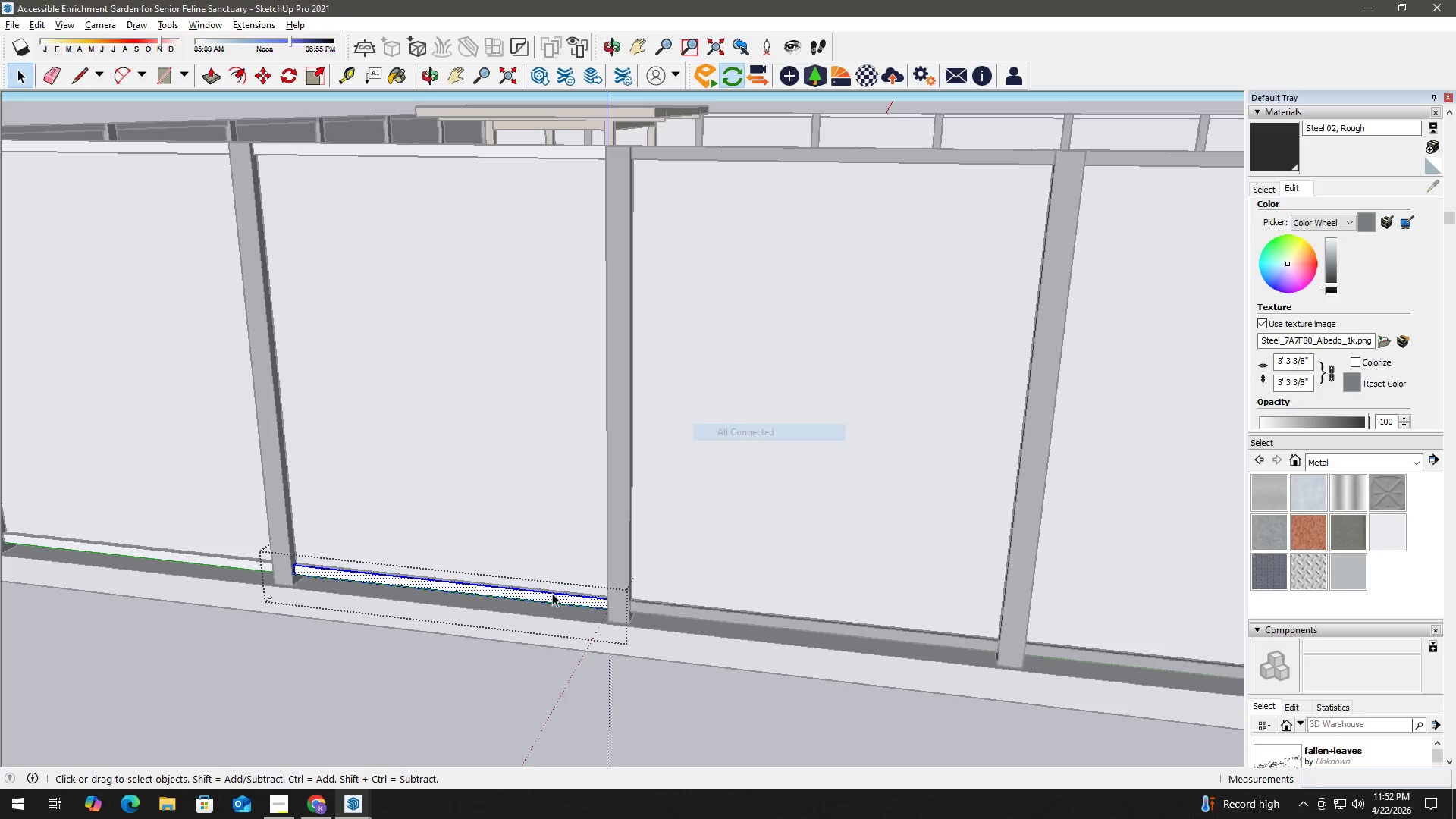 
key(B)
 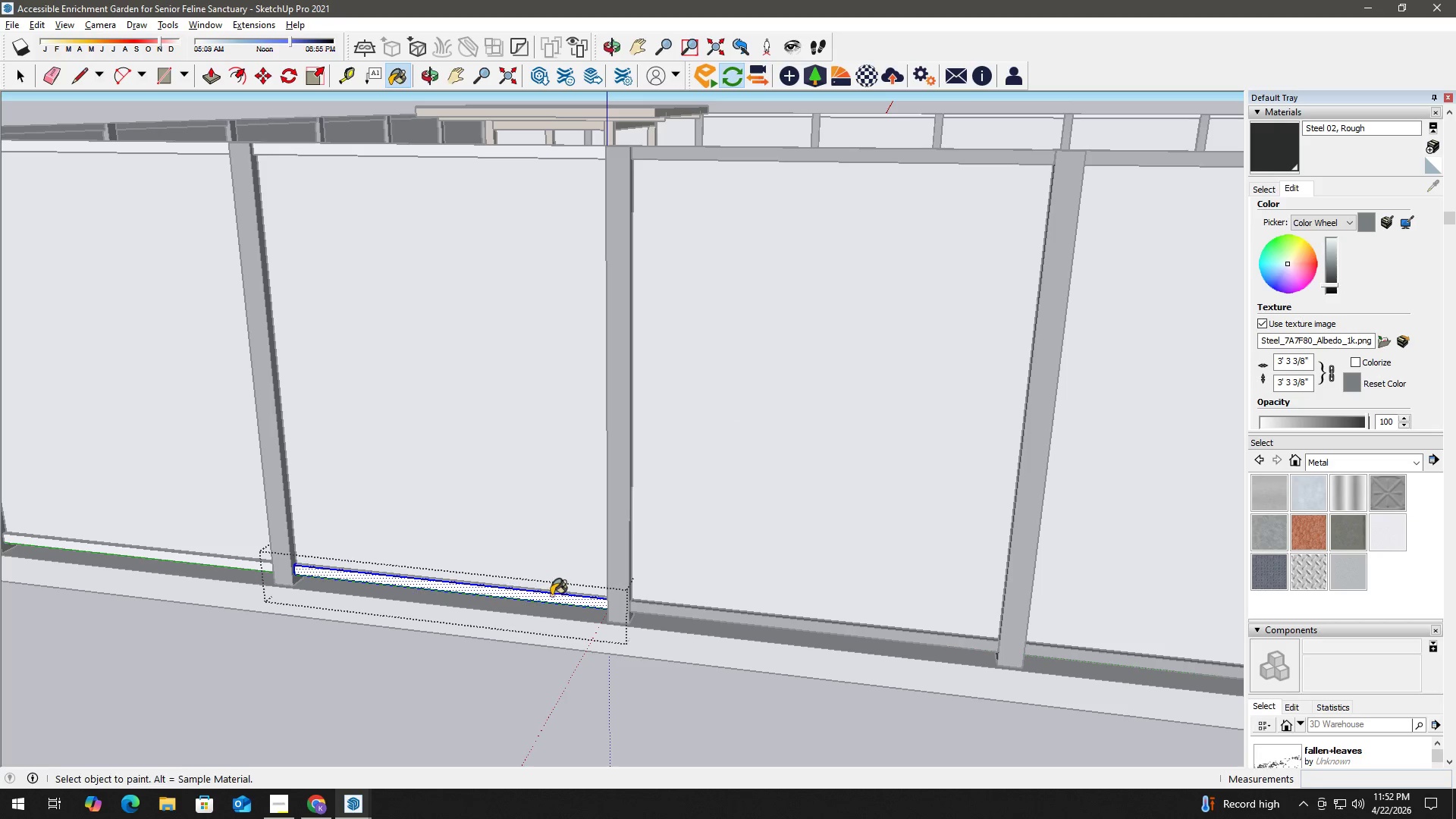 
left_click([551, 595])
 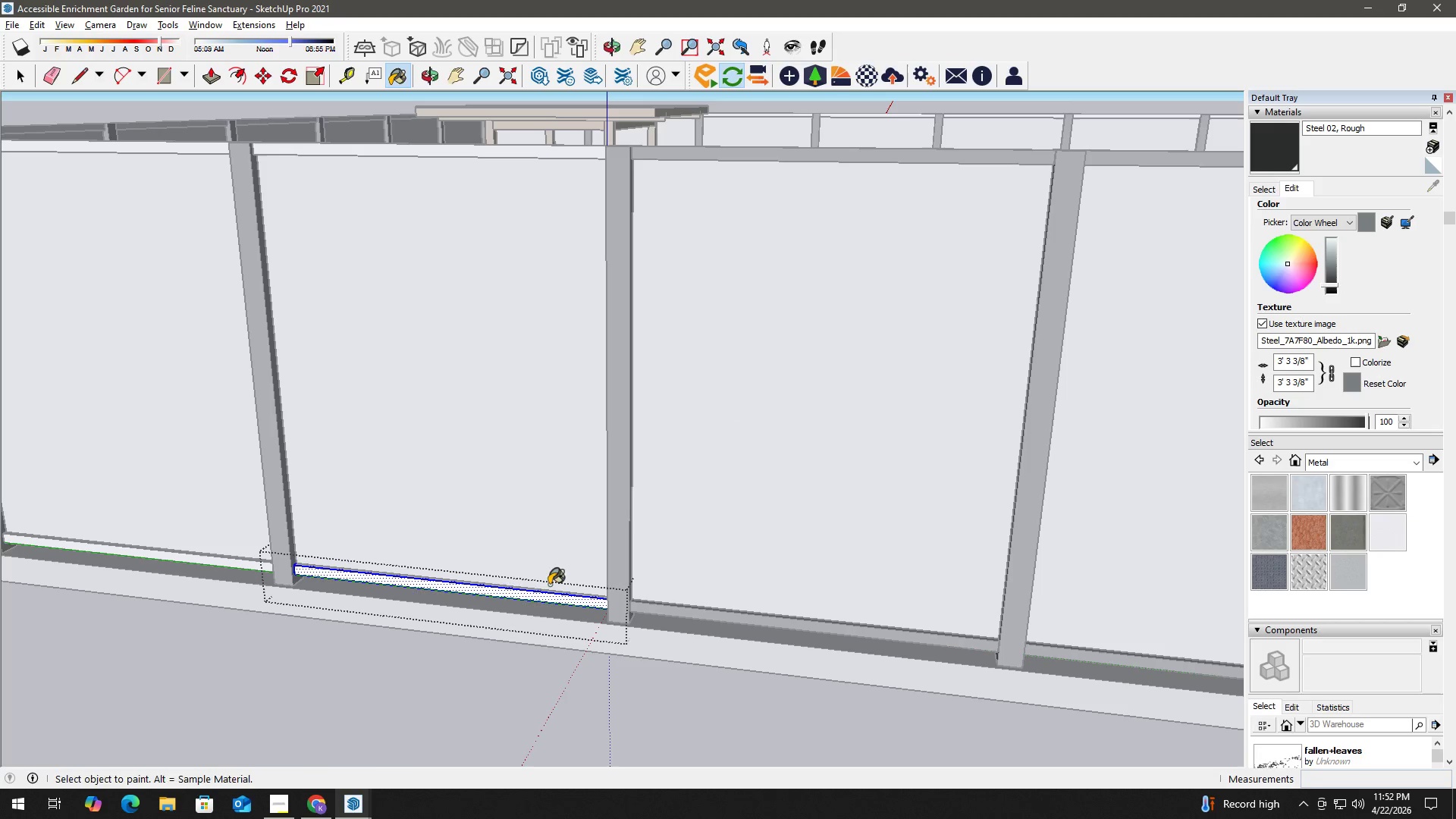 
key(Space)
 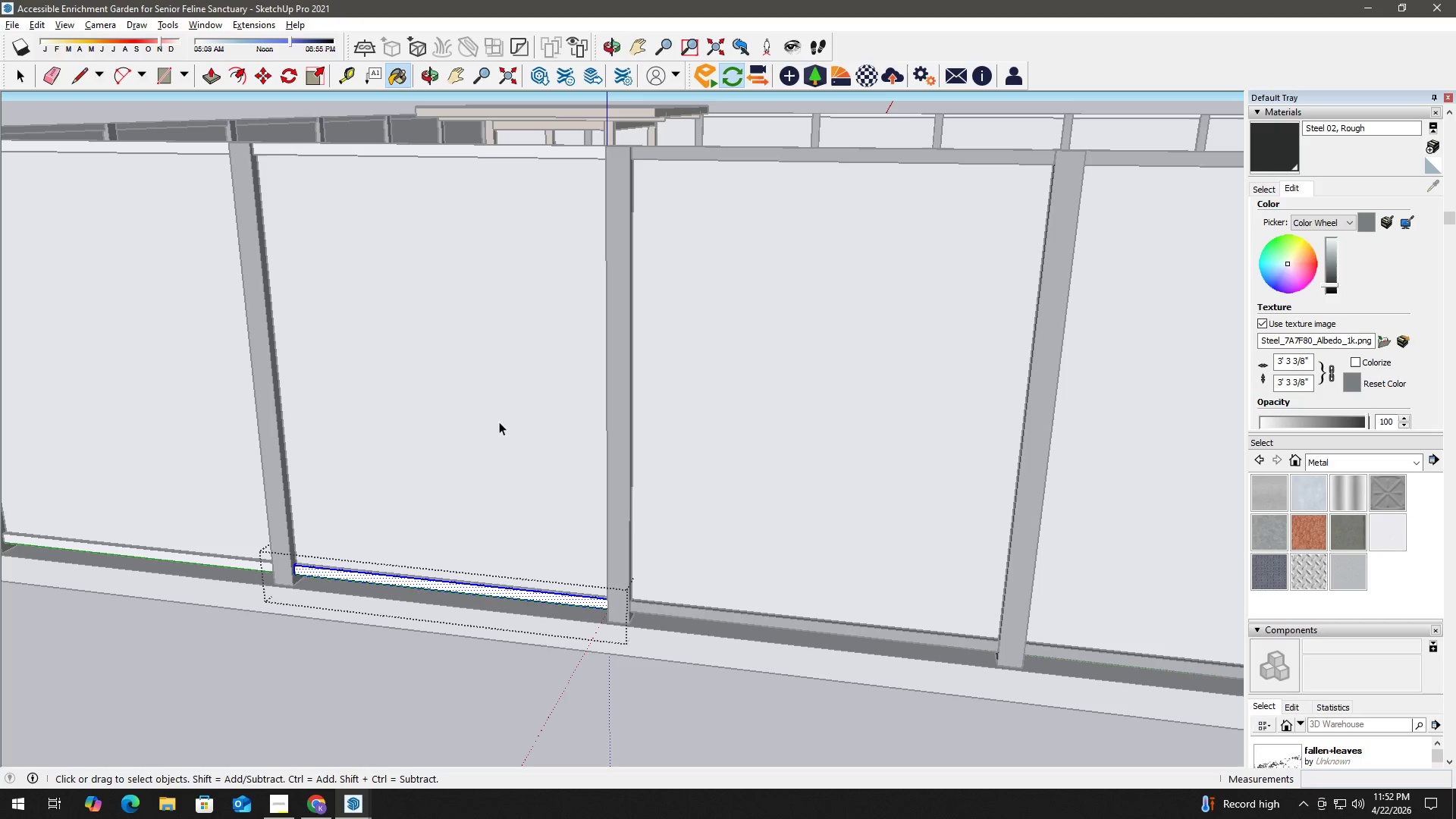 
key(H)
 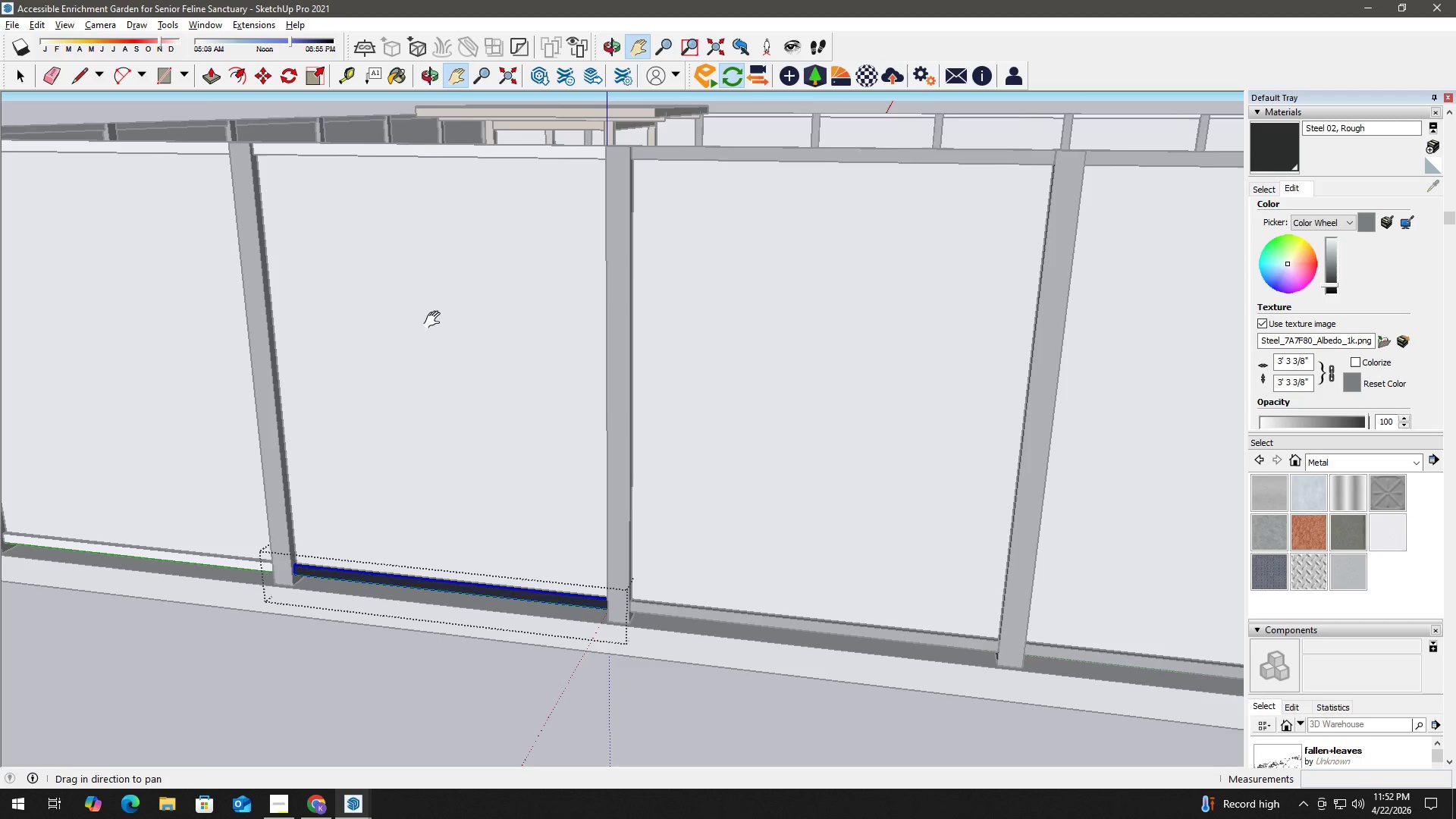 
left_click_drag(start_coordinate=[435, 320], to_coordinate=[653, 560])
 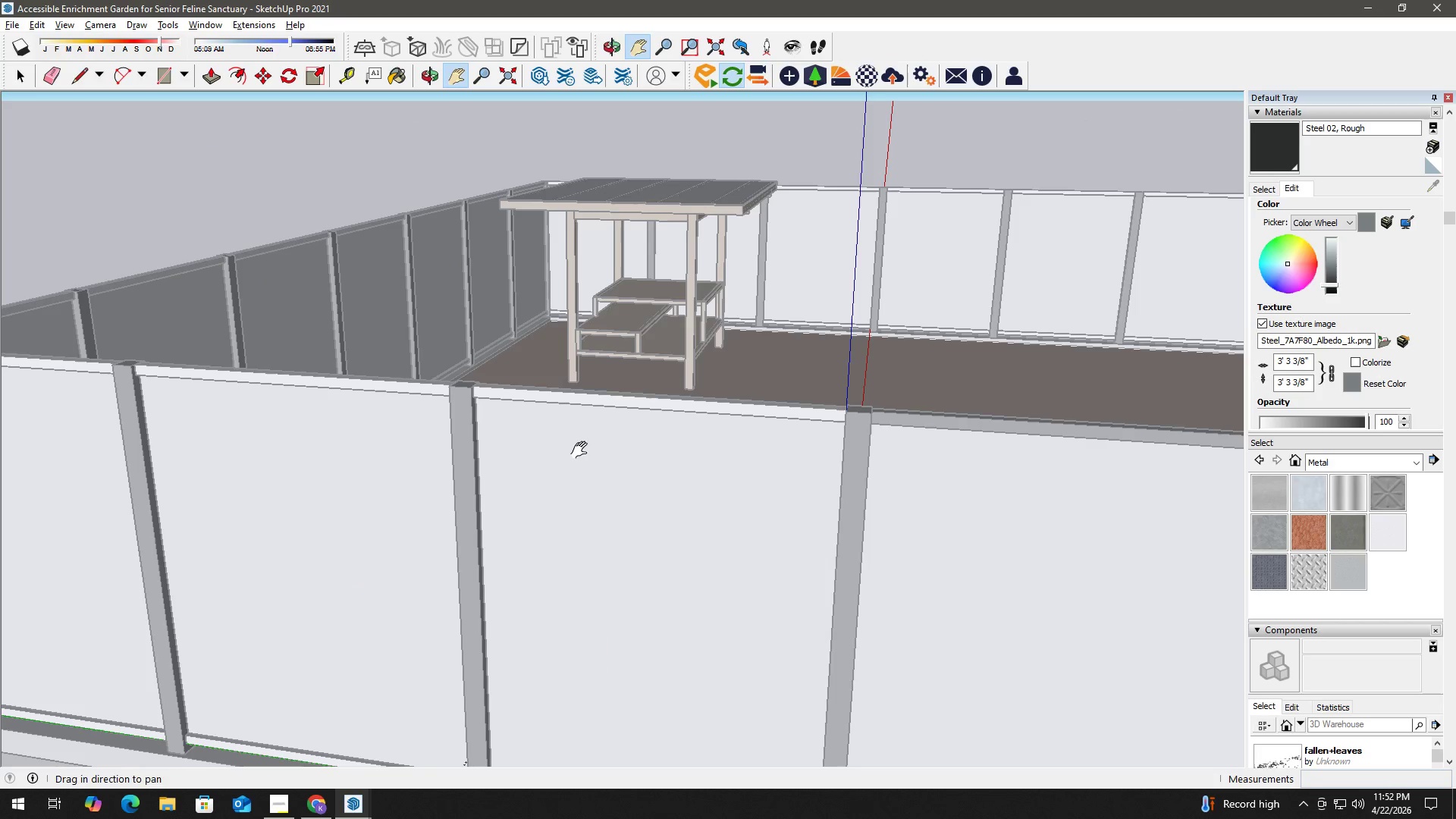 
key(Space)
 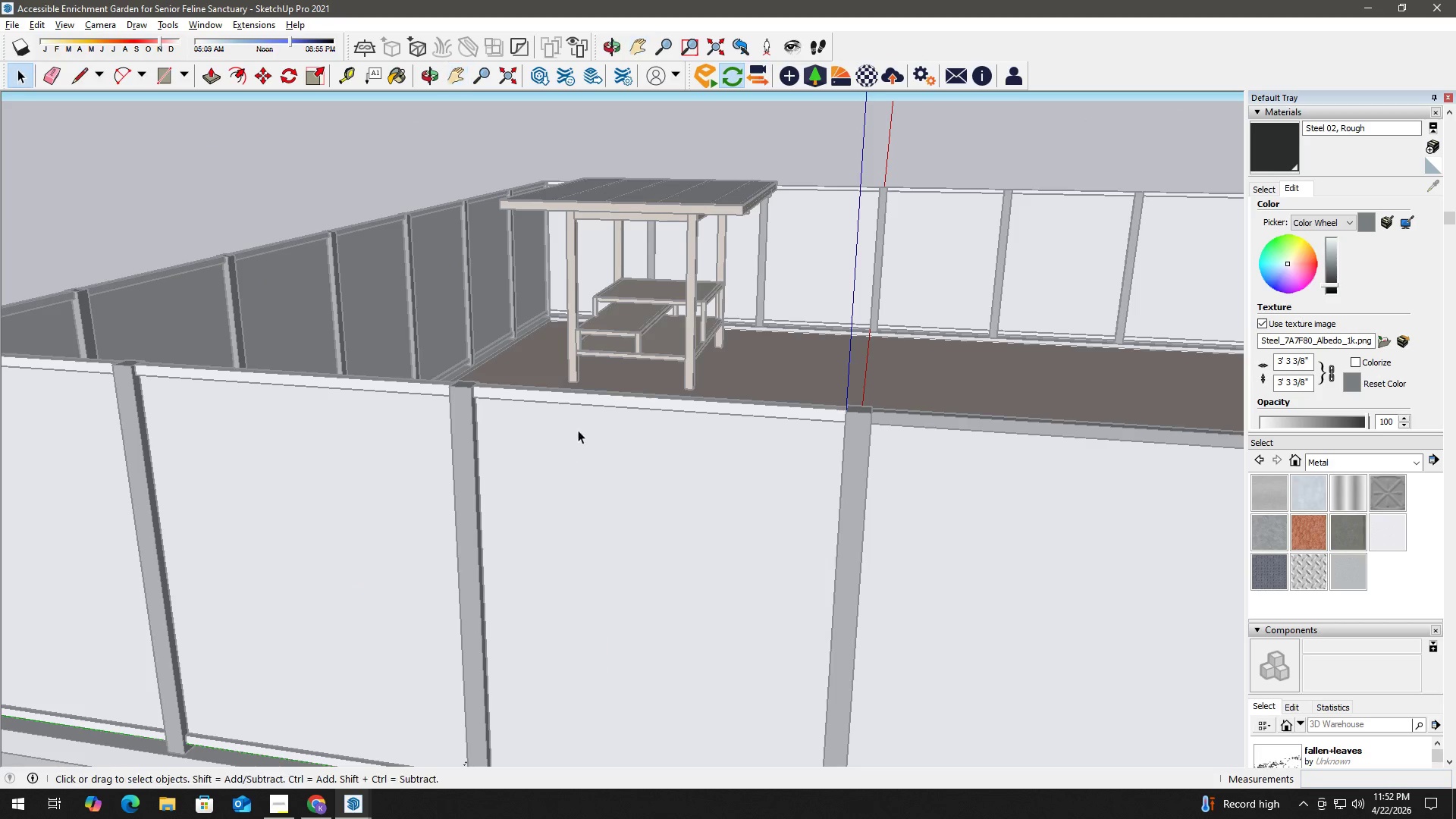 
key(Escape)
 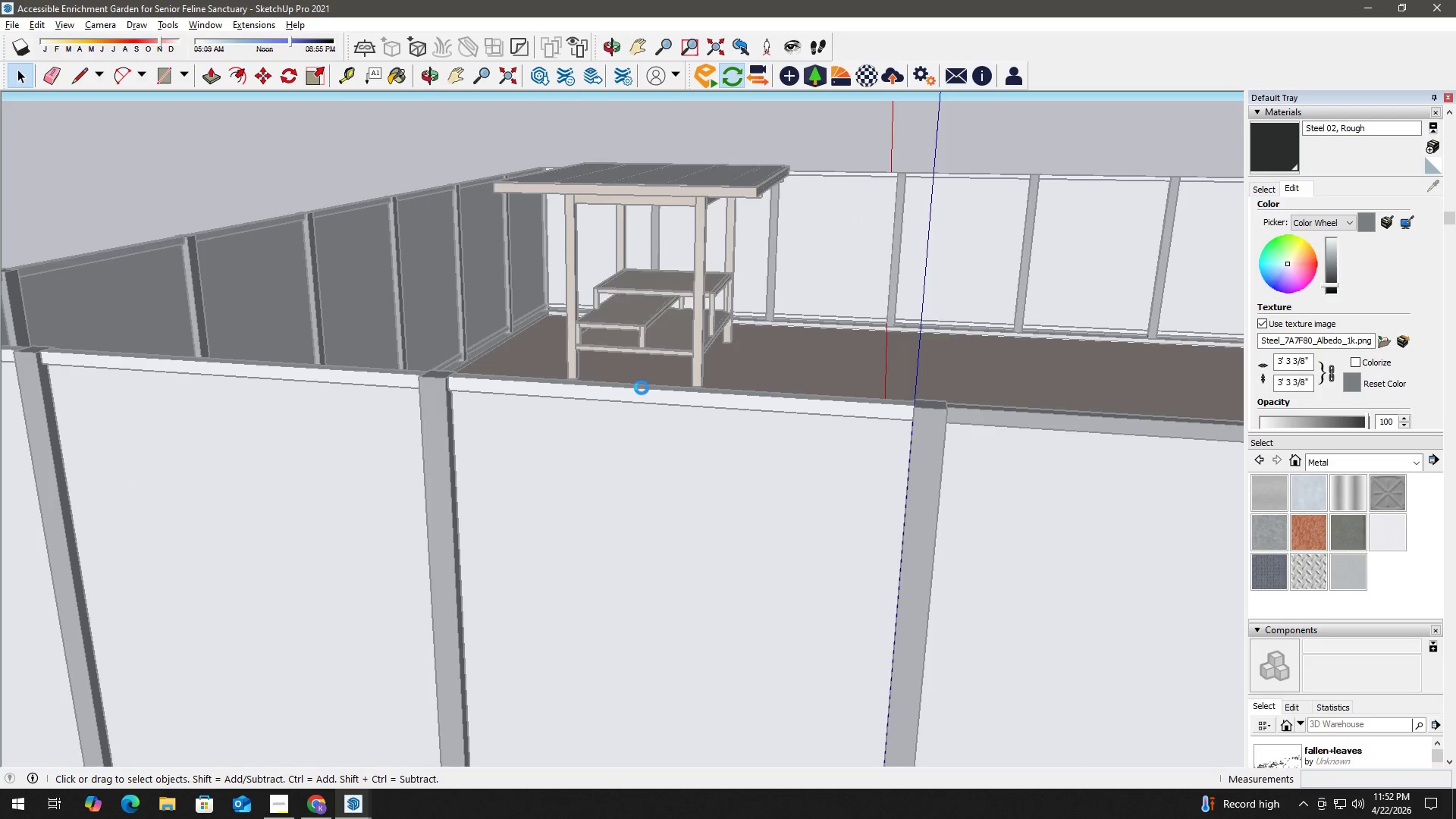 
left_click([642, 388])
 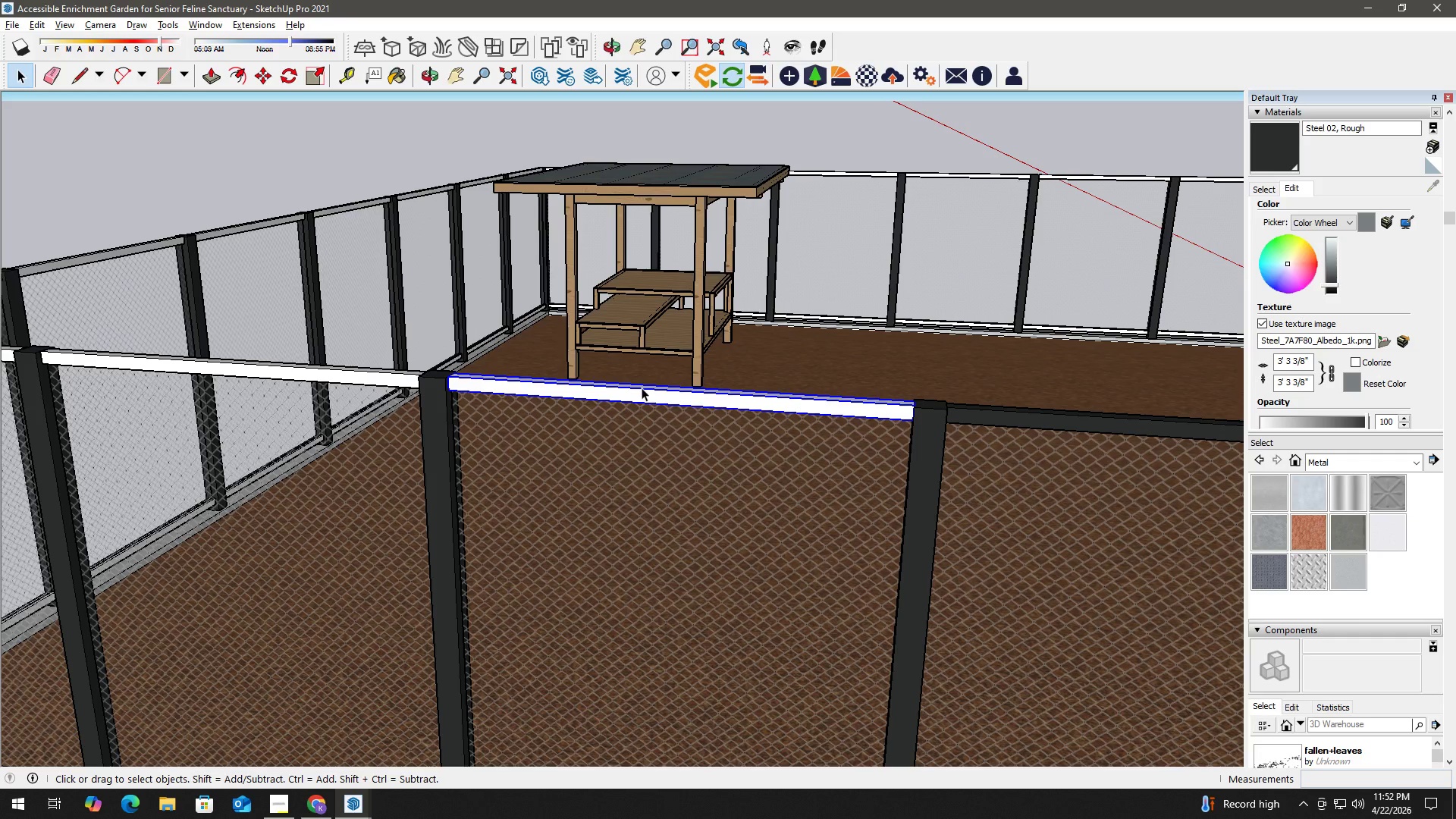 
scroll: coordinate [584, 426], scroll_direction: up, amount: 2.0
 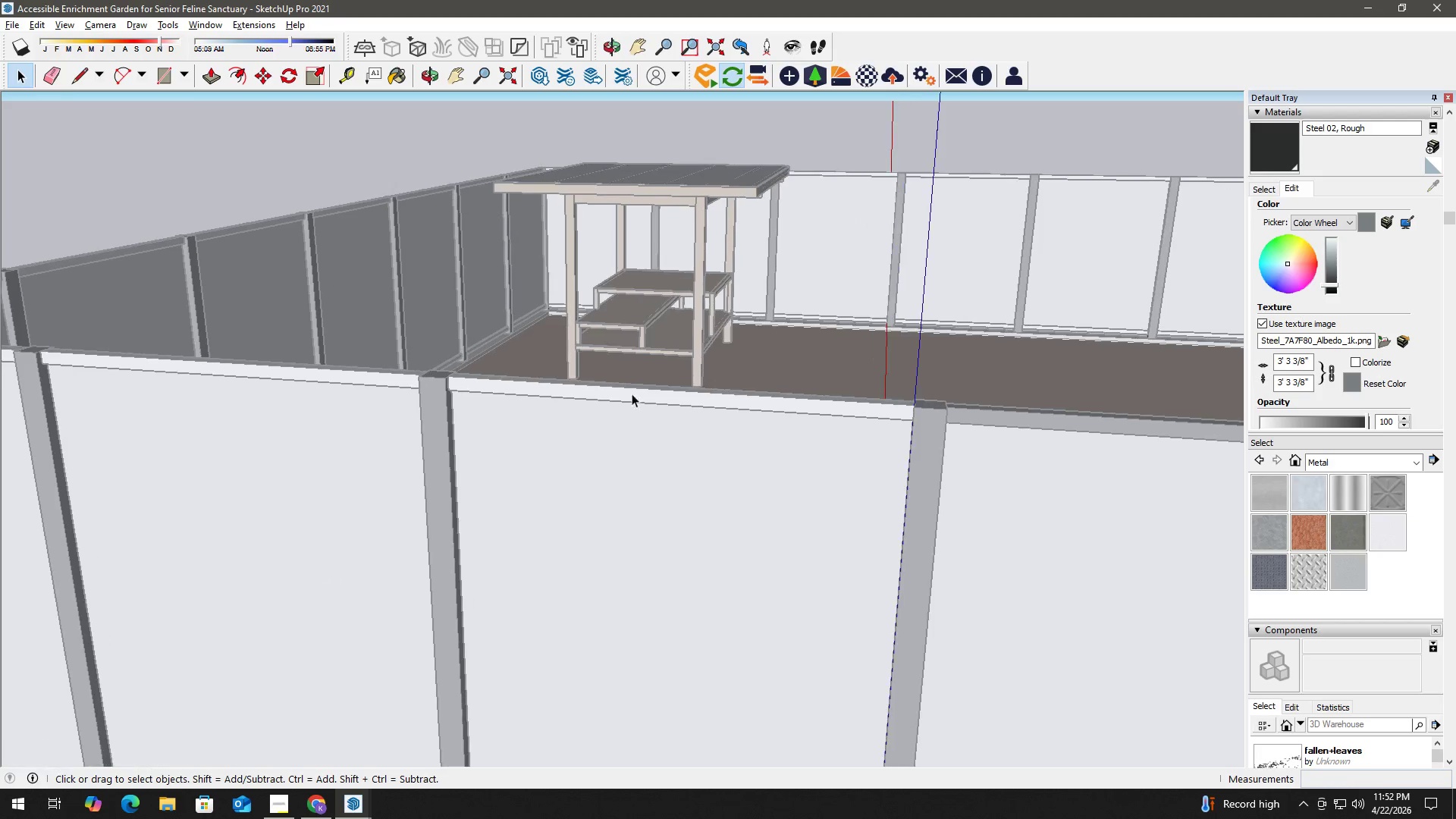 
right_click([642, 388])
 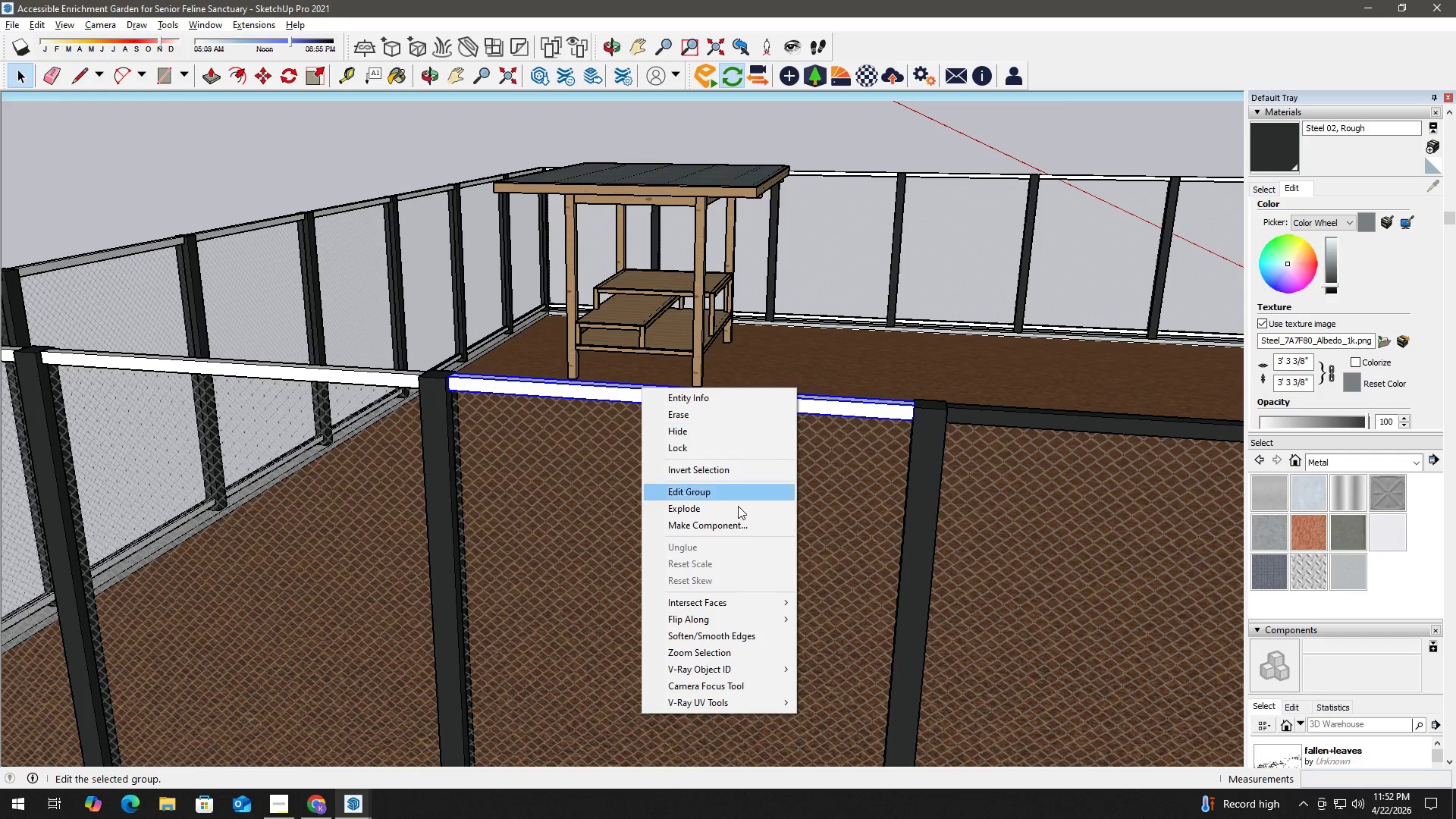 
left_click([730, 495])
 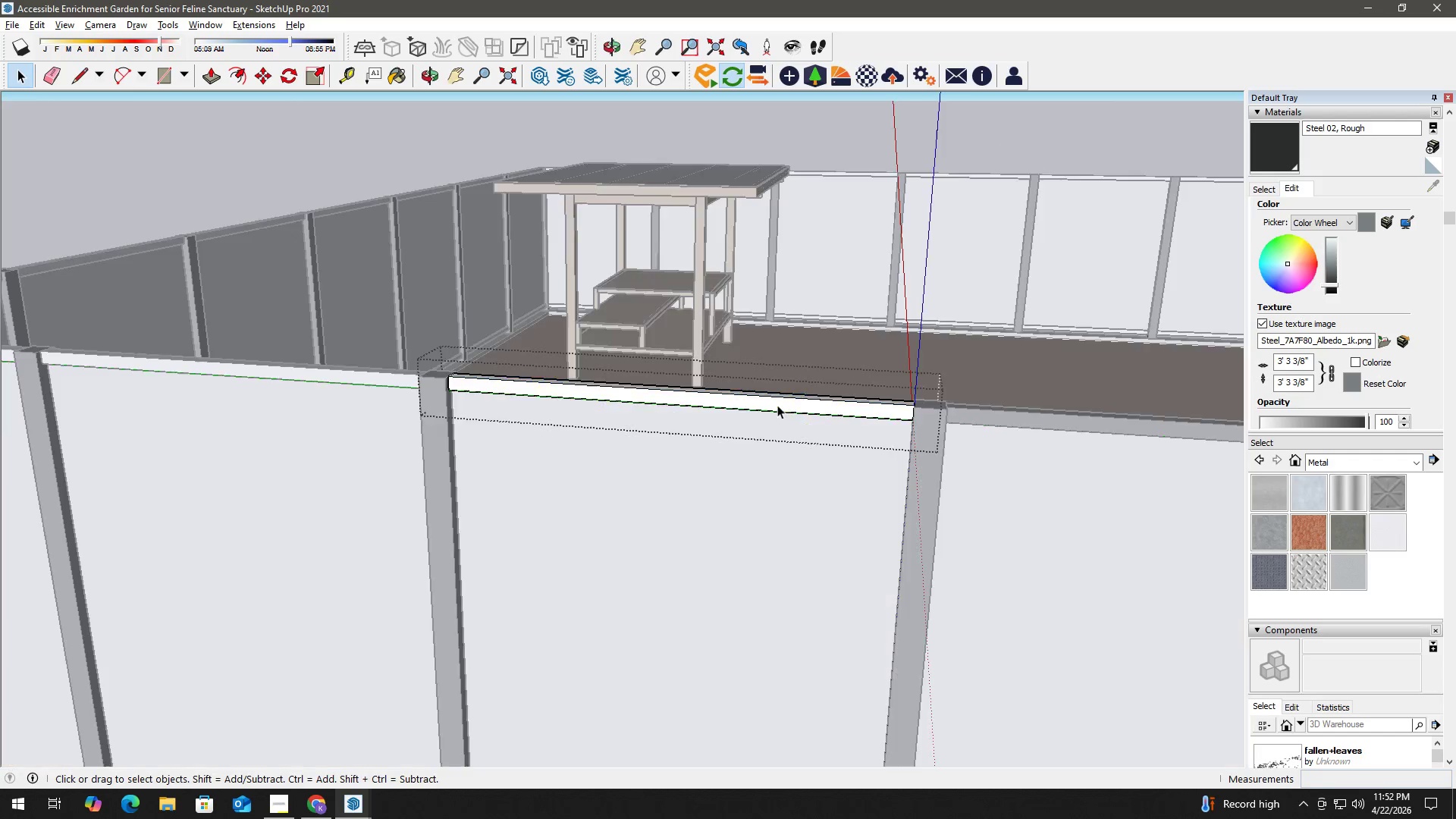 
left_click([781, 402])
 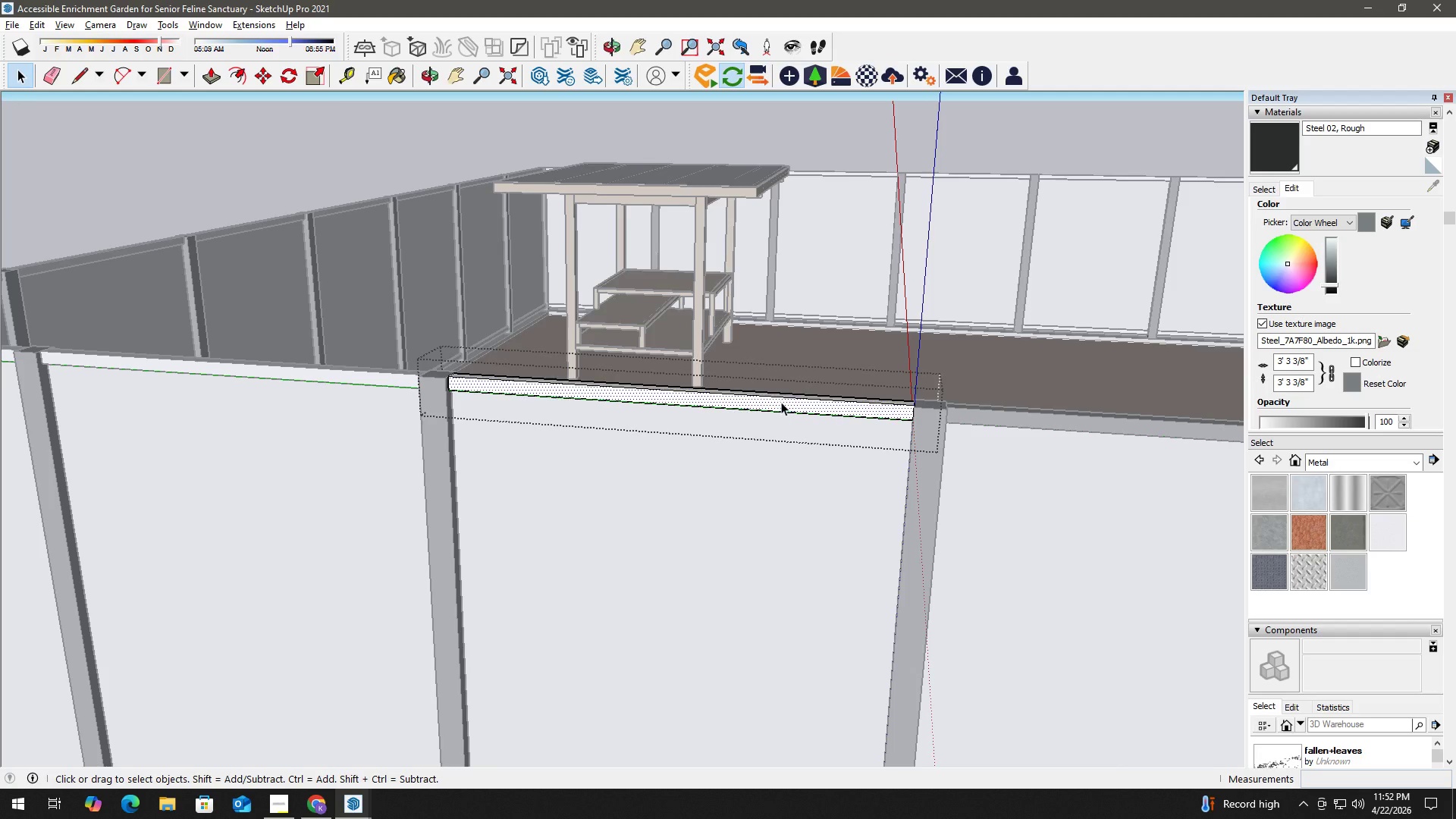 
right_click([781, 402])
 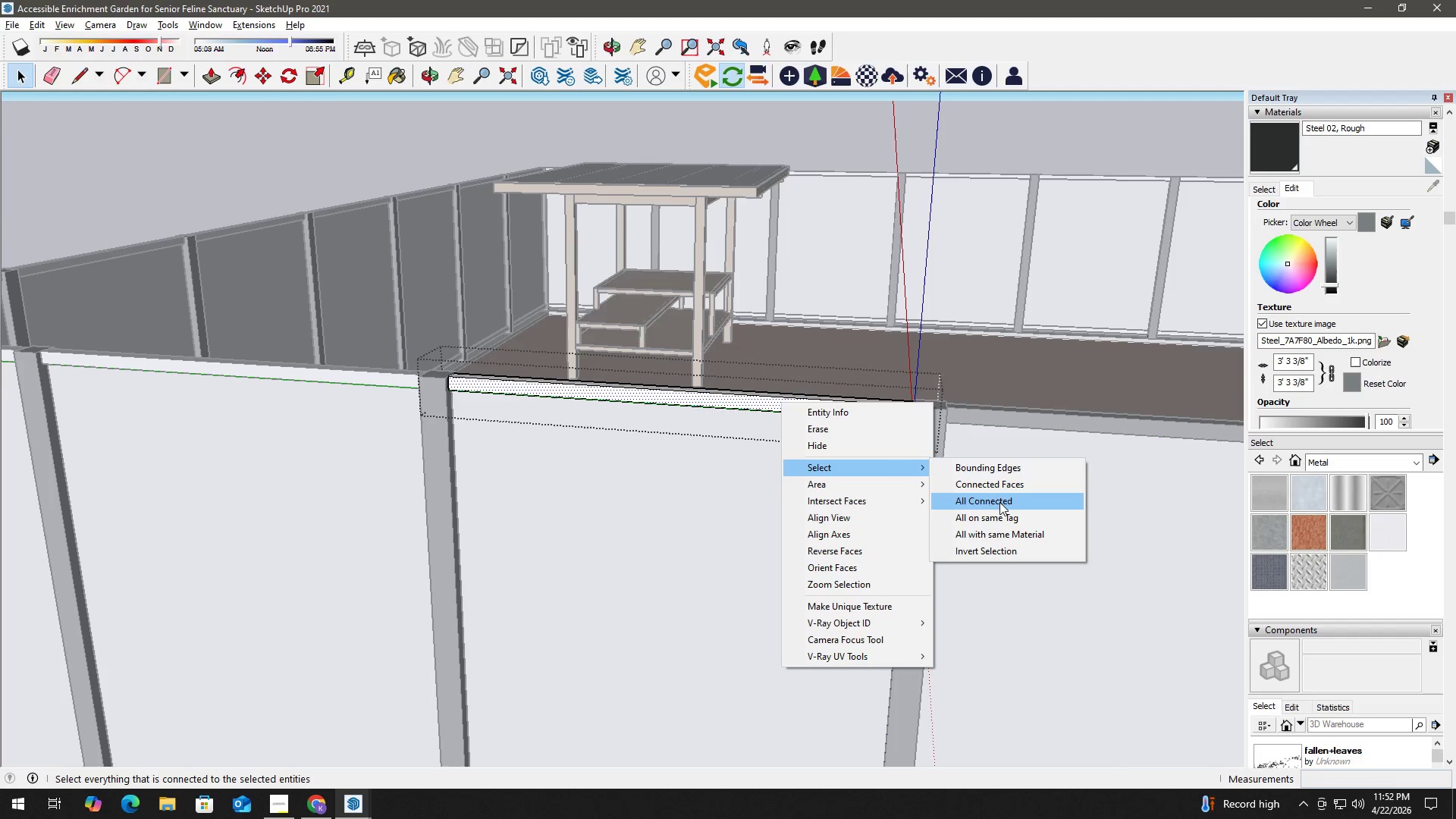 
left_click([1001, 504])
 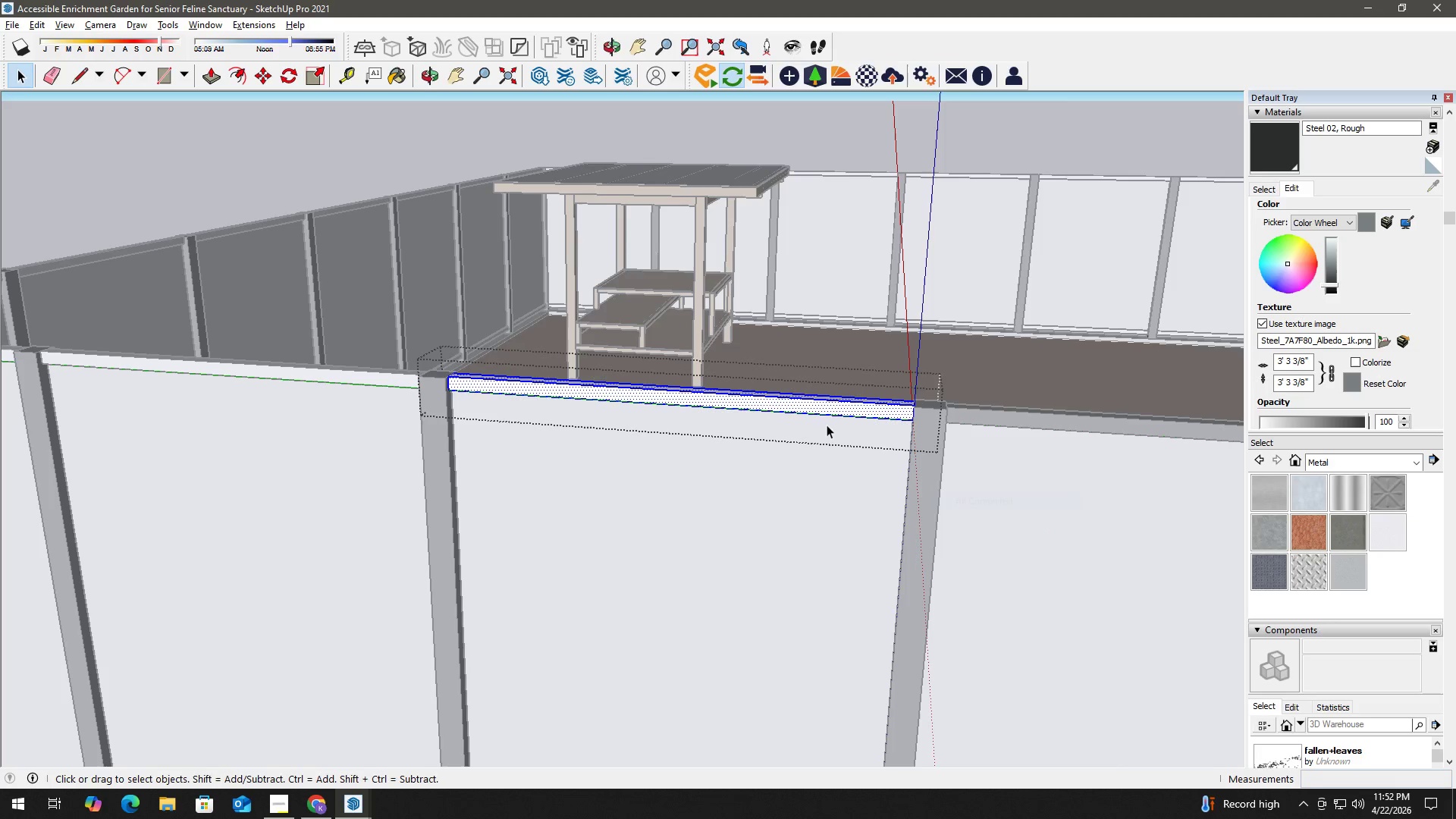 
key(B)
 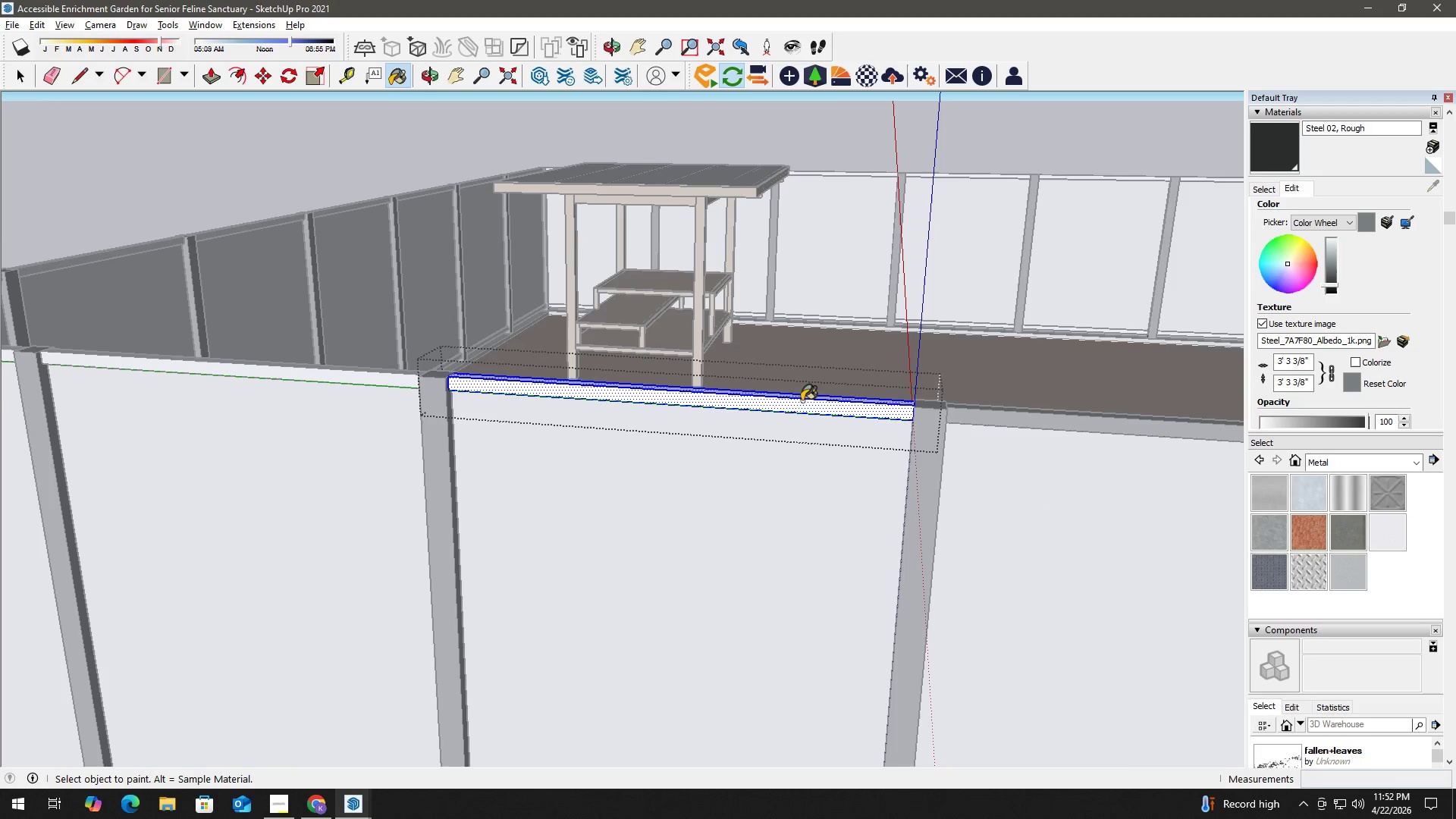 
left_click([802, 401])
 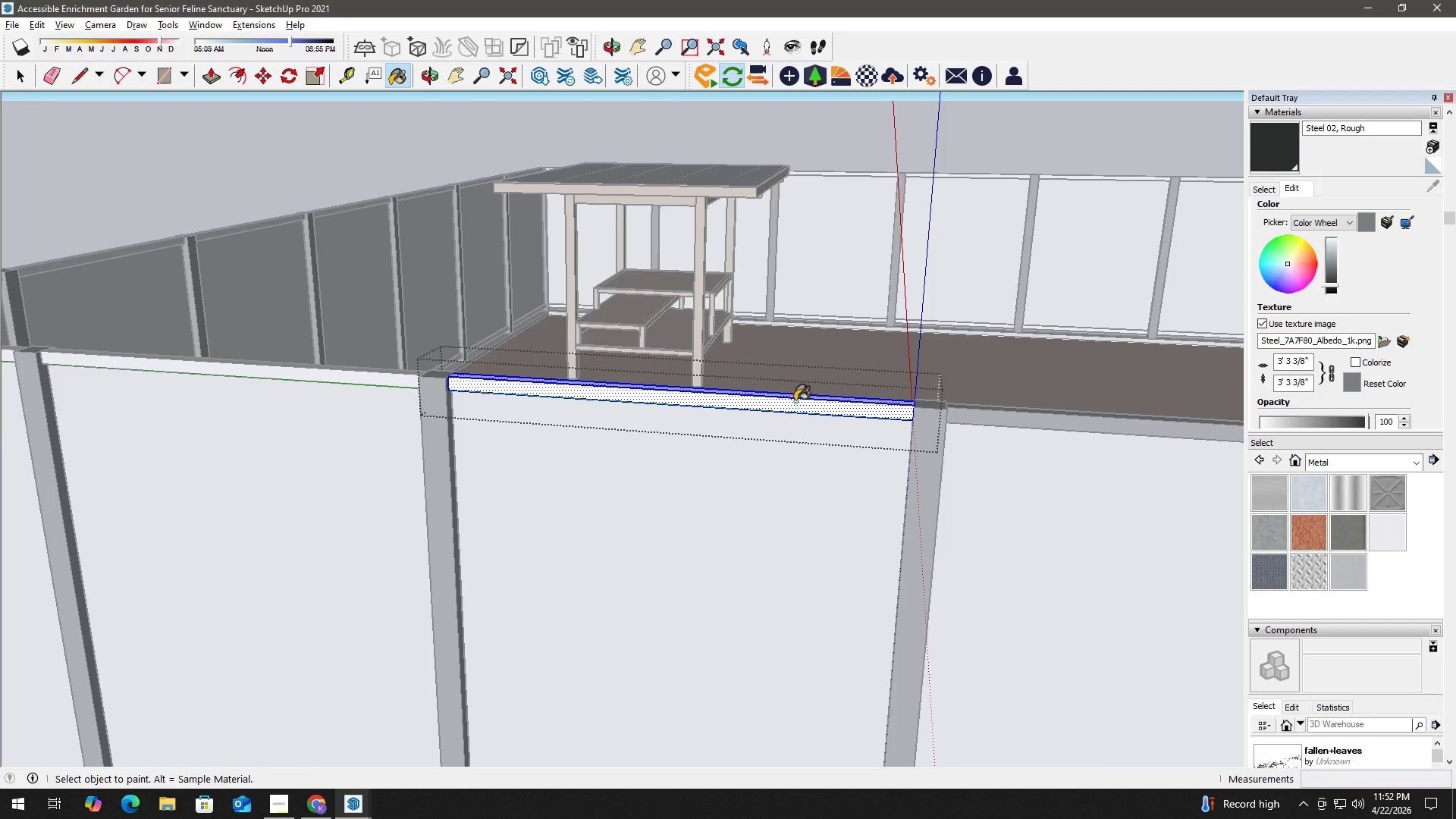 
key(Space)
 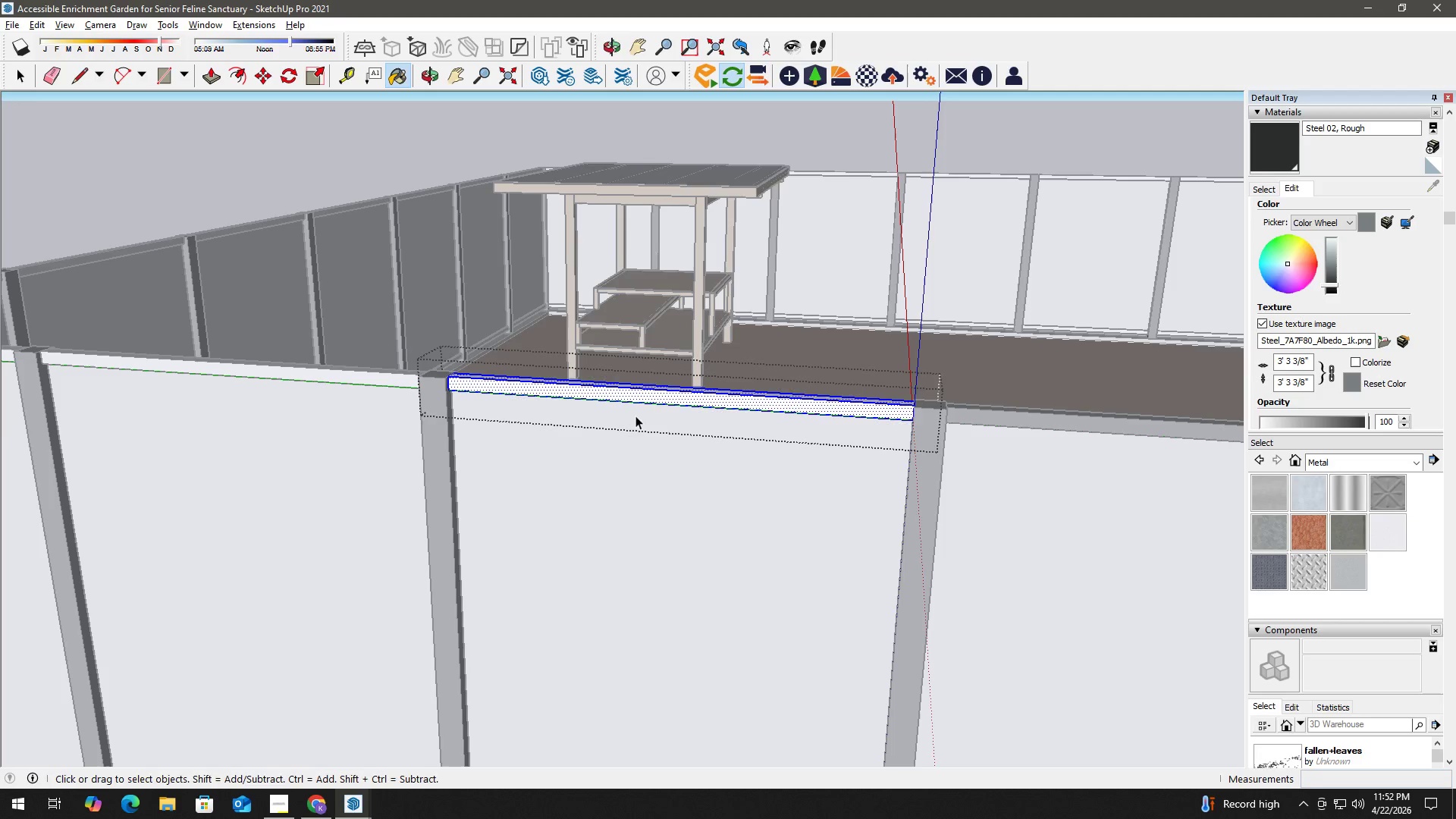 
key(H)
 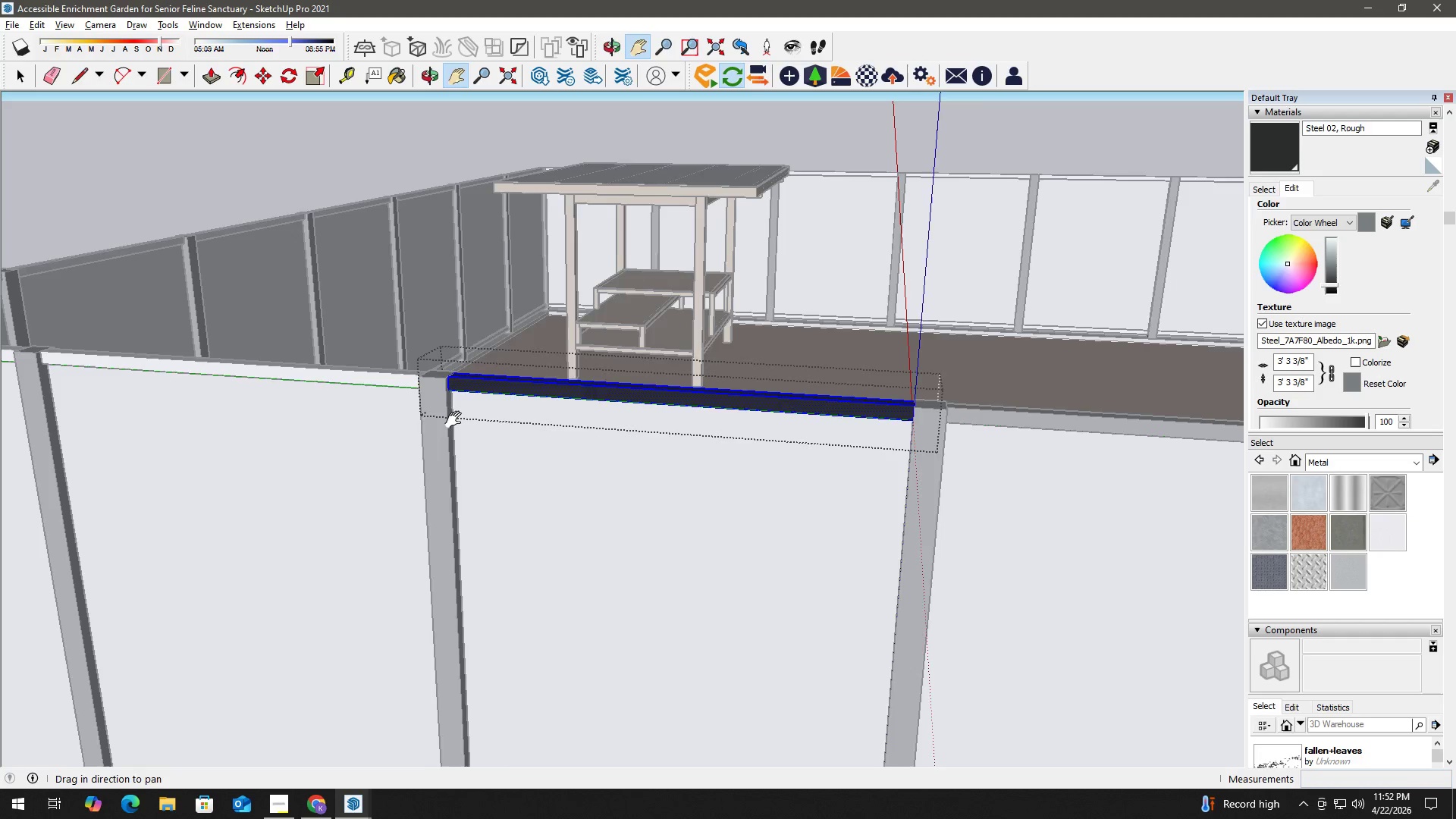 
left_click_drag(start_coordinate=[457, 420], to_coordinate=[789, 407])
 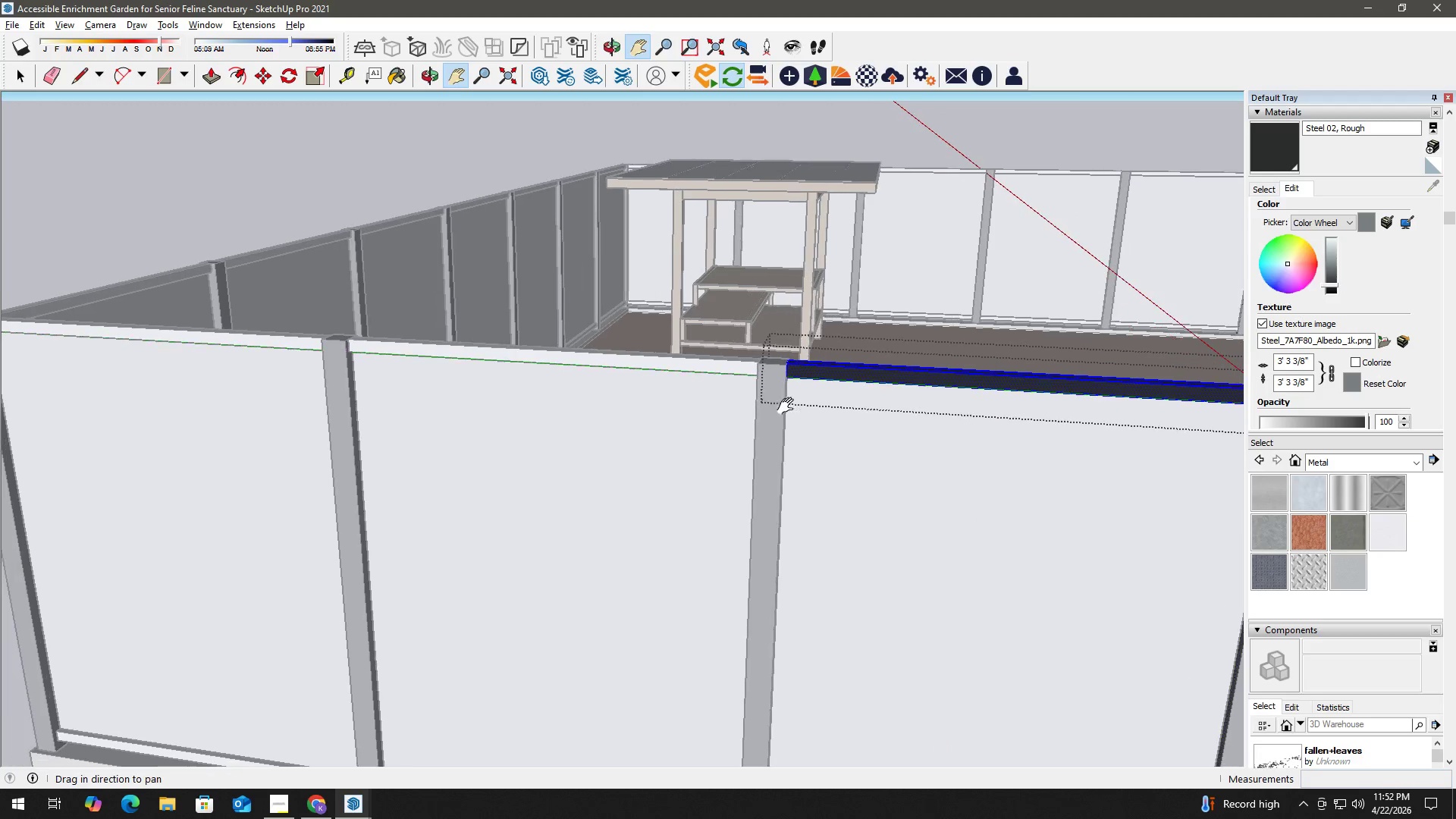 
key(Space)
 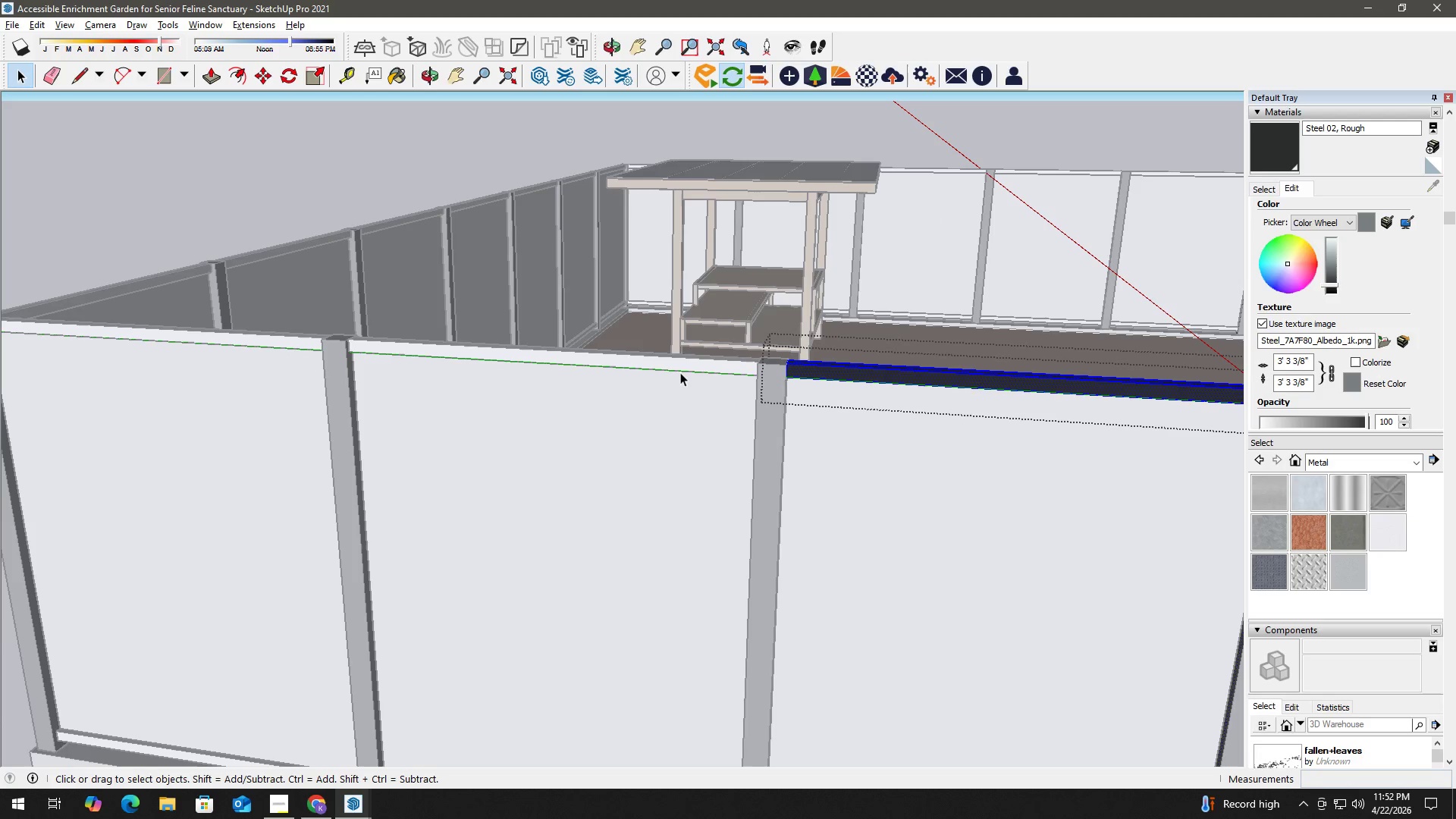 
left_click([680, 372])
 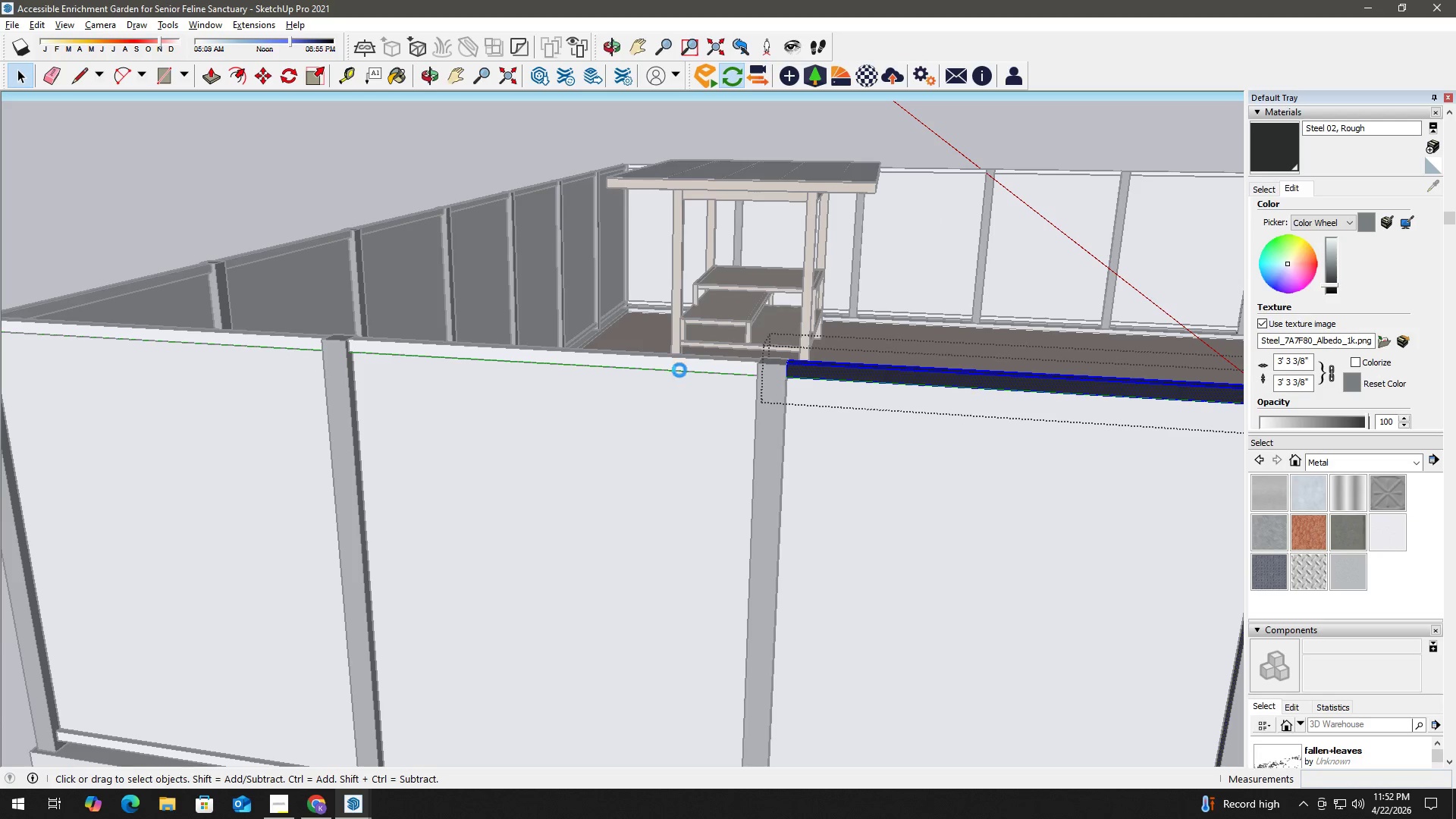 
key(Escape)
 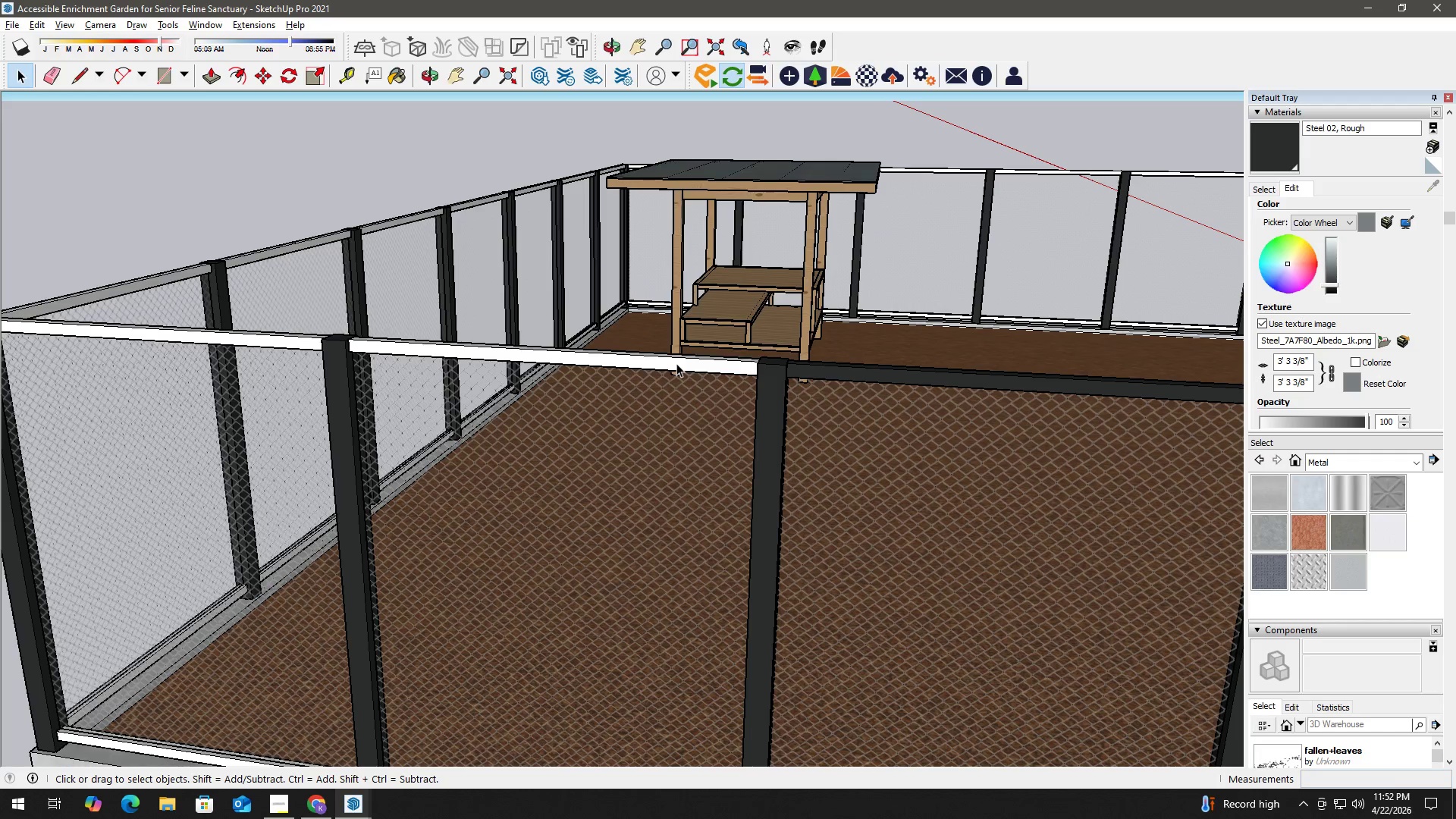 
left_click([676, 363])
 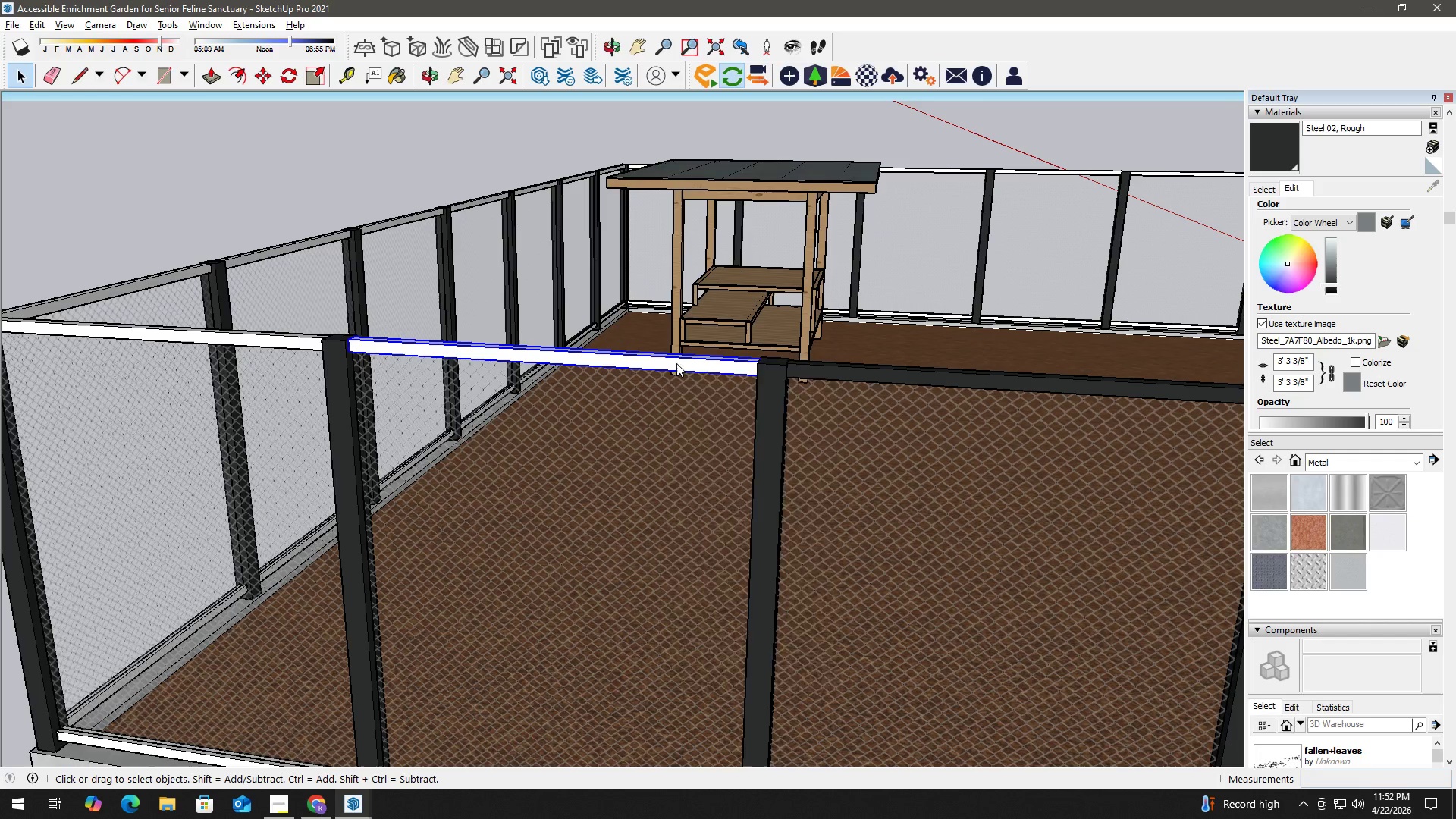 
right_click([676, 363])
 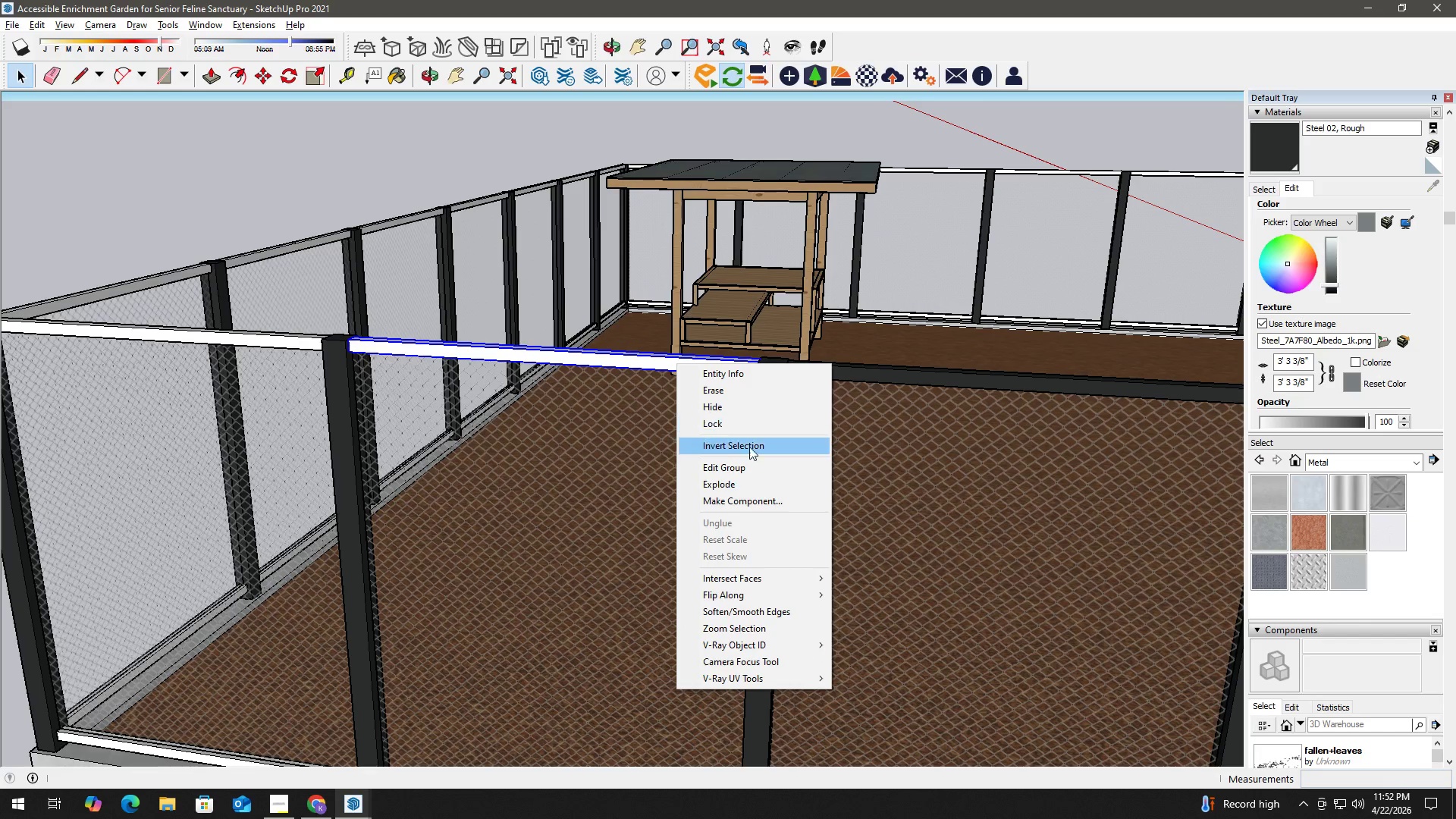 
left_click([750, 463])
 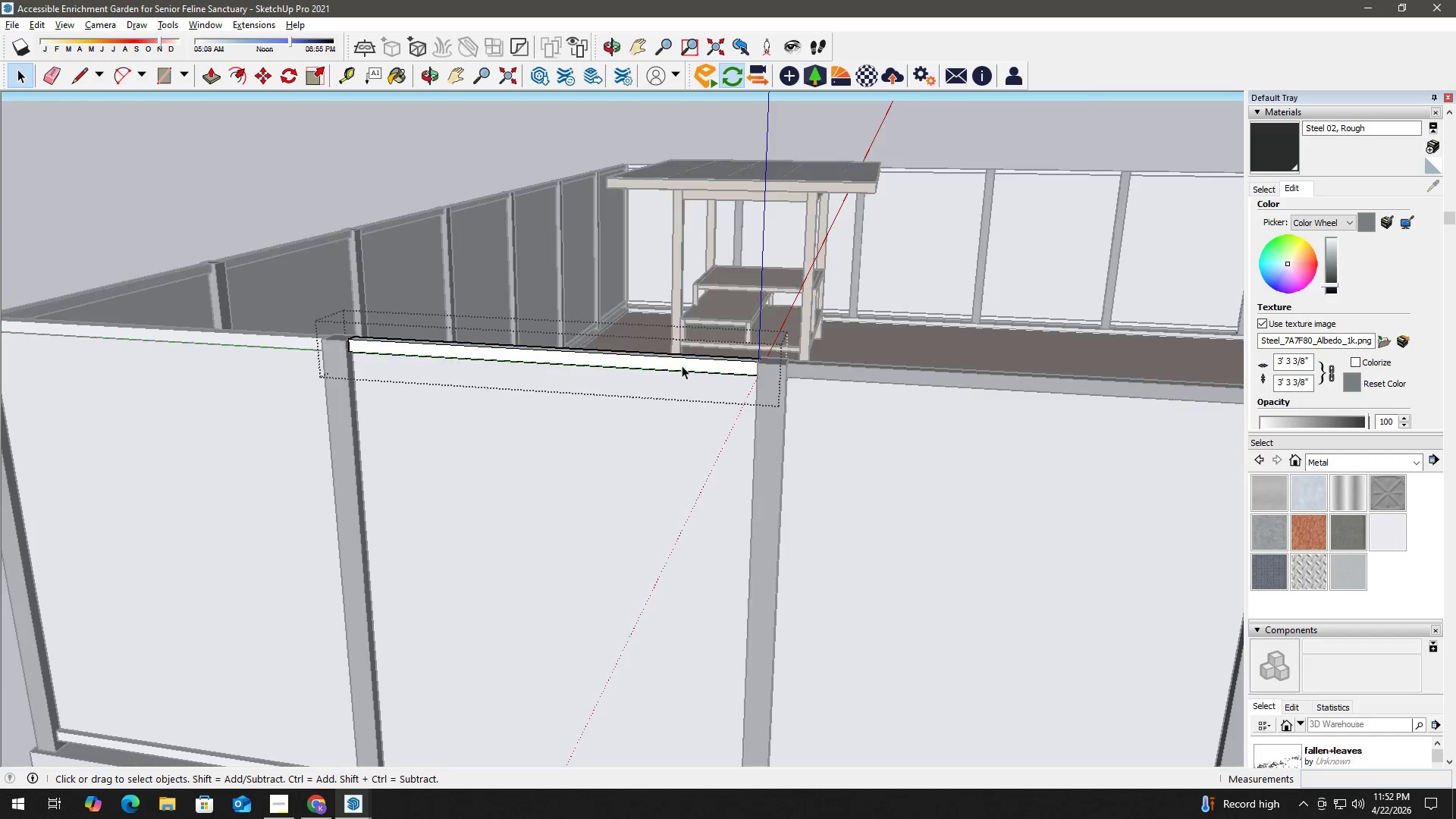 
left_click([682, 366])
 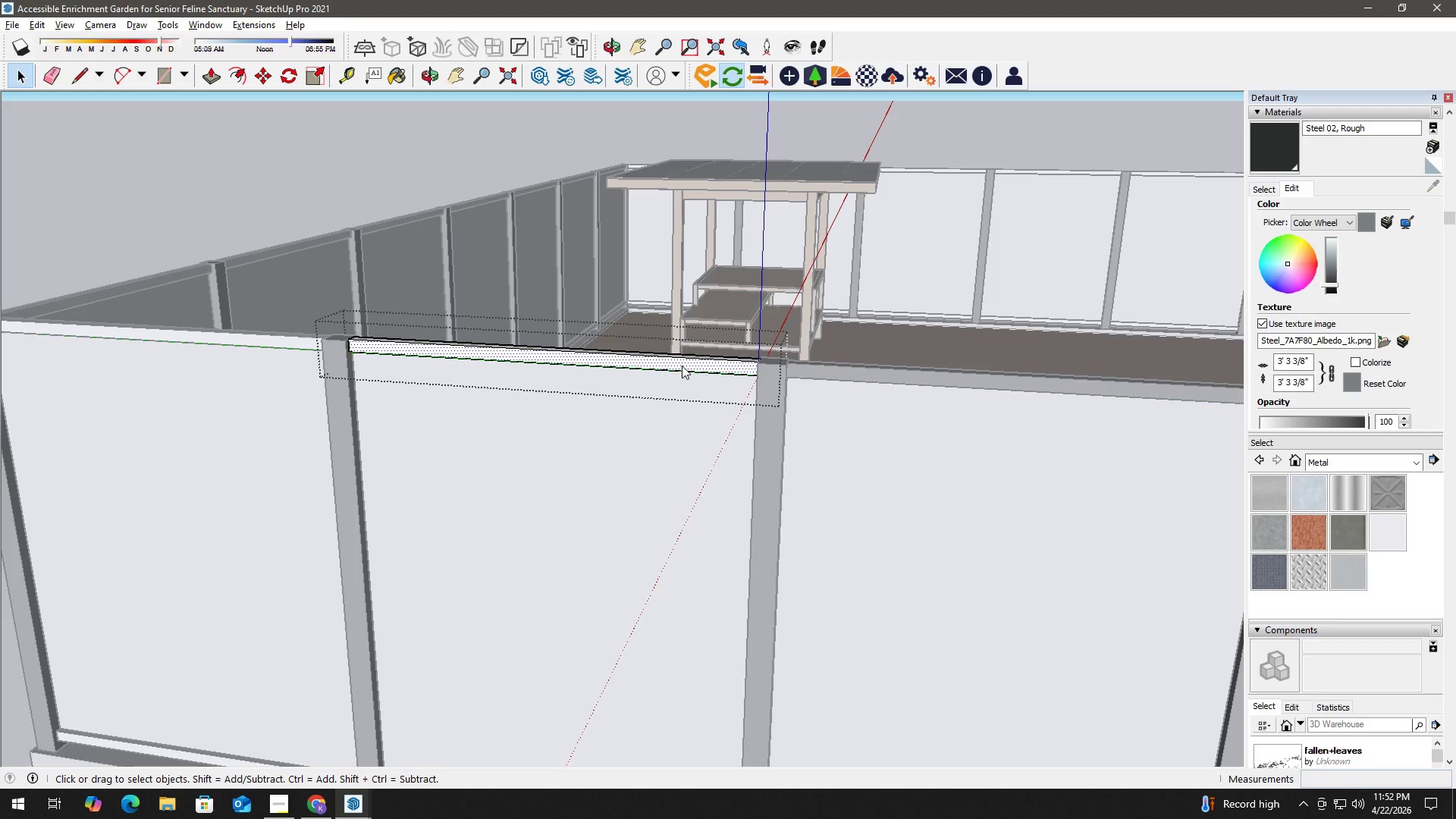 
right_click([682, 366])
 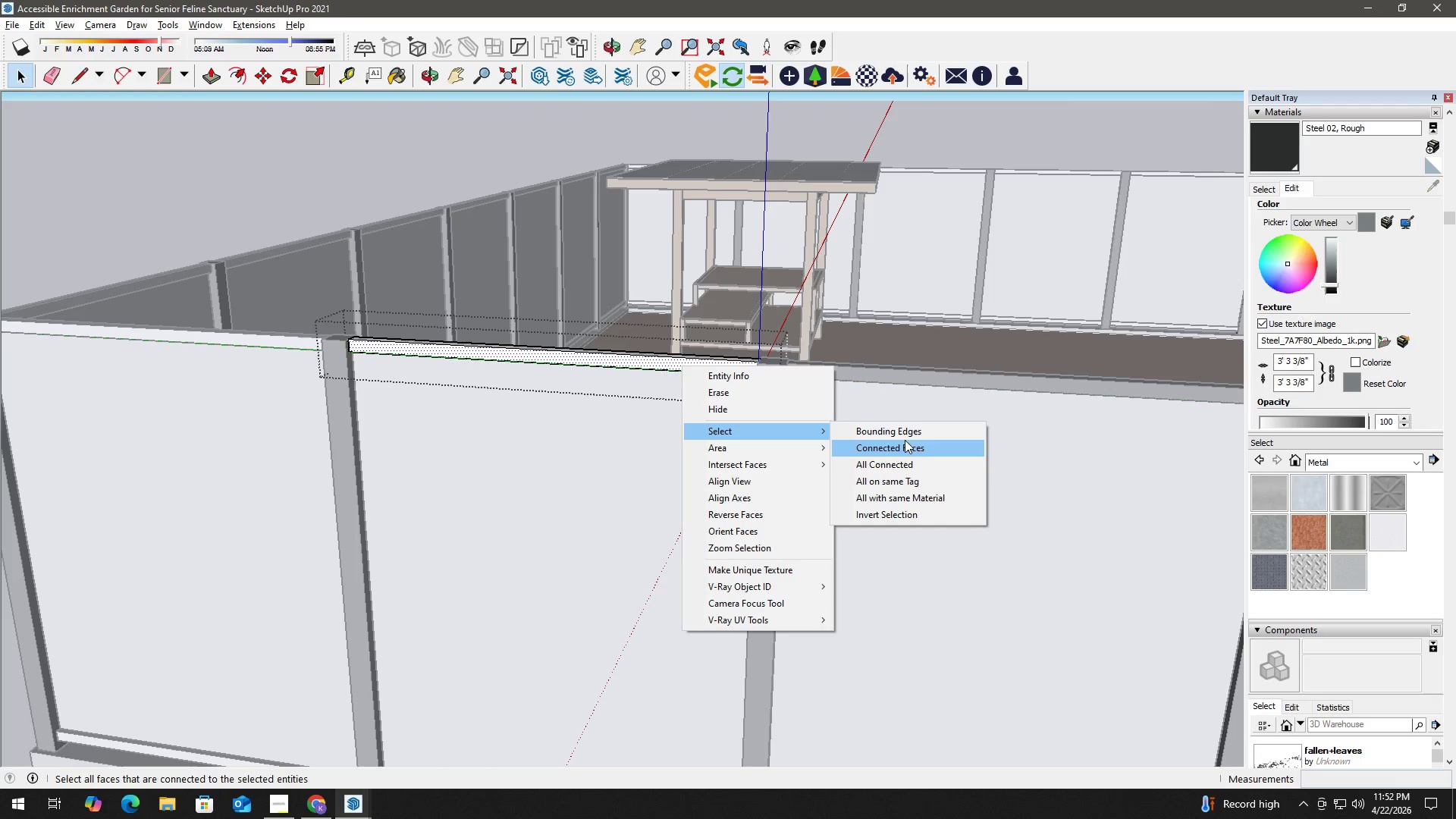 
left_click([910, 463])
 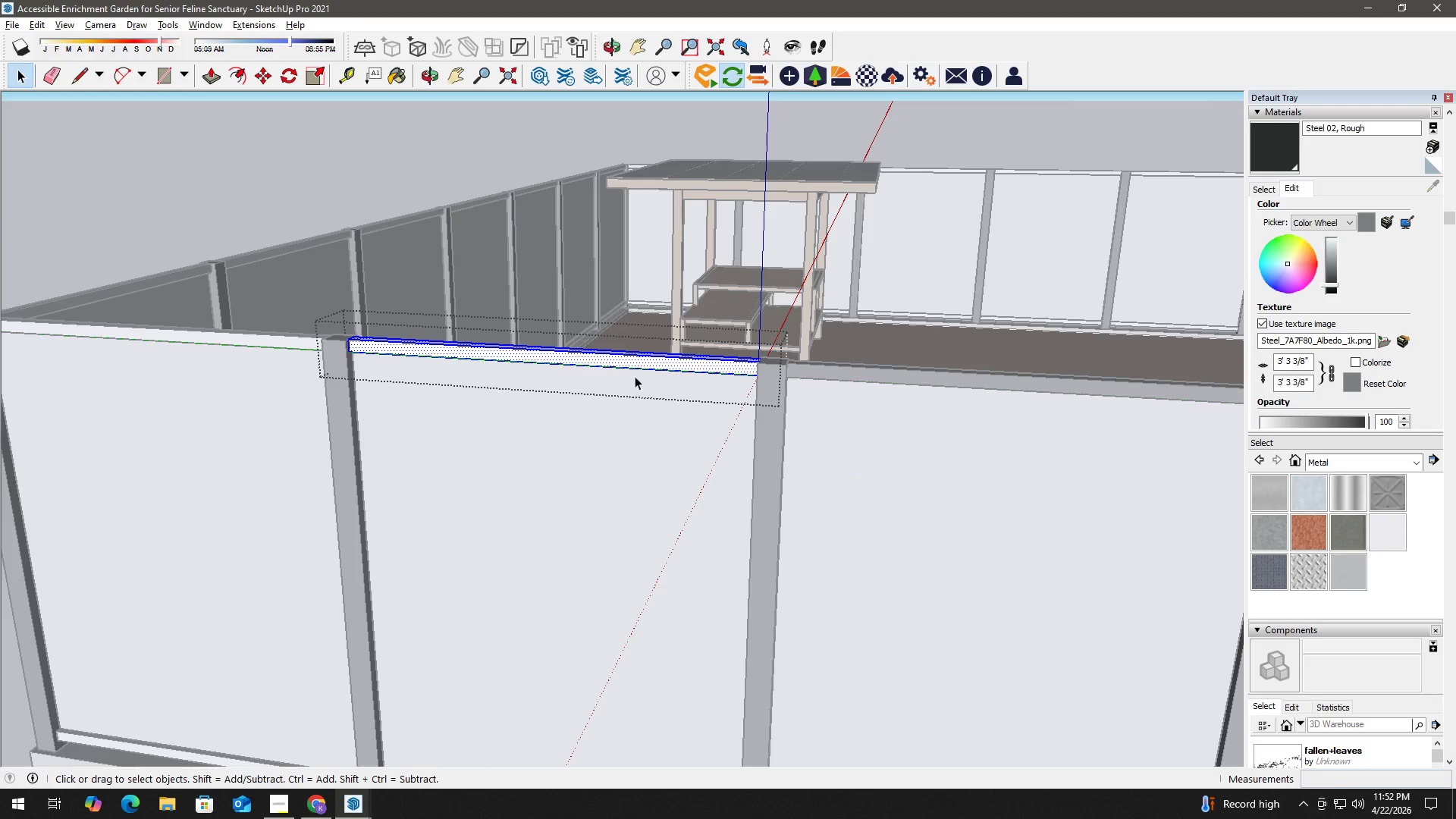 
key(B)
 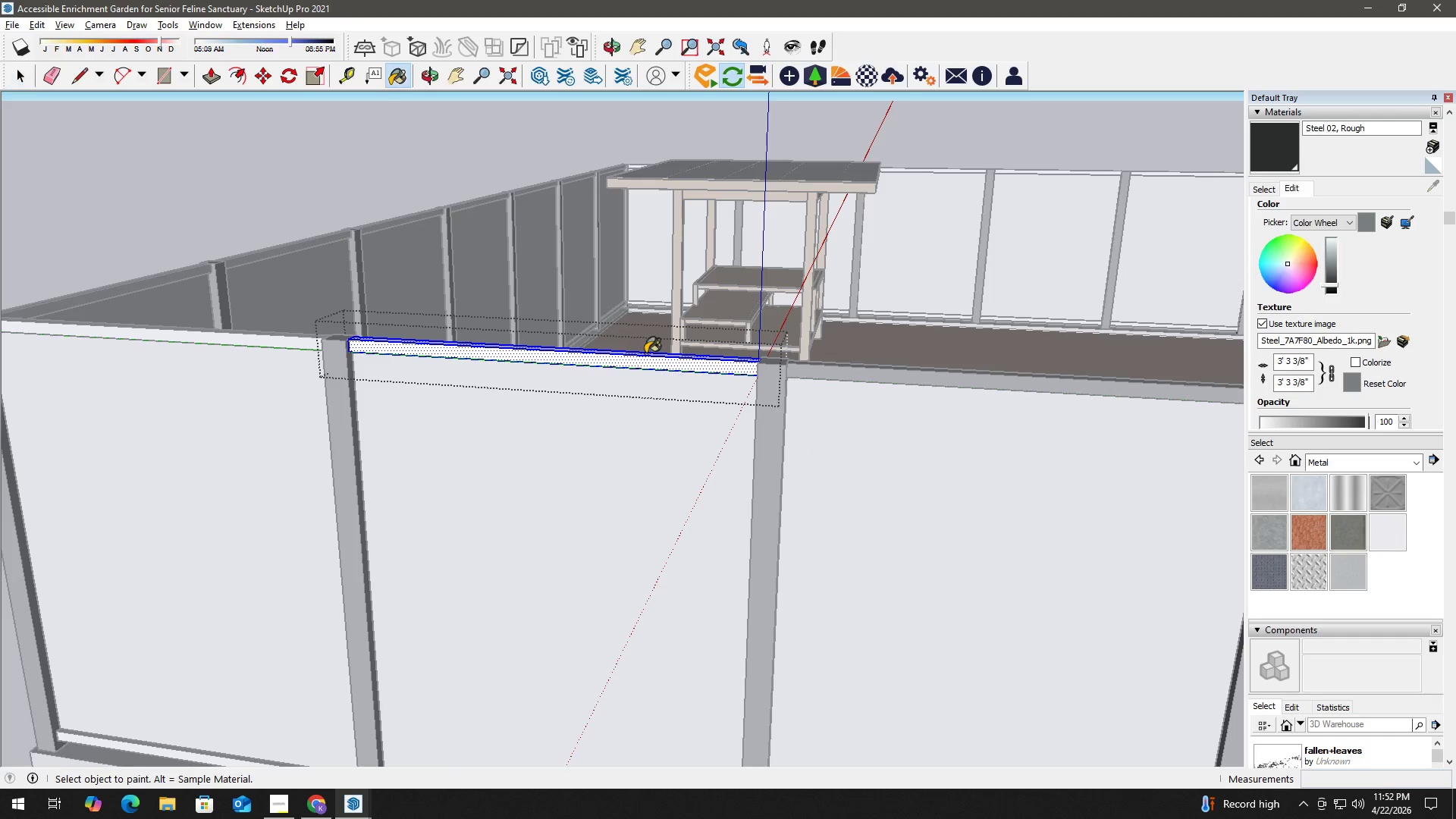 
left_click([646, 353])
 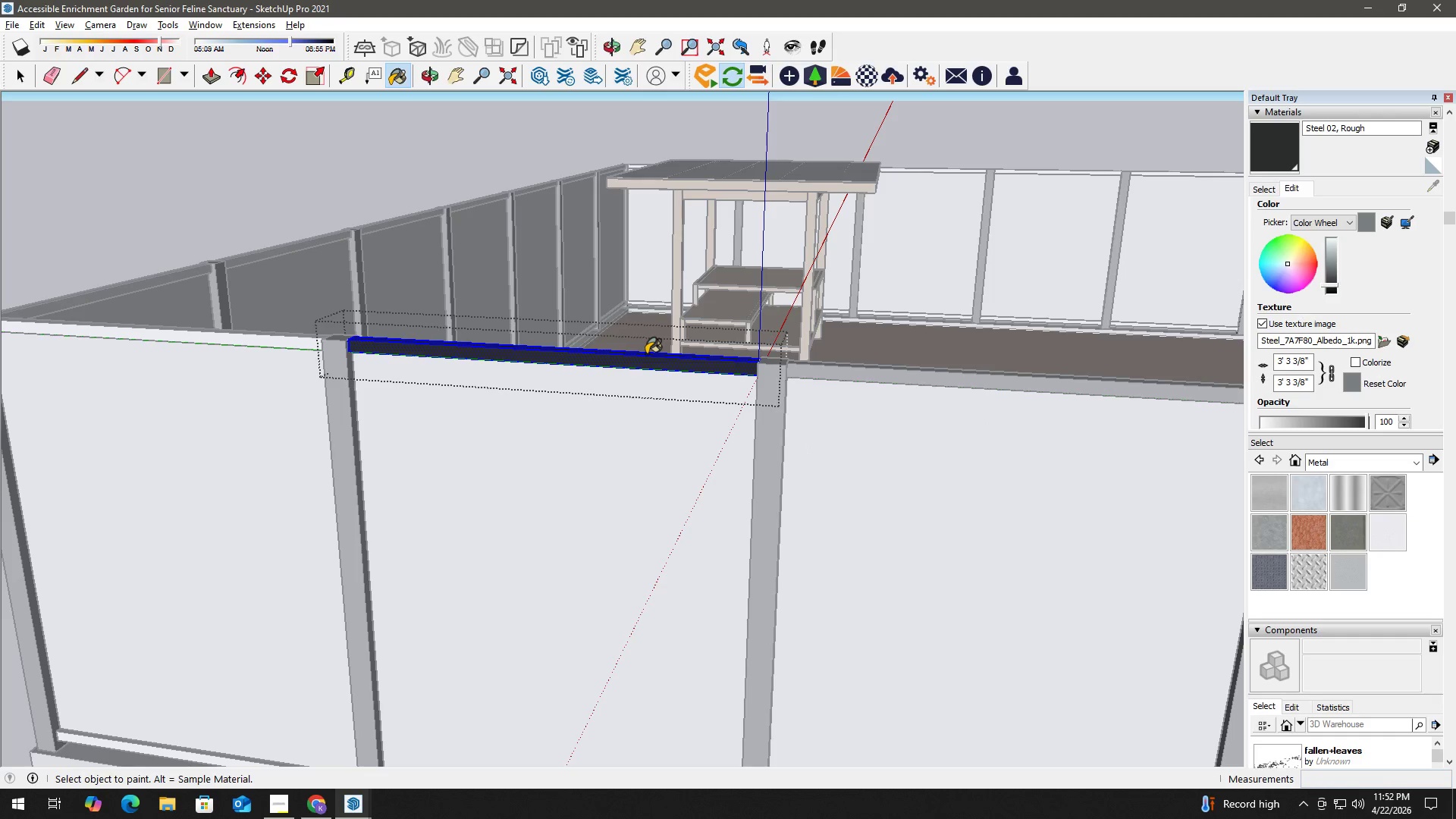 
key(Space)
 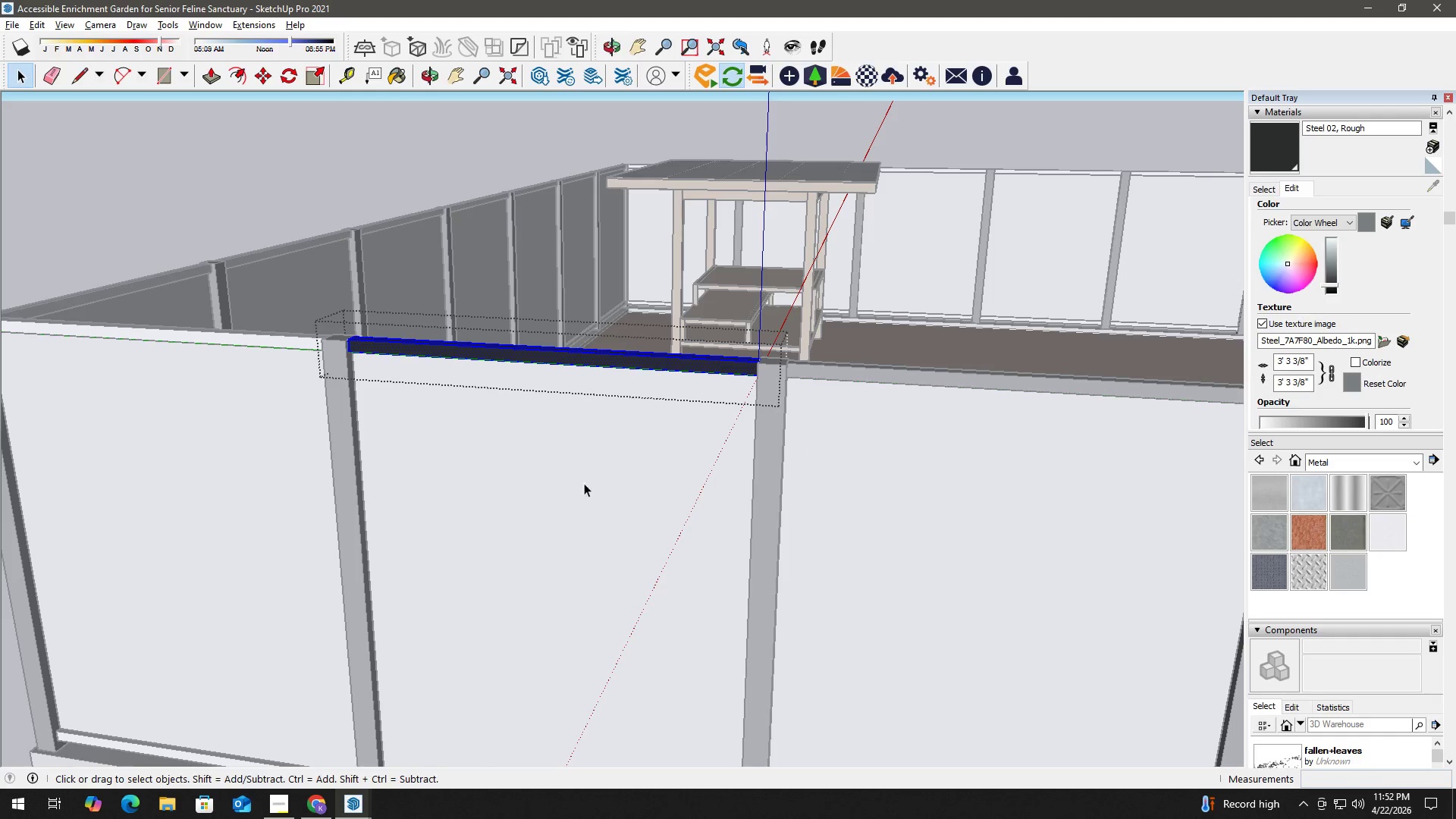 
key(H)
 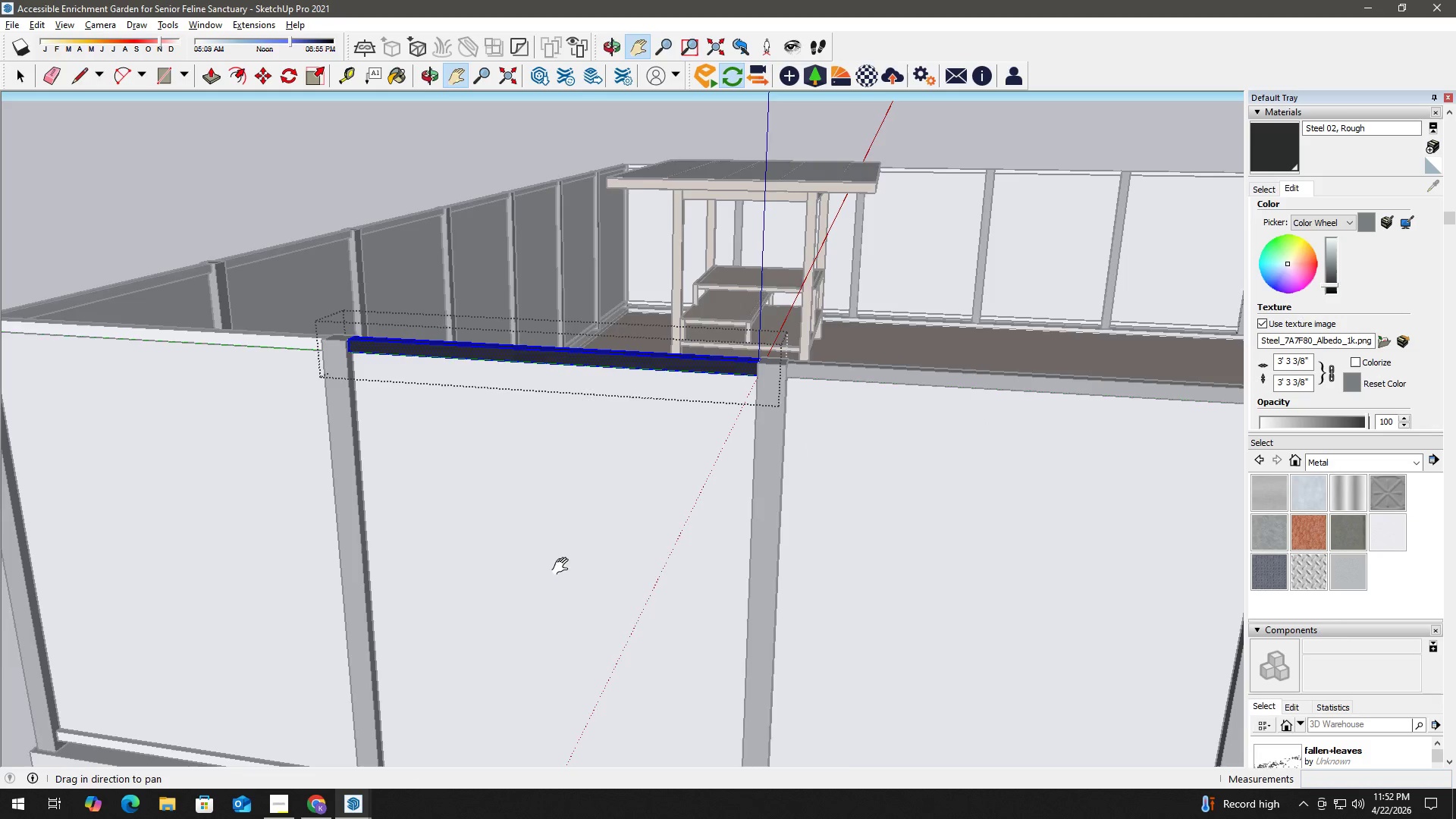 
left_click_drag(start_coordinate=[563, 566], to_coordinate=[649, 312])
 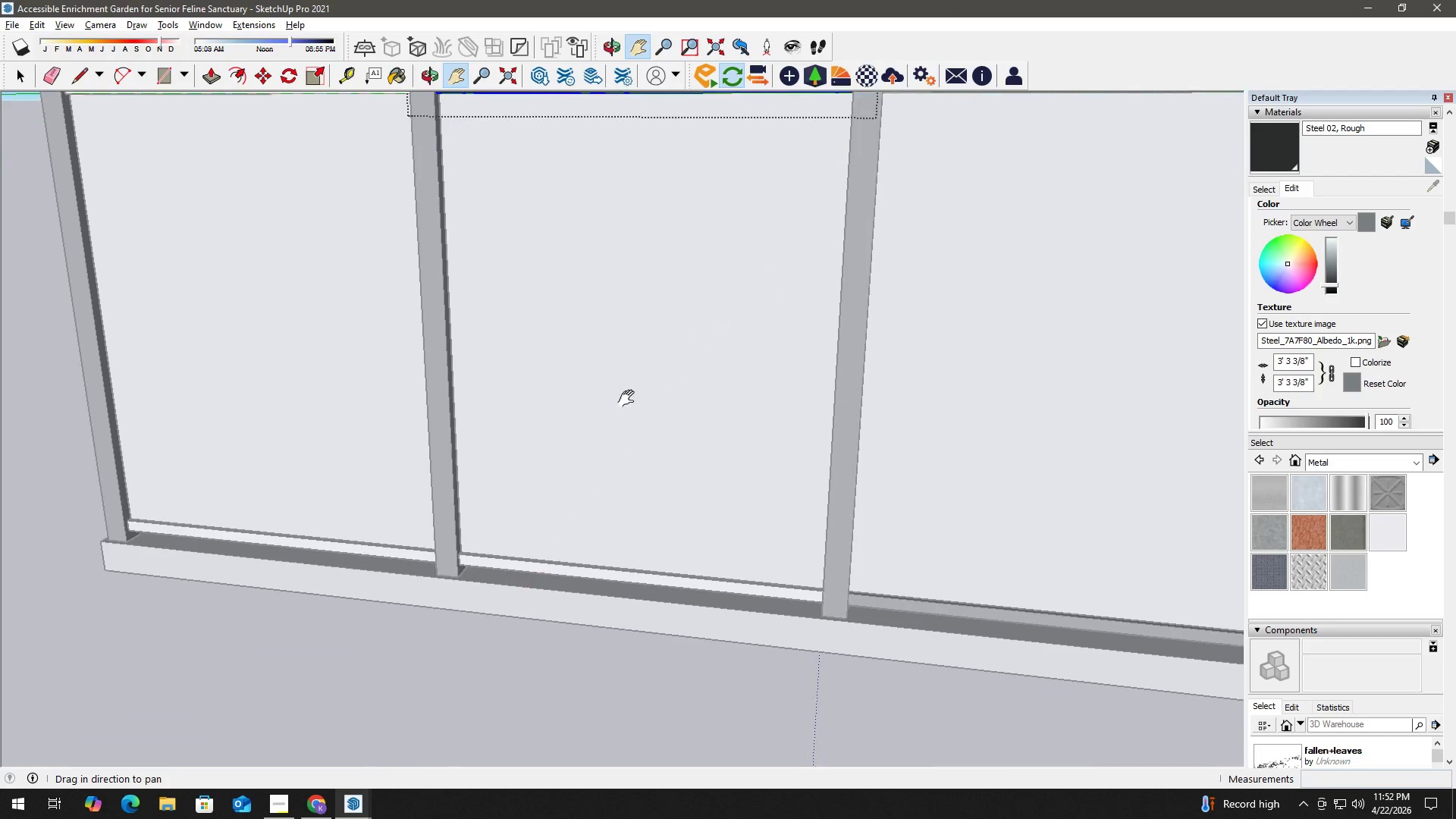 
key(Space)
 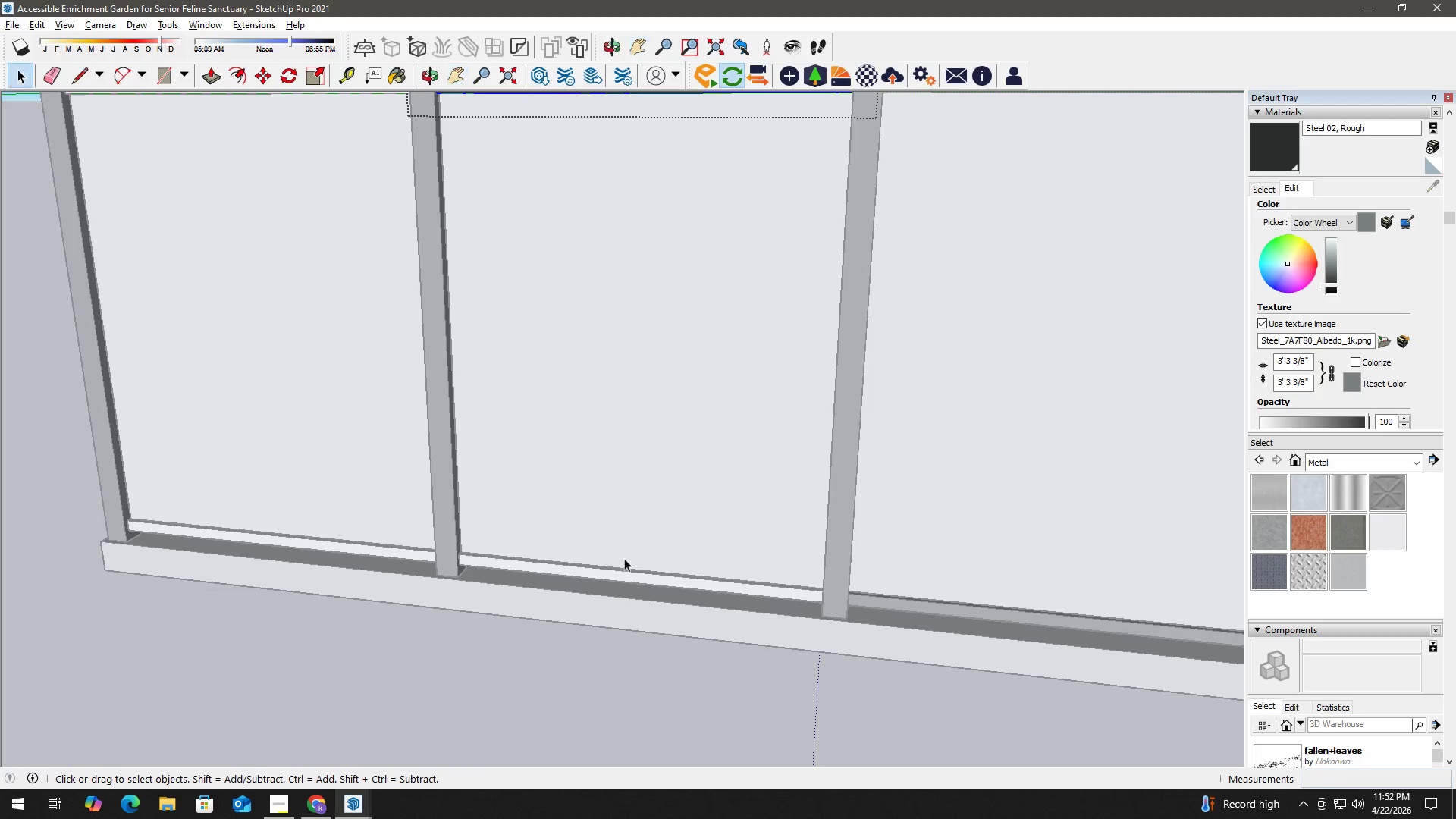 
key(Escape)
 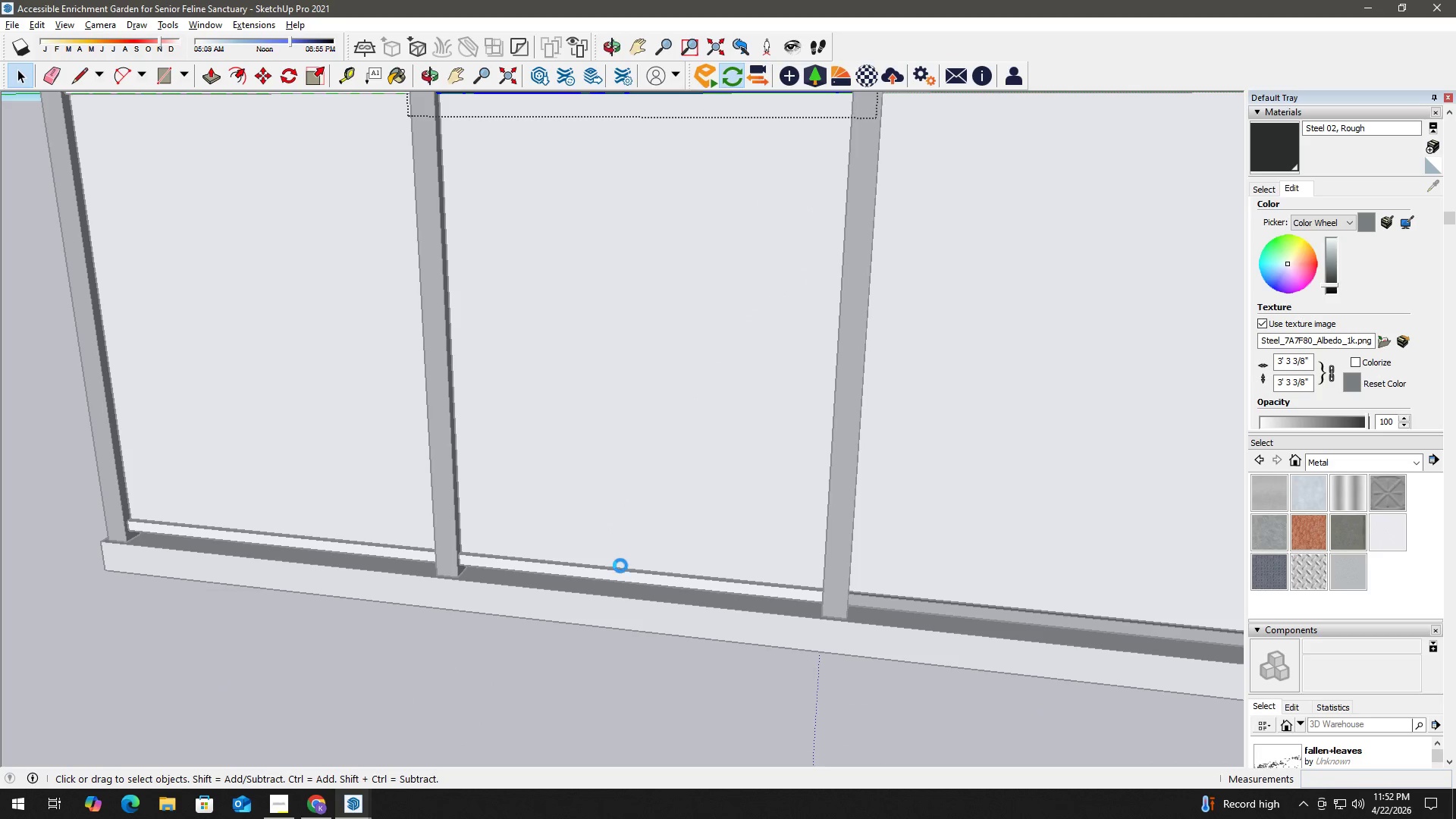 
left_click([622, 571])
 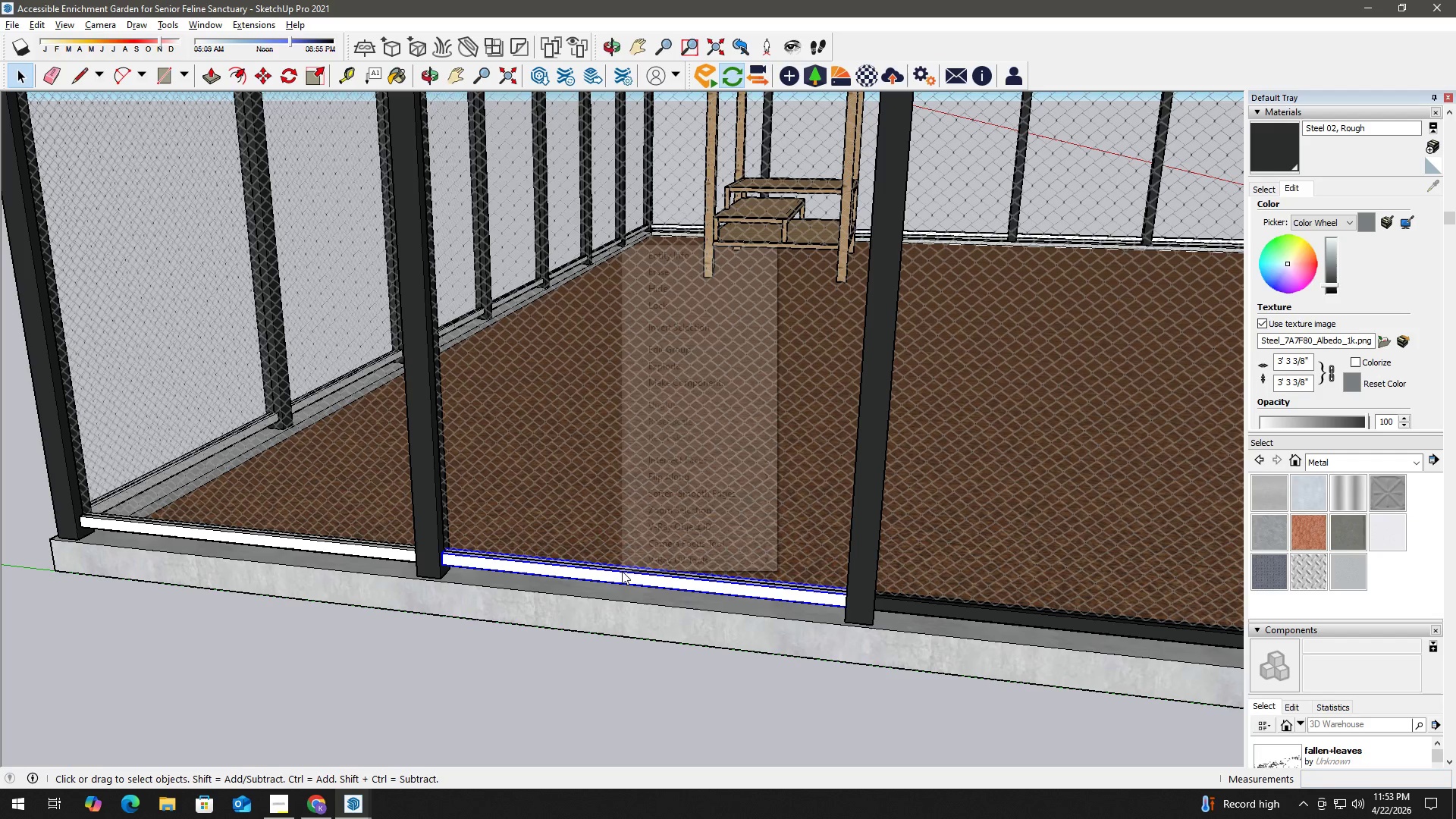 
scroll: coordinate [621, 565], scroll_direction: up, amount: 1.0
 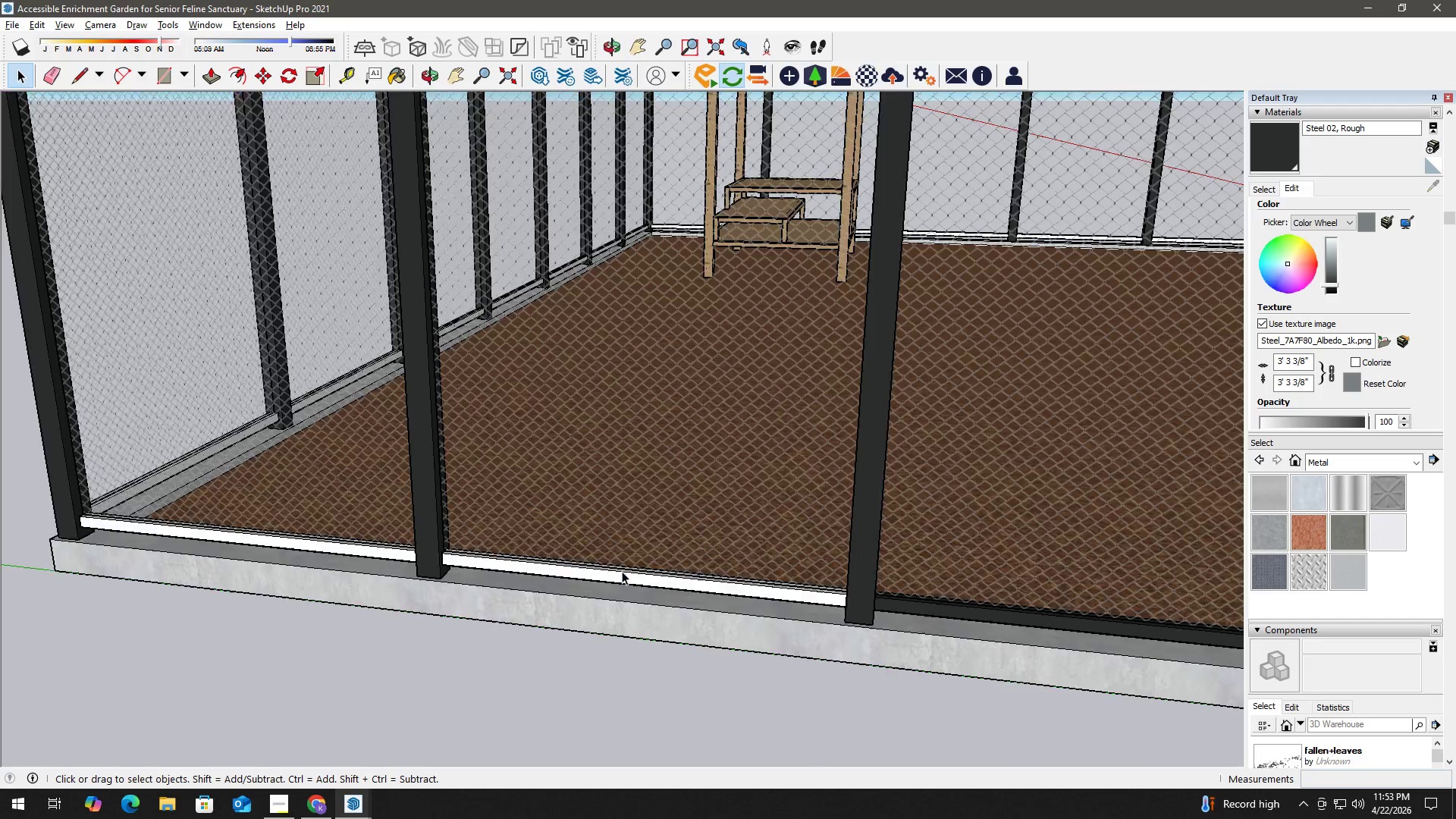 
right_click([622, 571])
 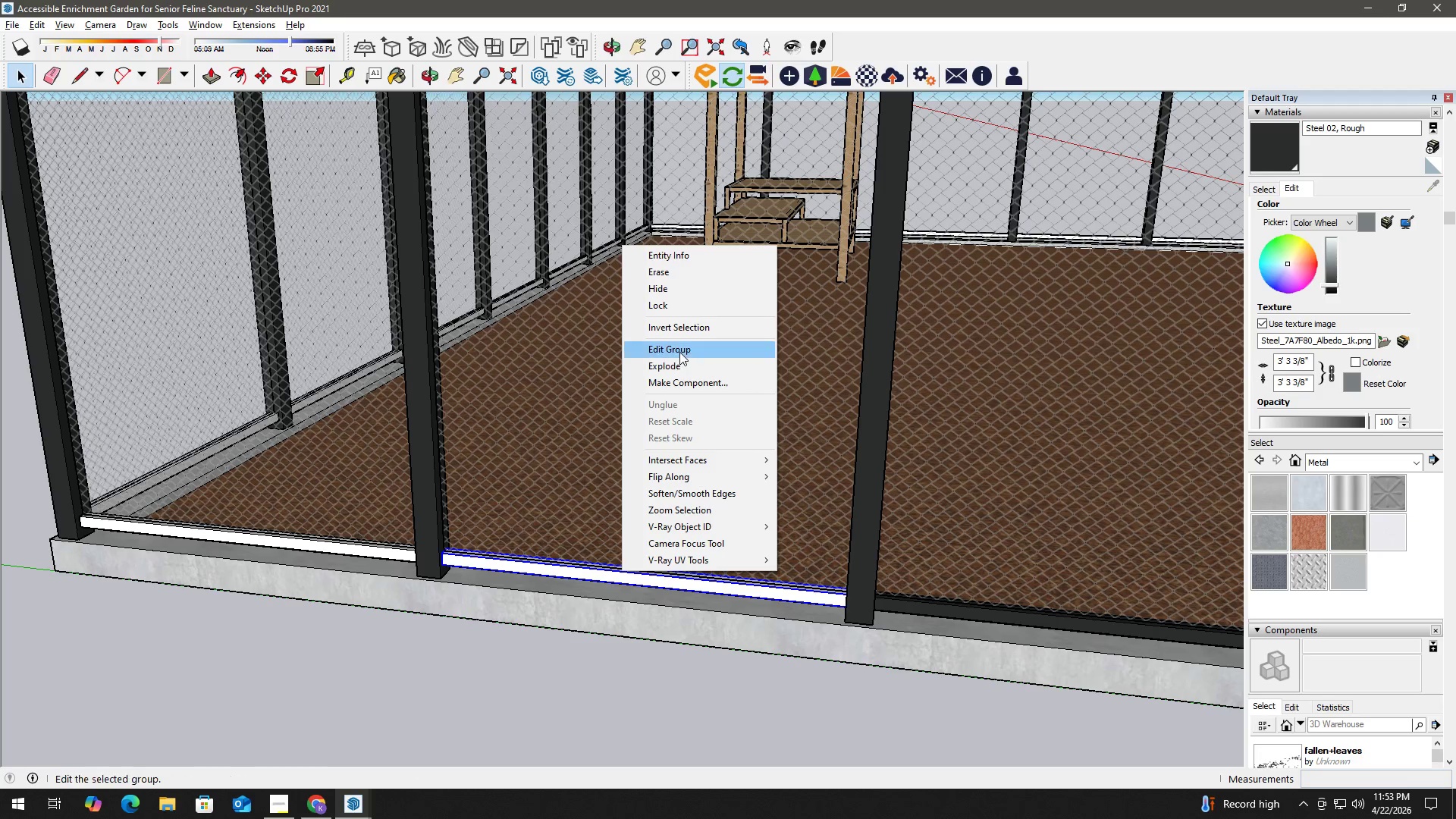 
left_click([679, 352])
 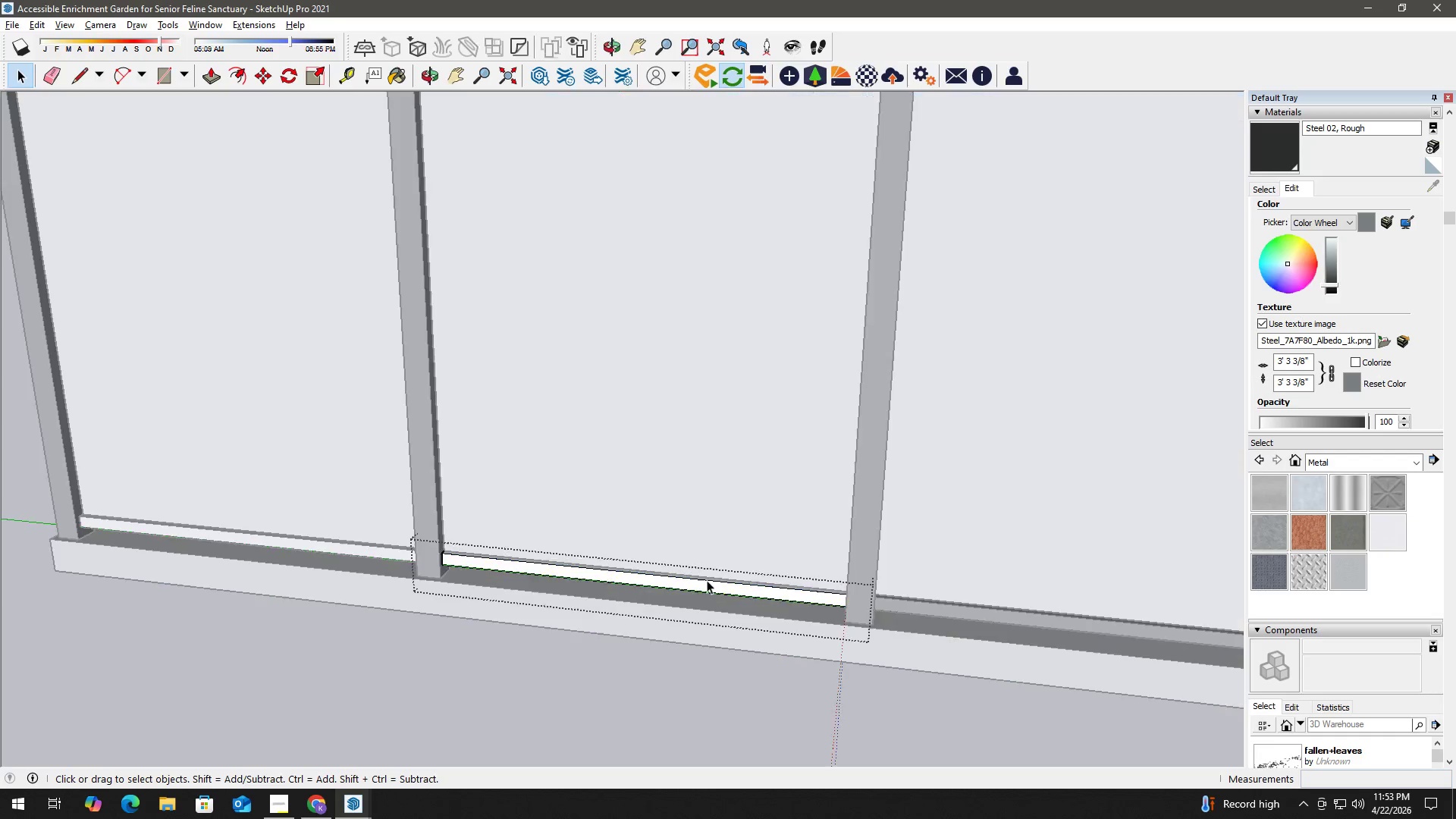 
left_click([707, 582])
 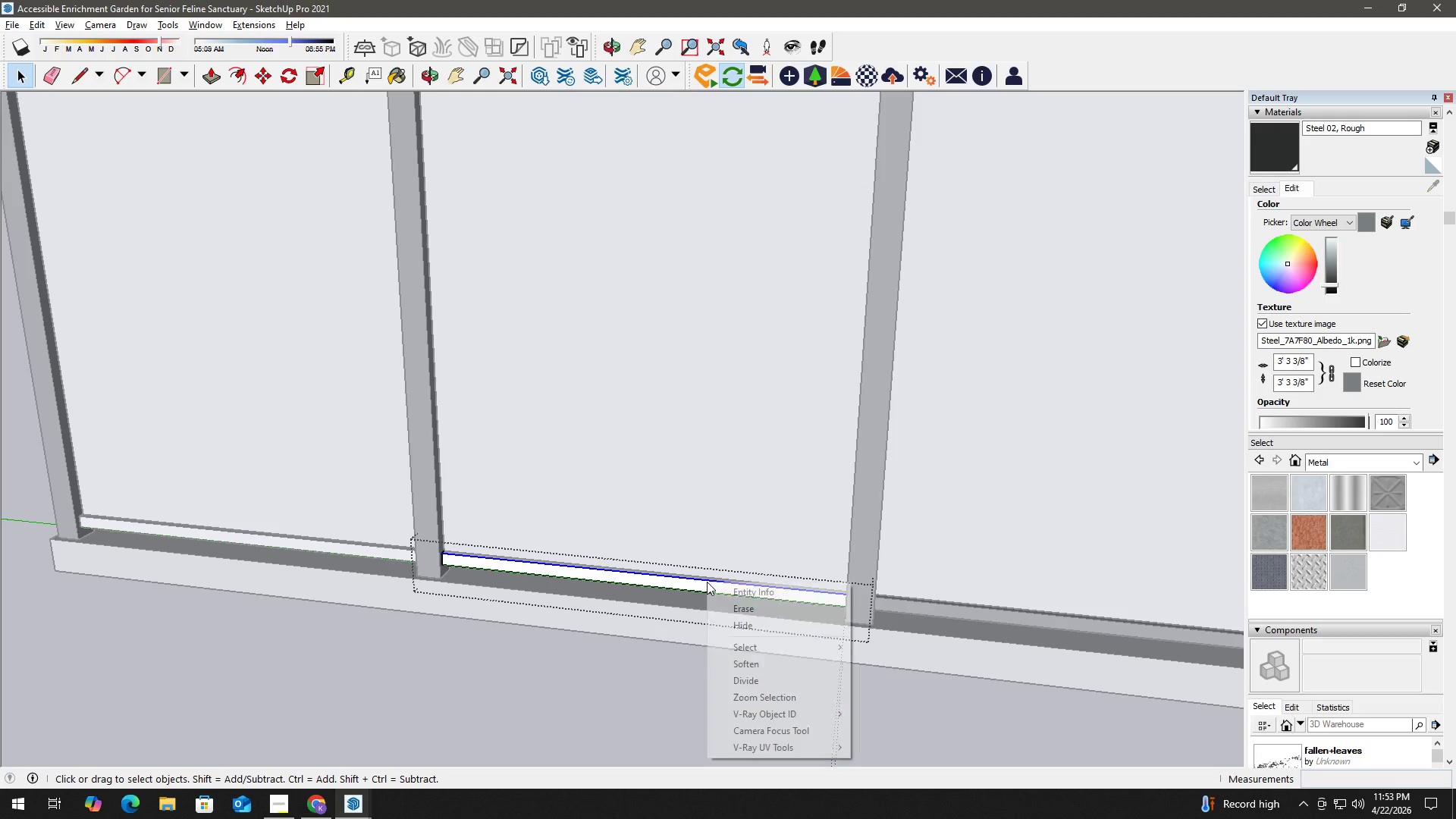 
right_click([707, 582])
 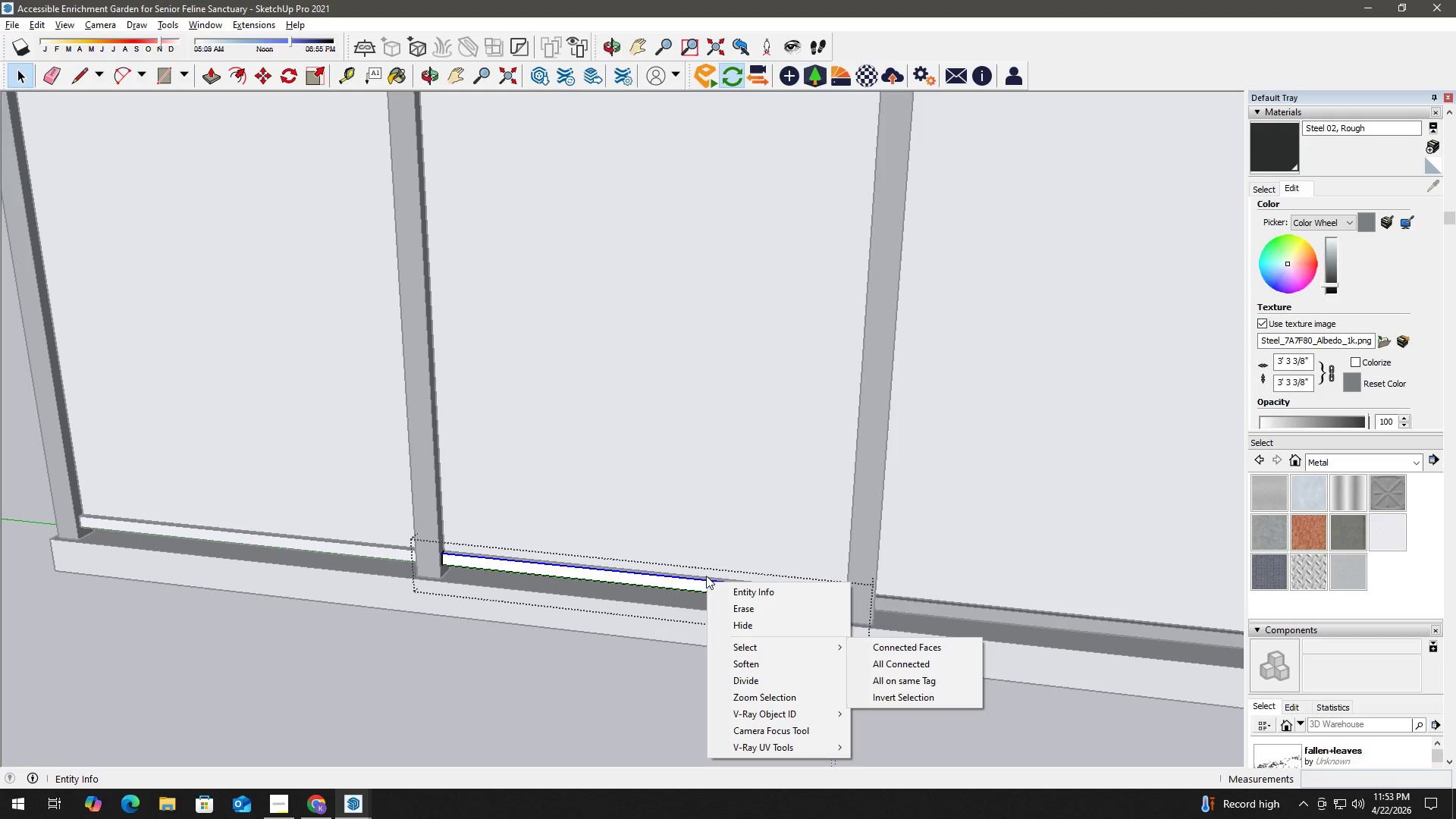 
right_click([687, 585])
 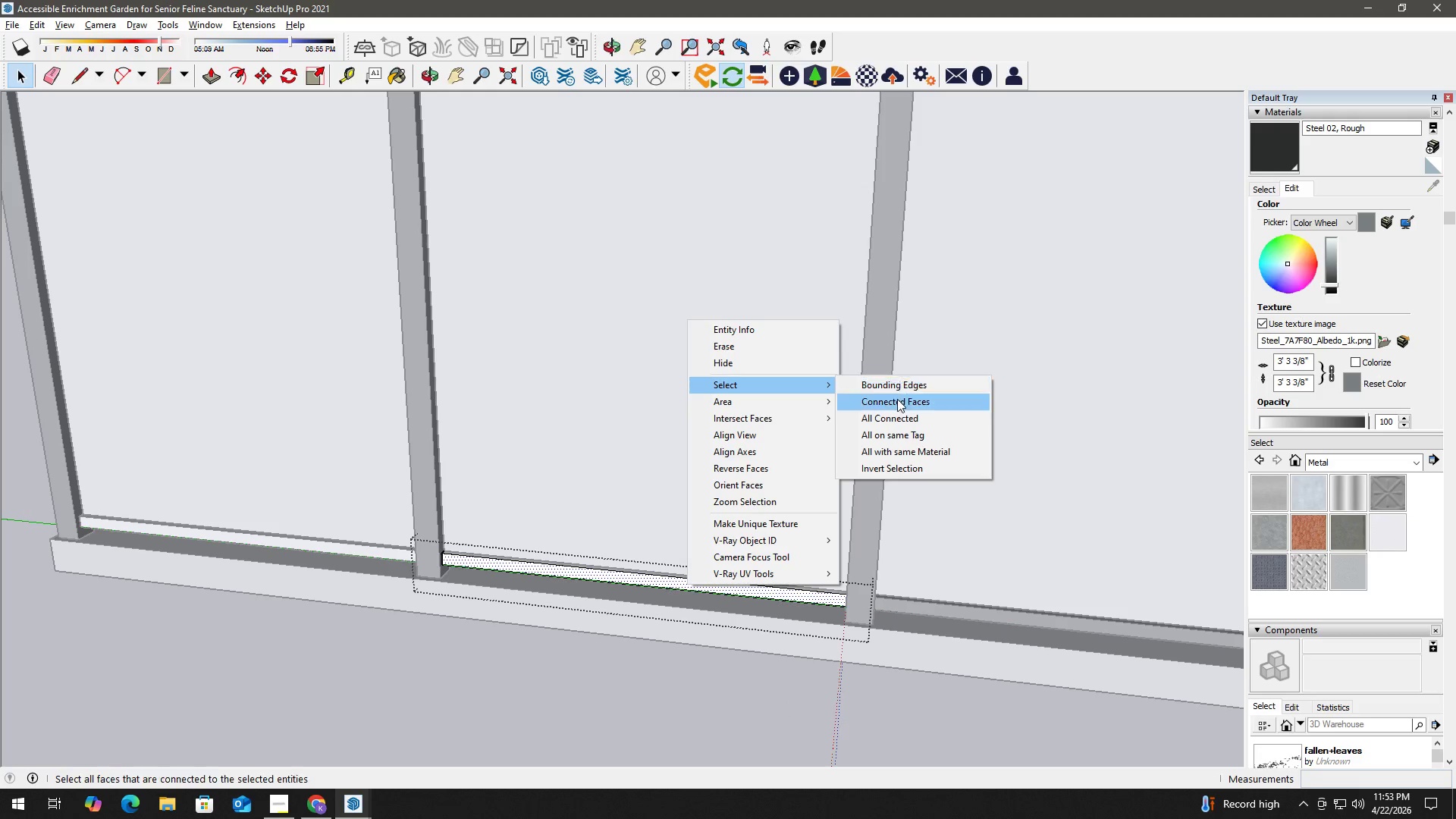 
left_click([897, 411])
 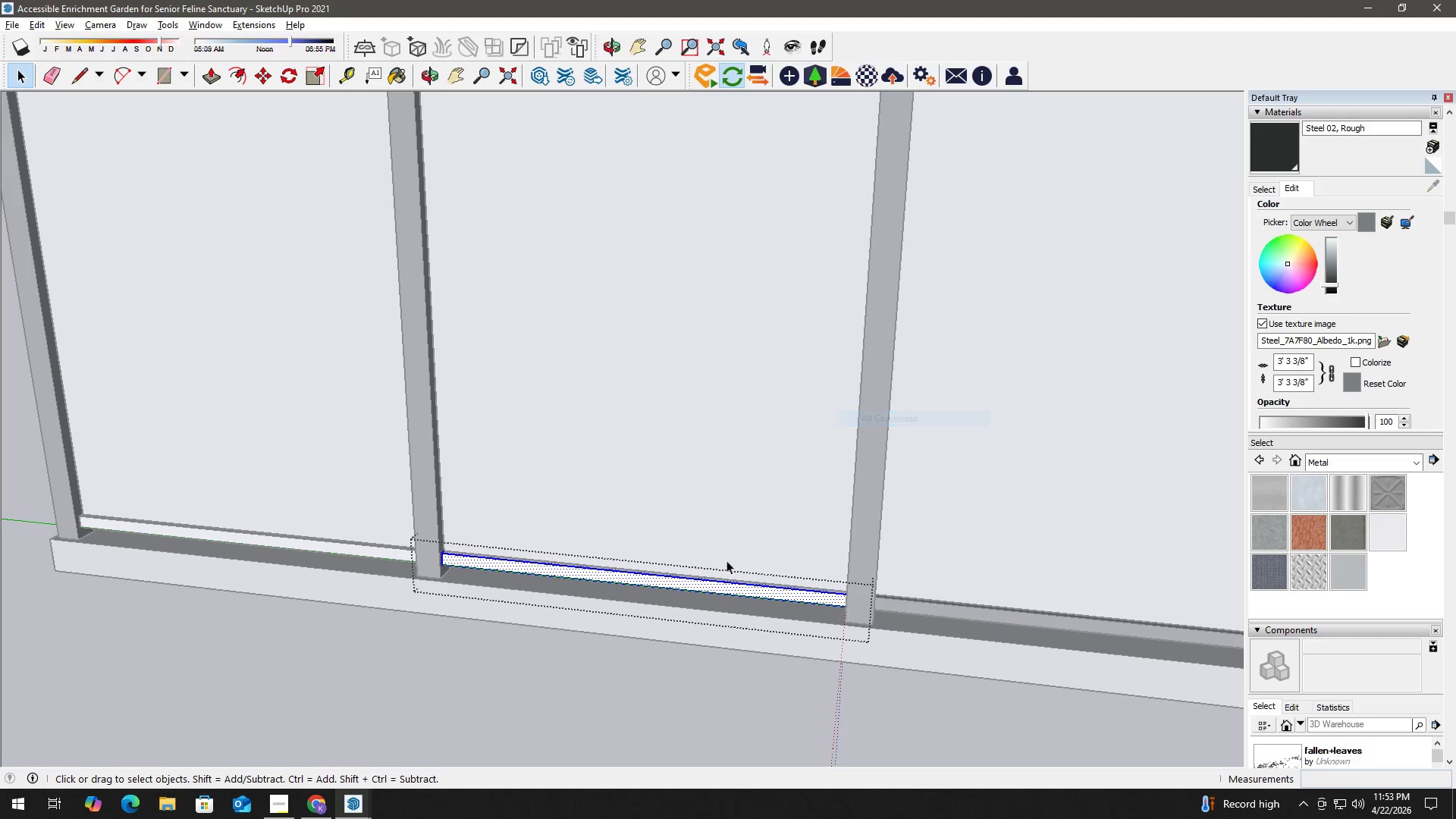 
key(B)
 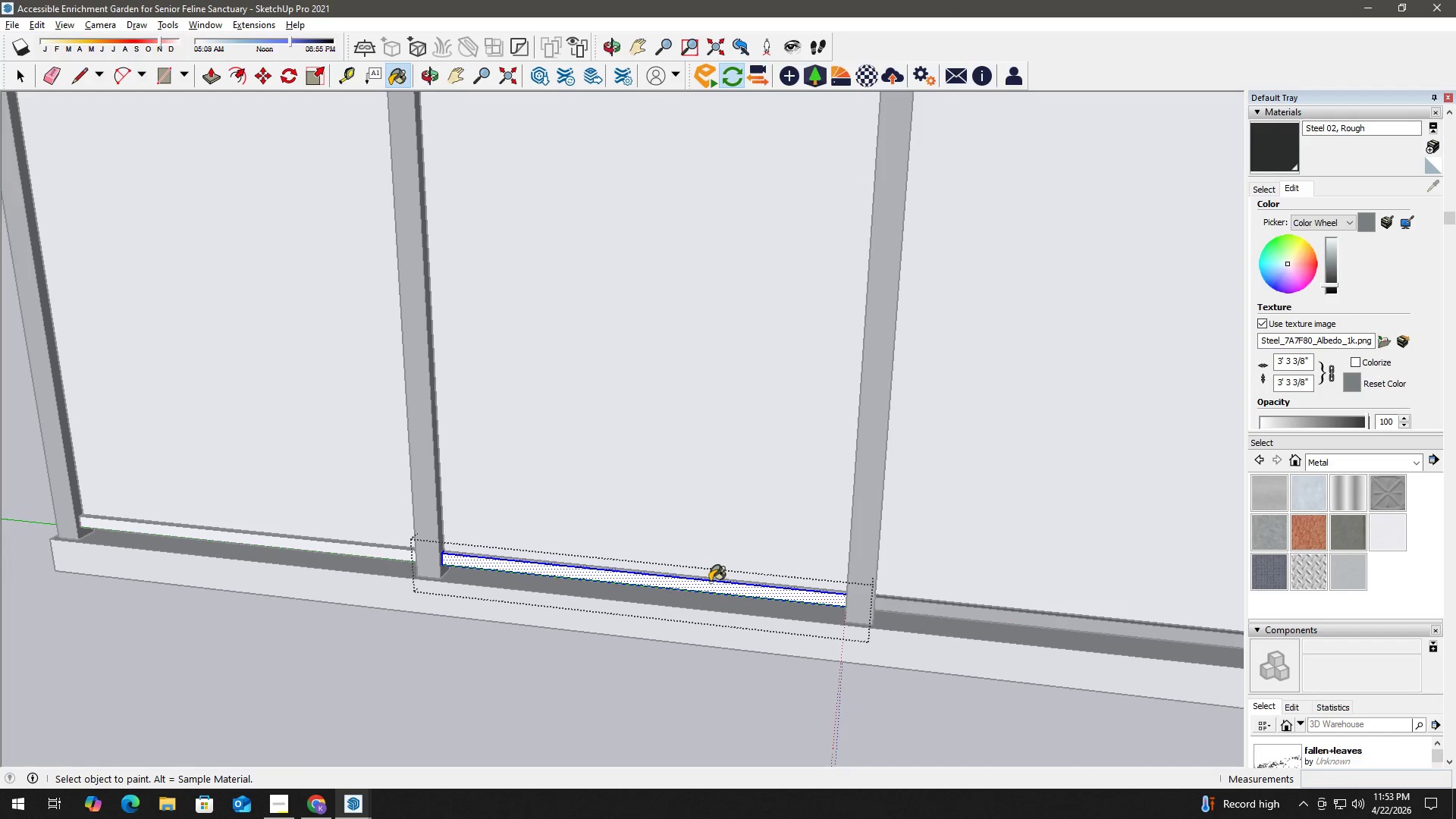 
left_click([710, 582])
 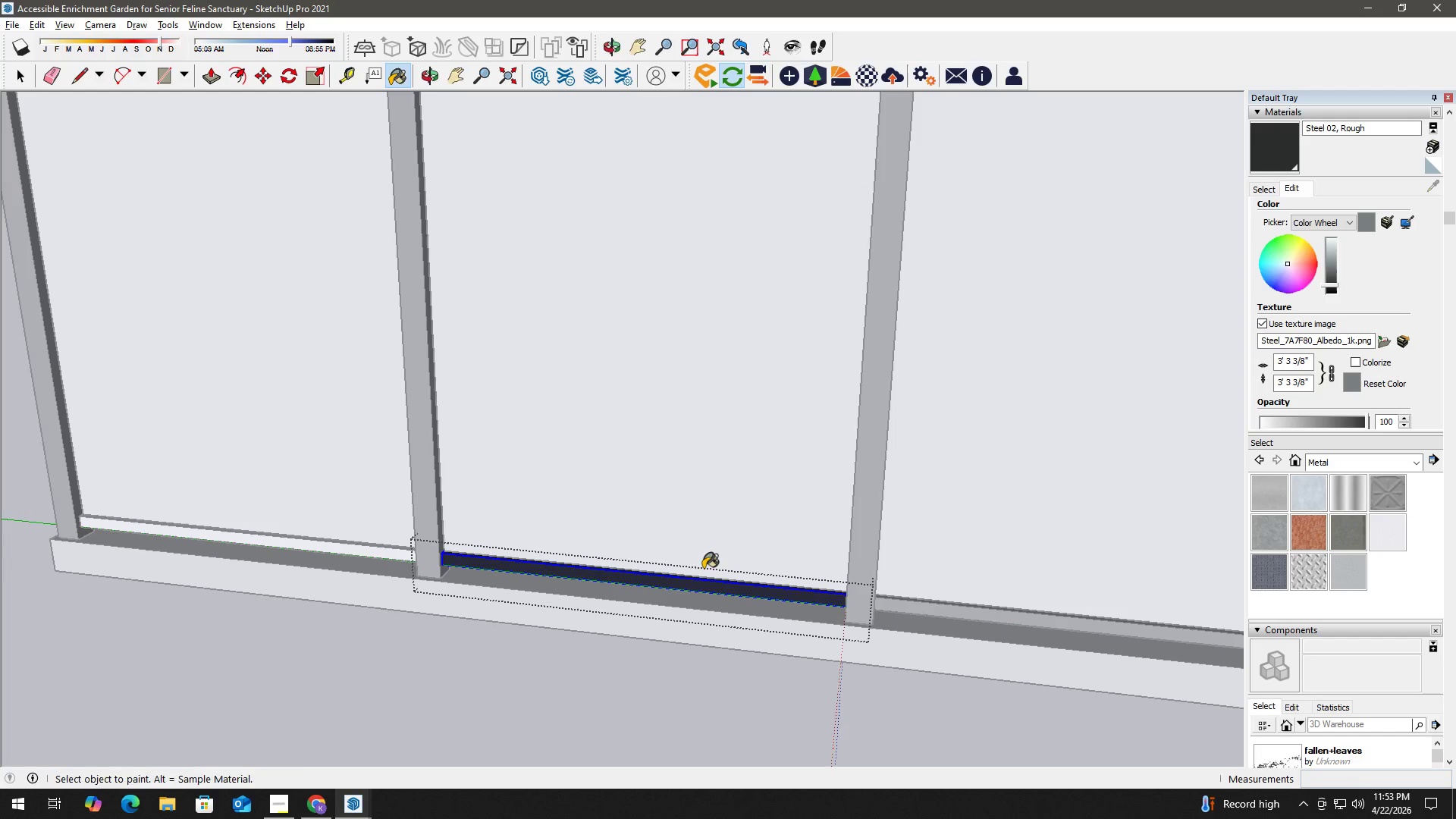 
key(Space)
 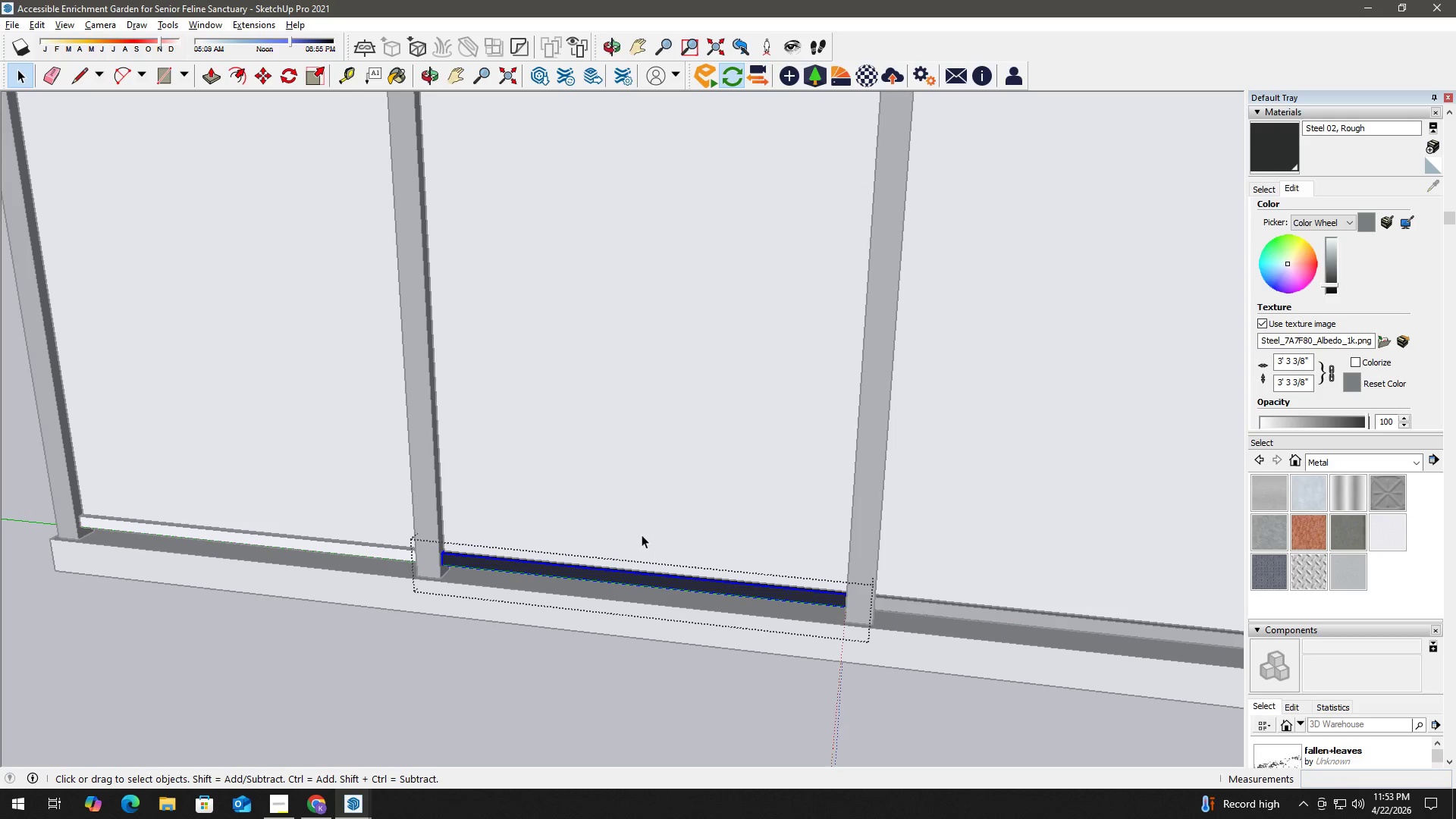 
key(H)
 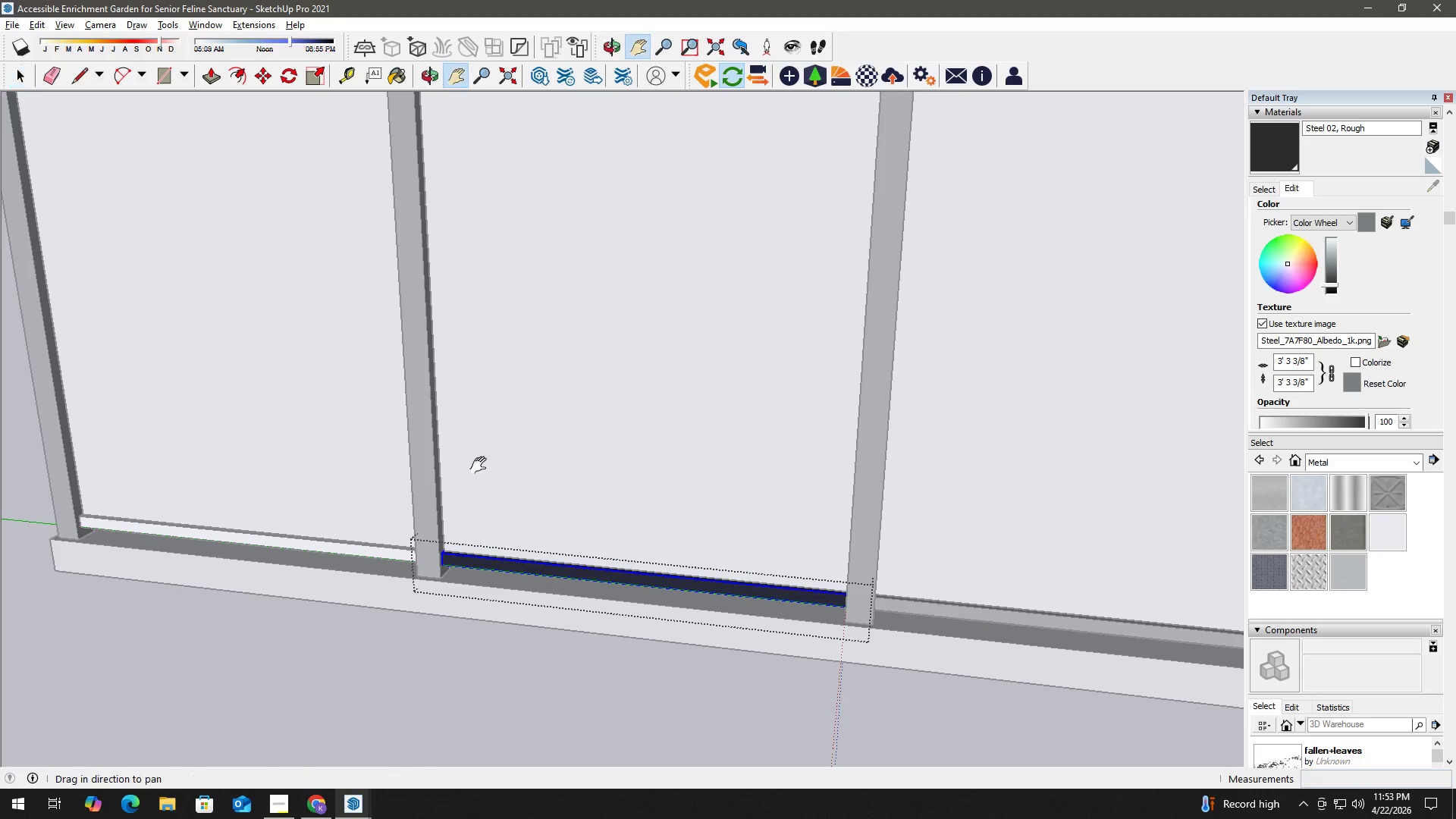 
left_click_drag(start_coordinate=[456, 455], to_coordinate=[758, 613])
 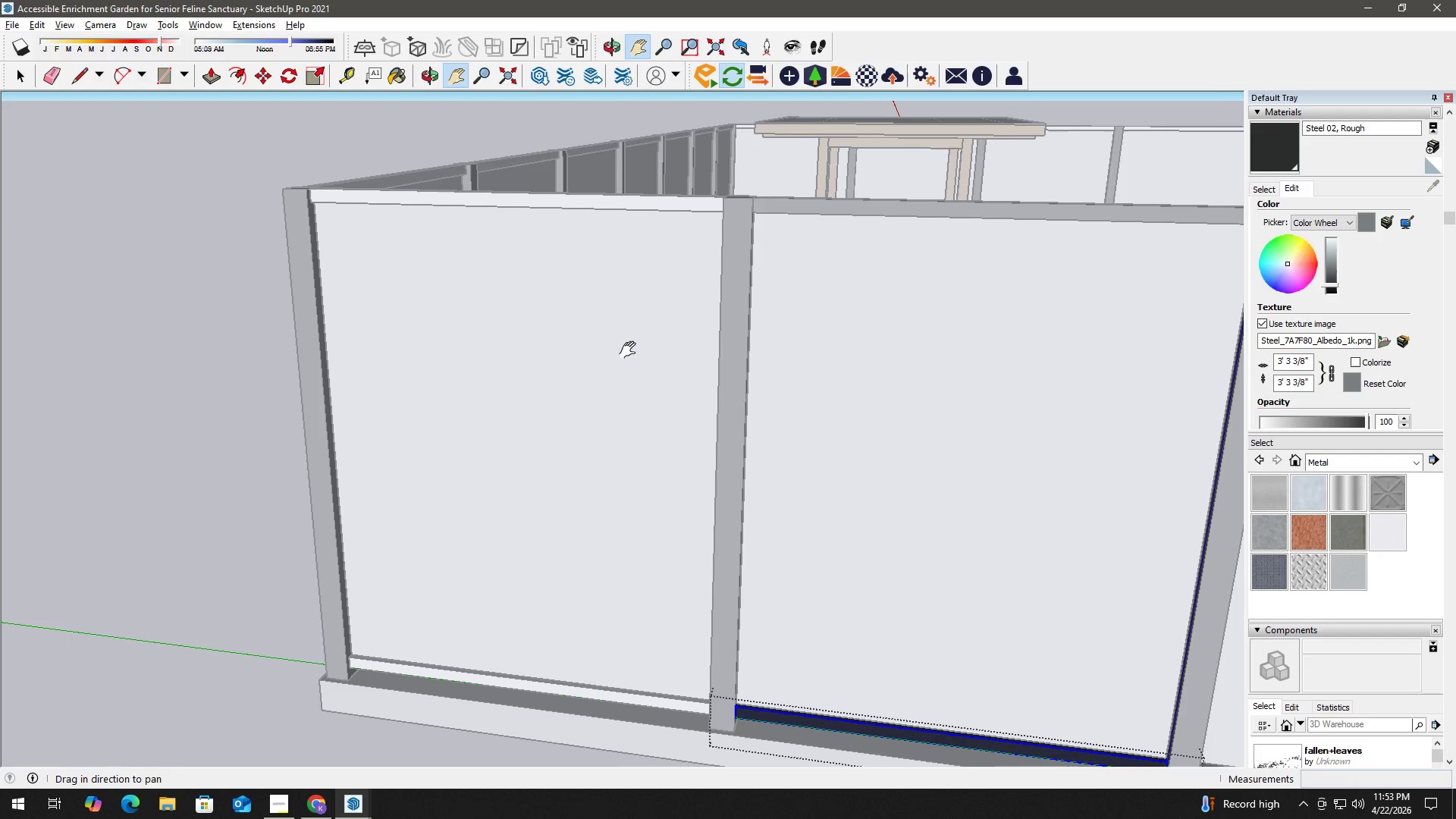 
key(Space)
 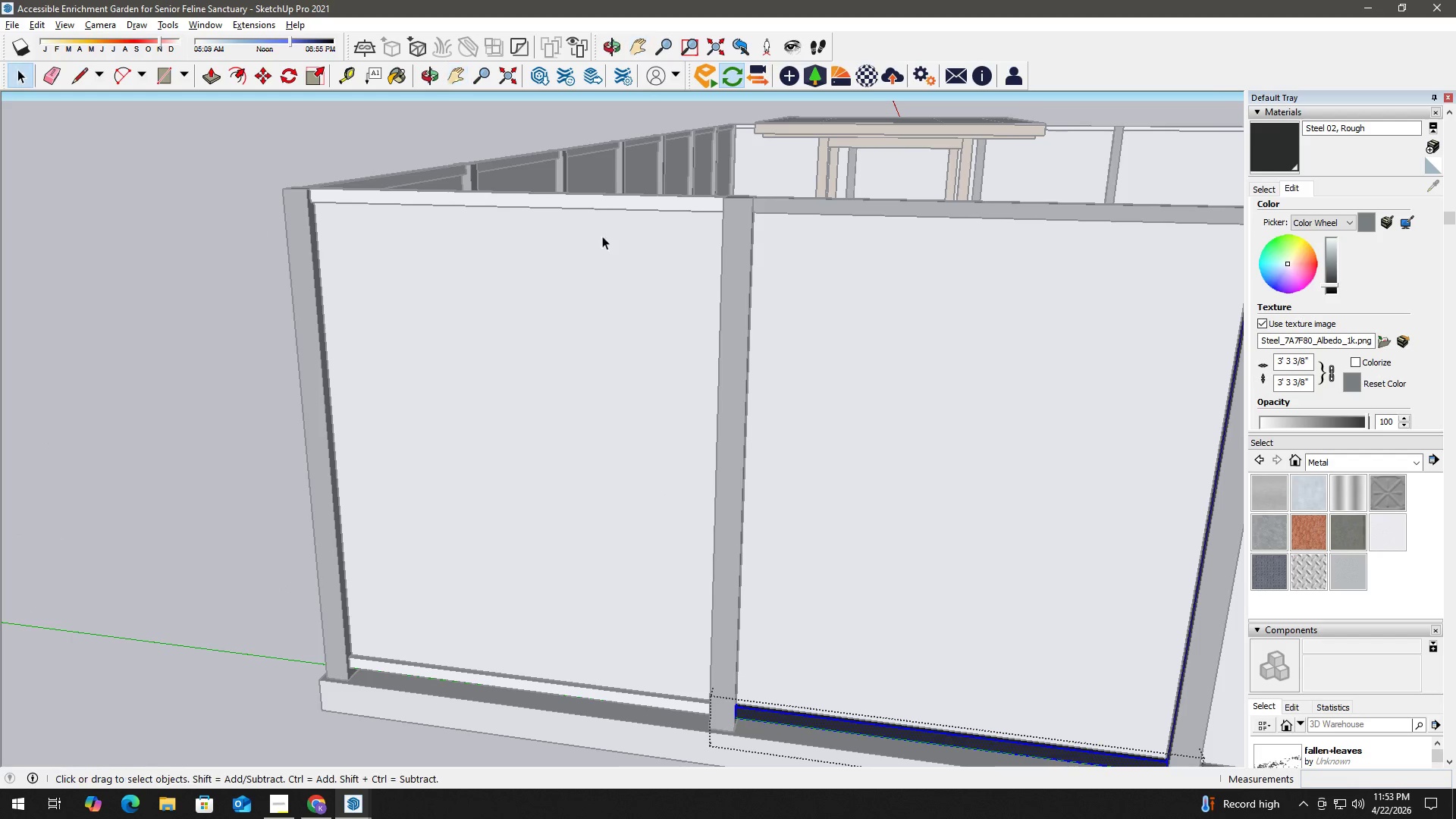 
key(Escape)
 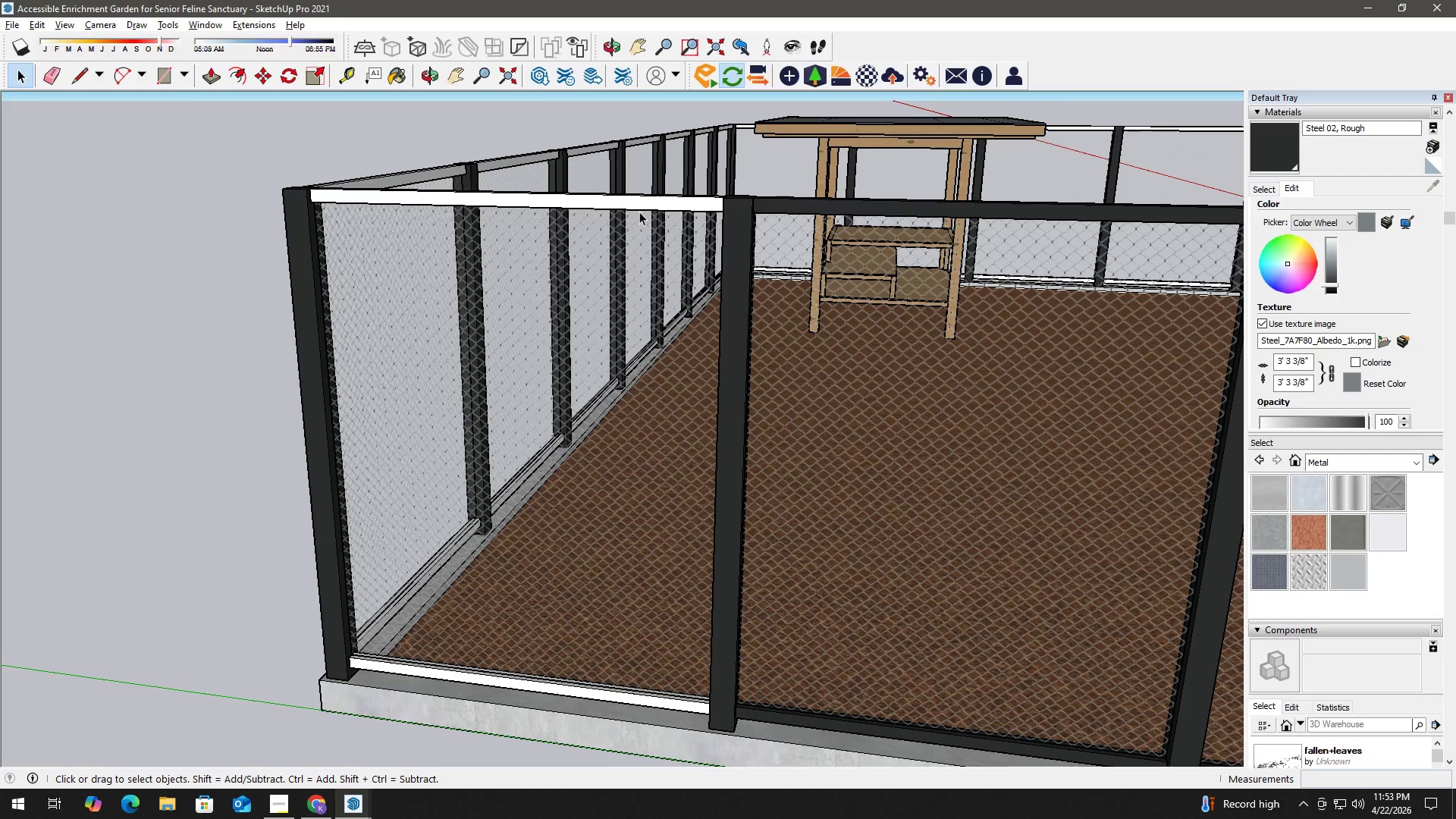 
left_click([649, 203])
 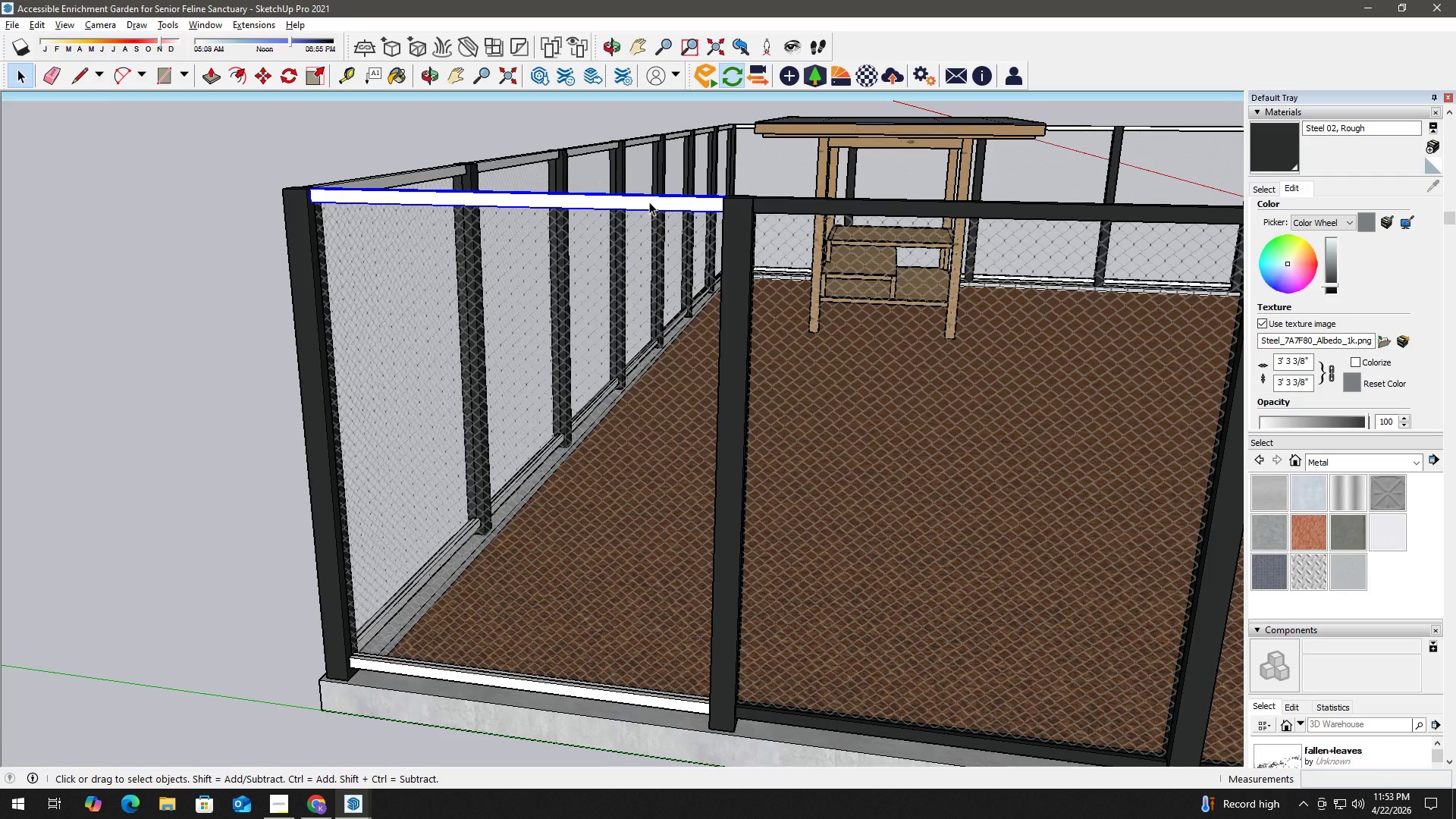 
right_click([649, 202])
 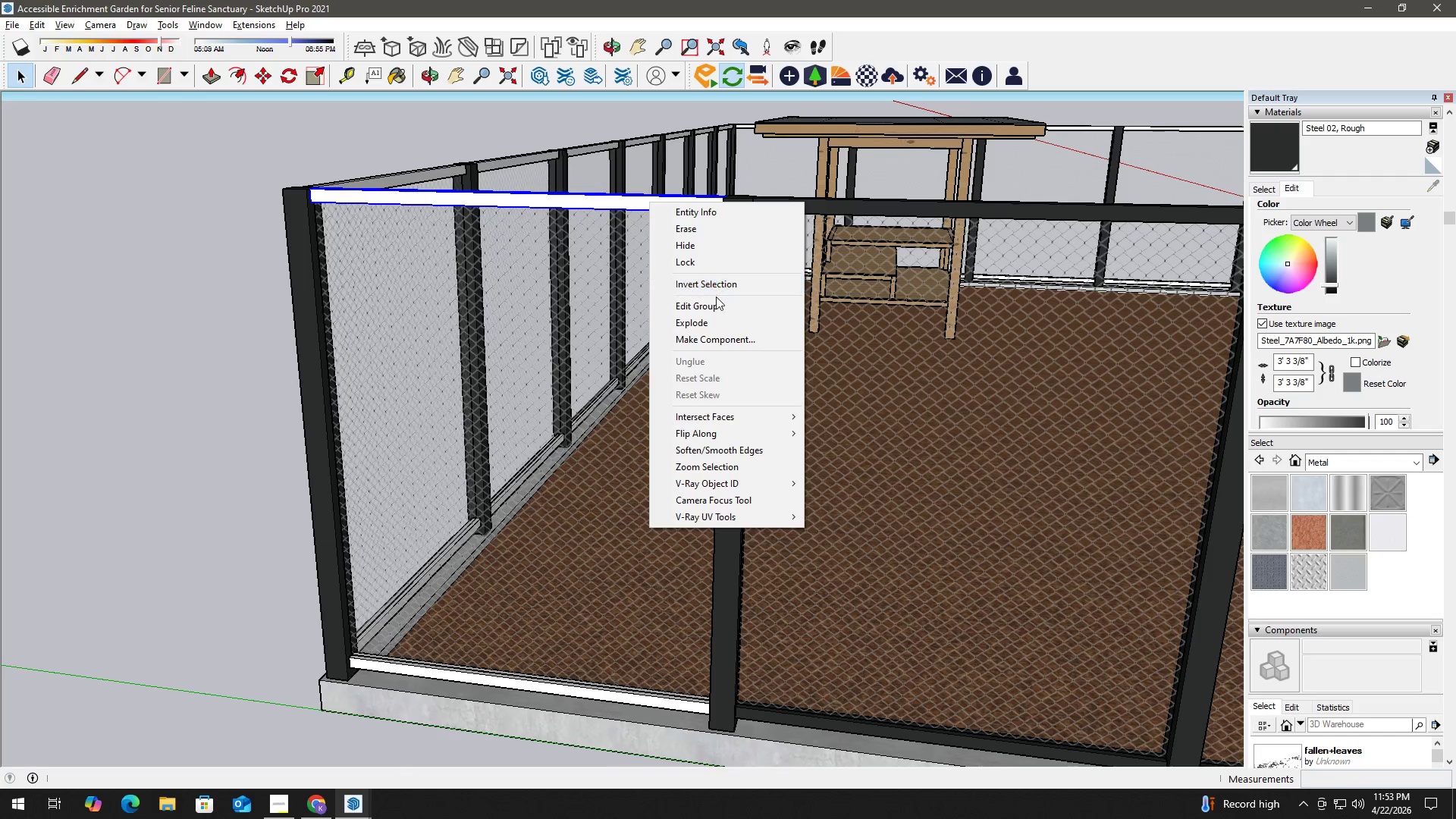 
left_click([716, 300])
 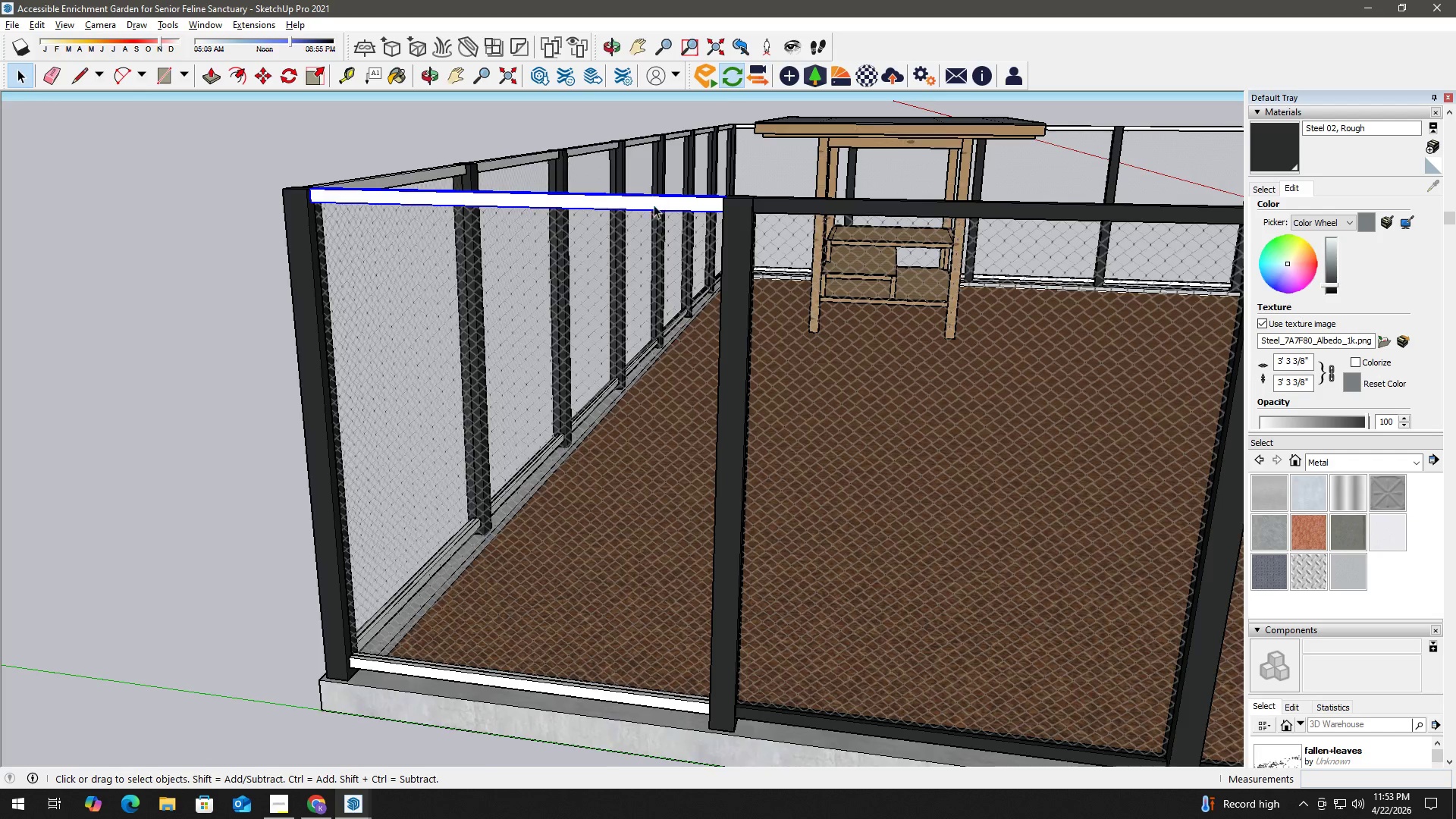 
left_click([654, 204])
 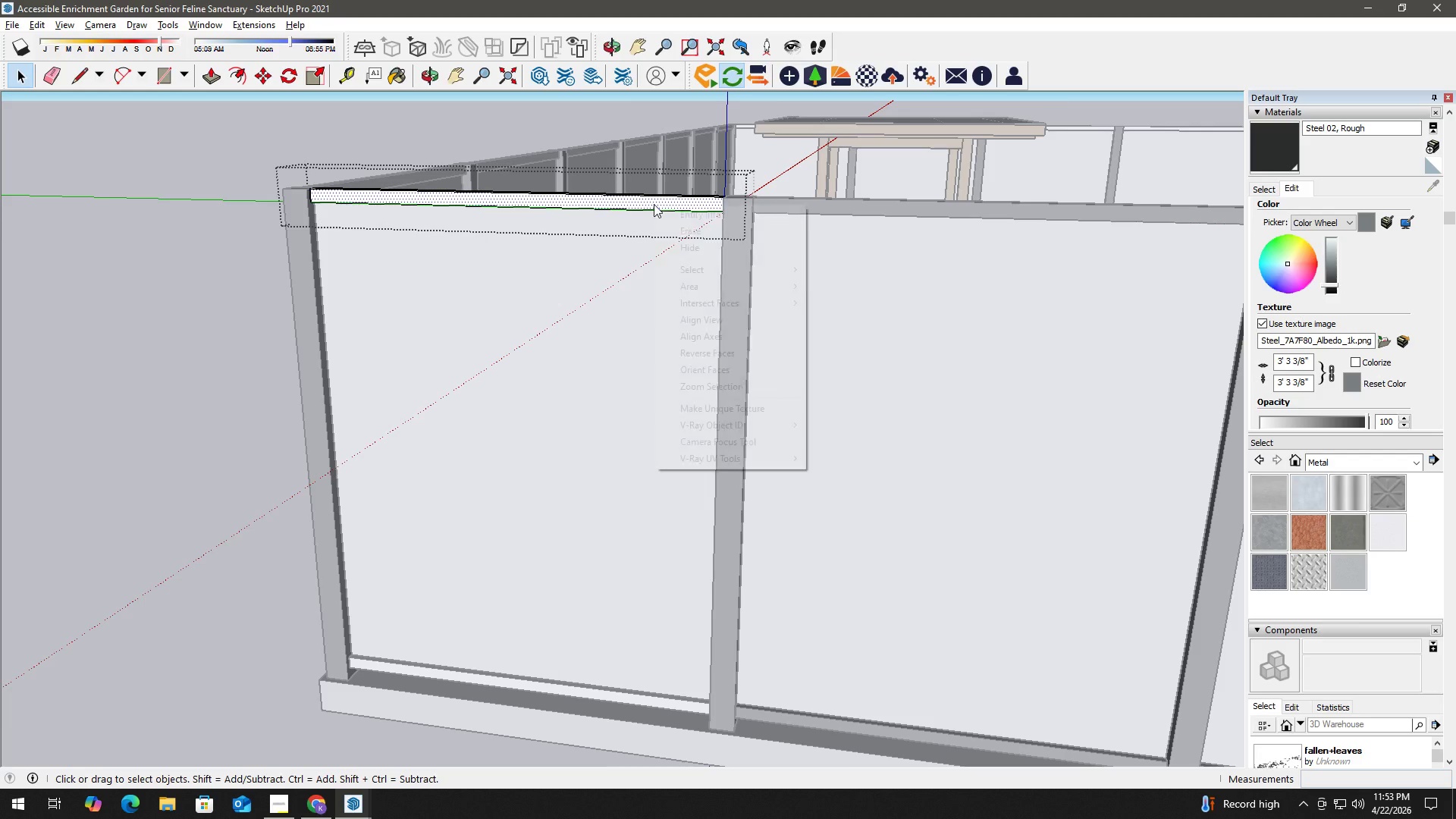 
right_click([654, 204])
 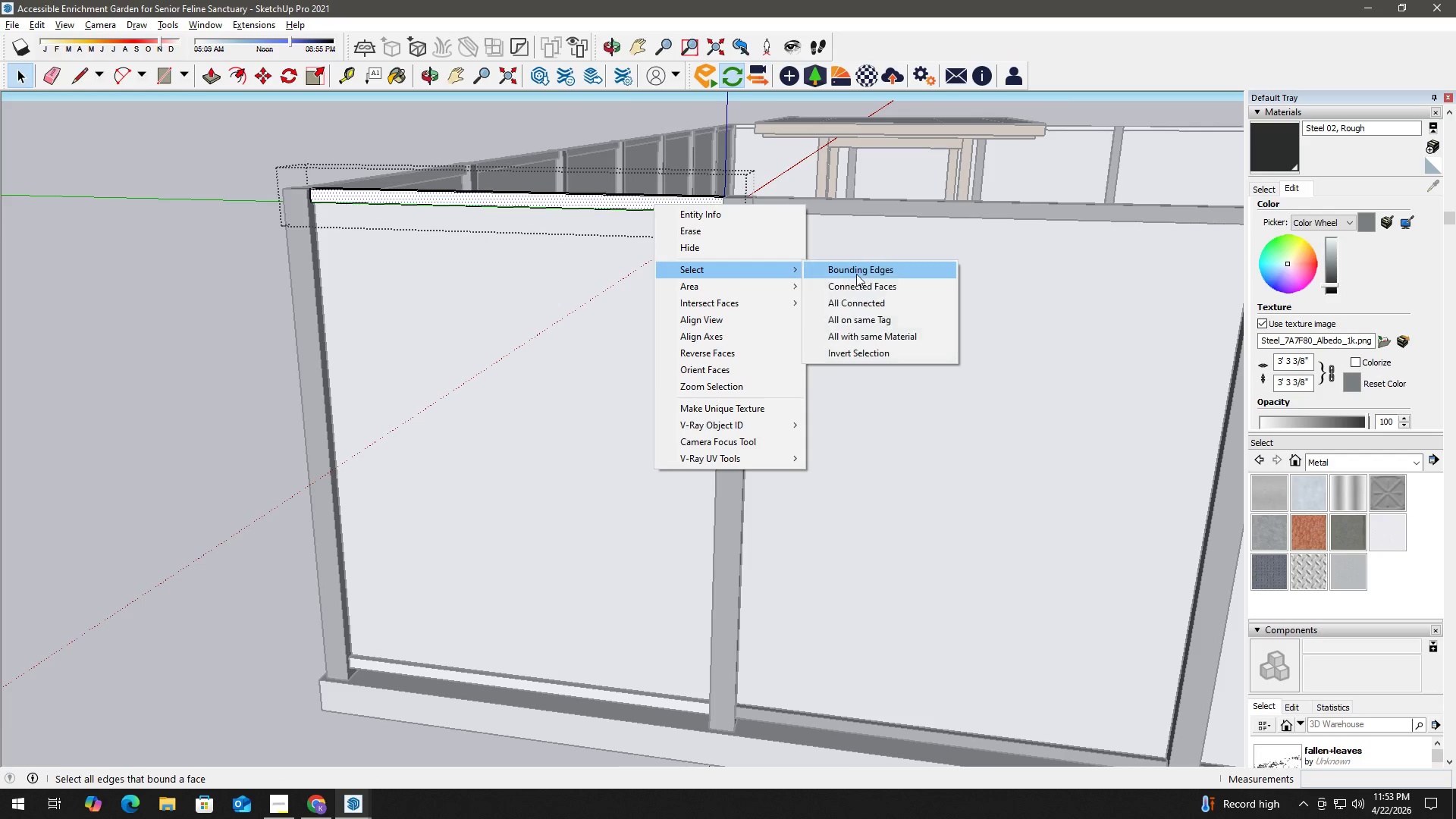 
left_click([866, 304])
 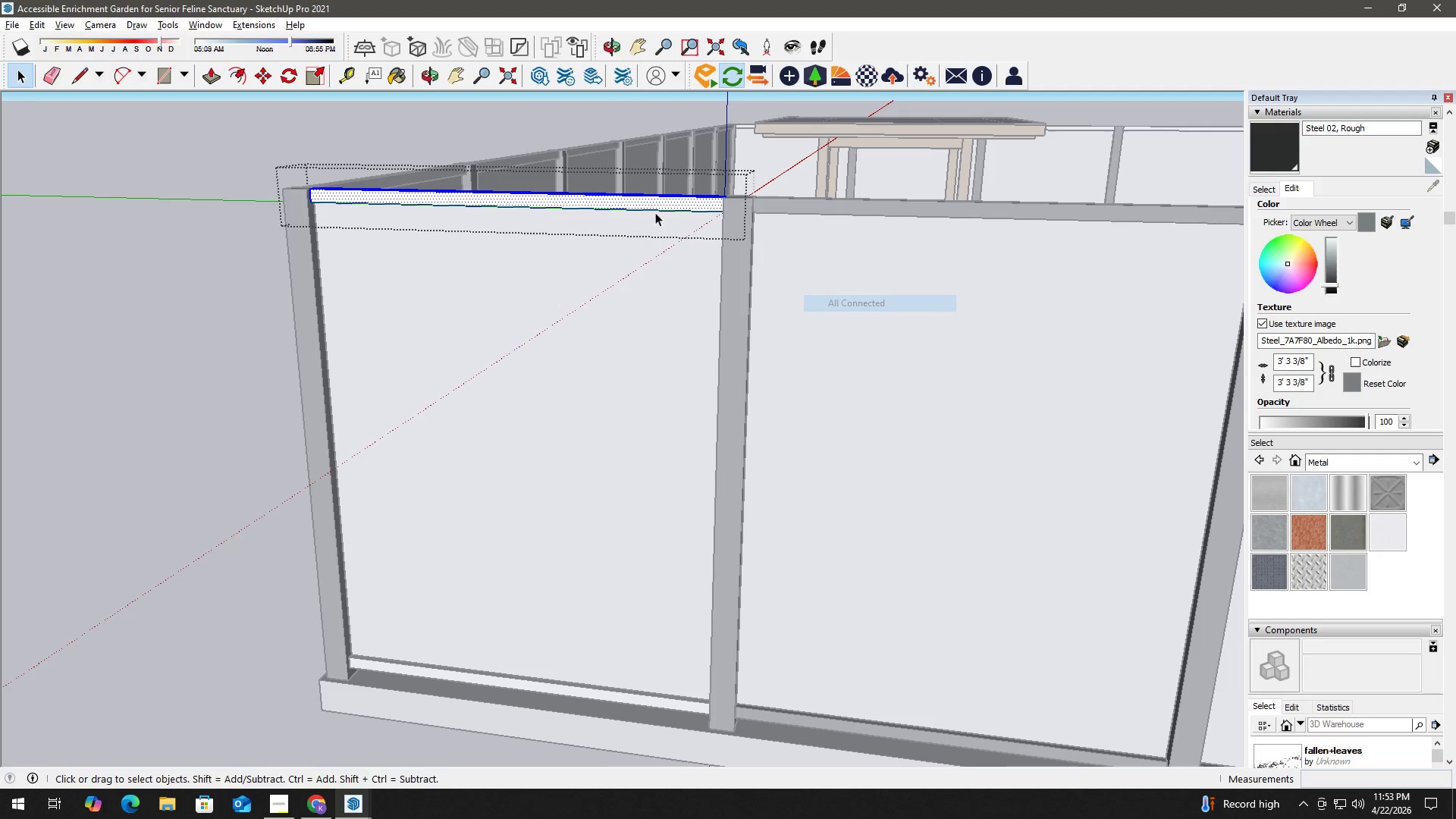 
key(B)
 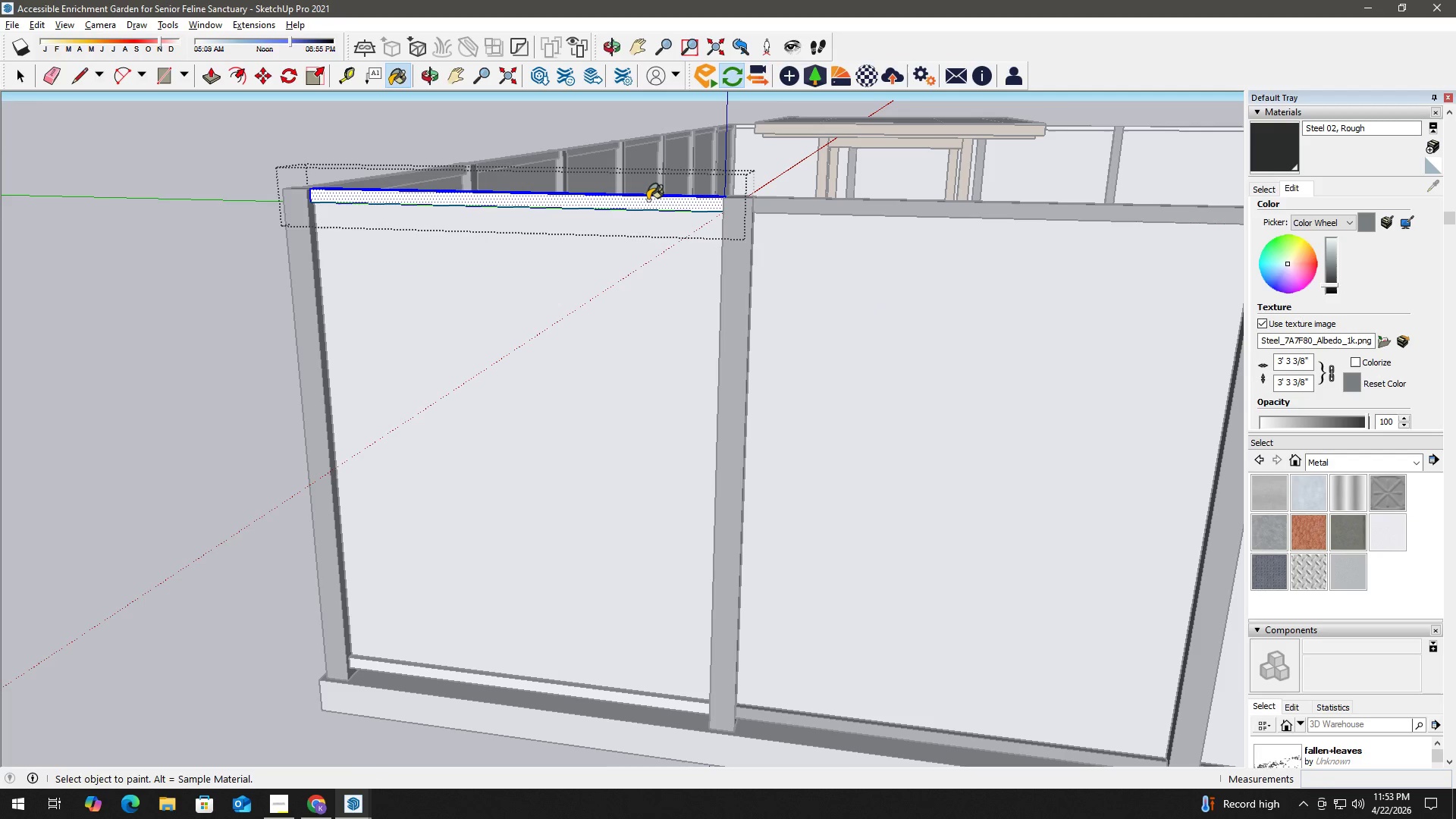 
left_click([648, 199])
 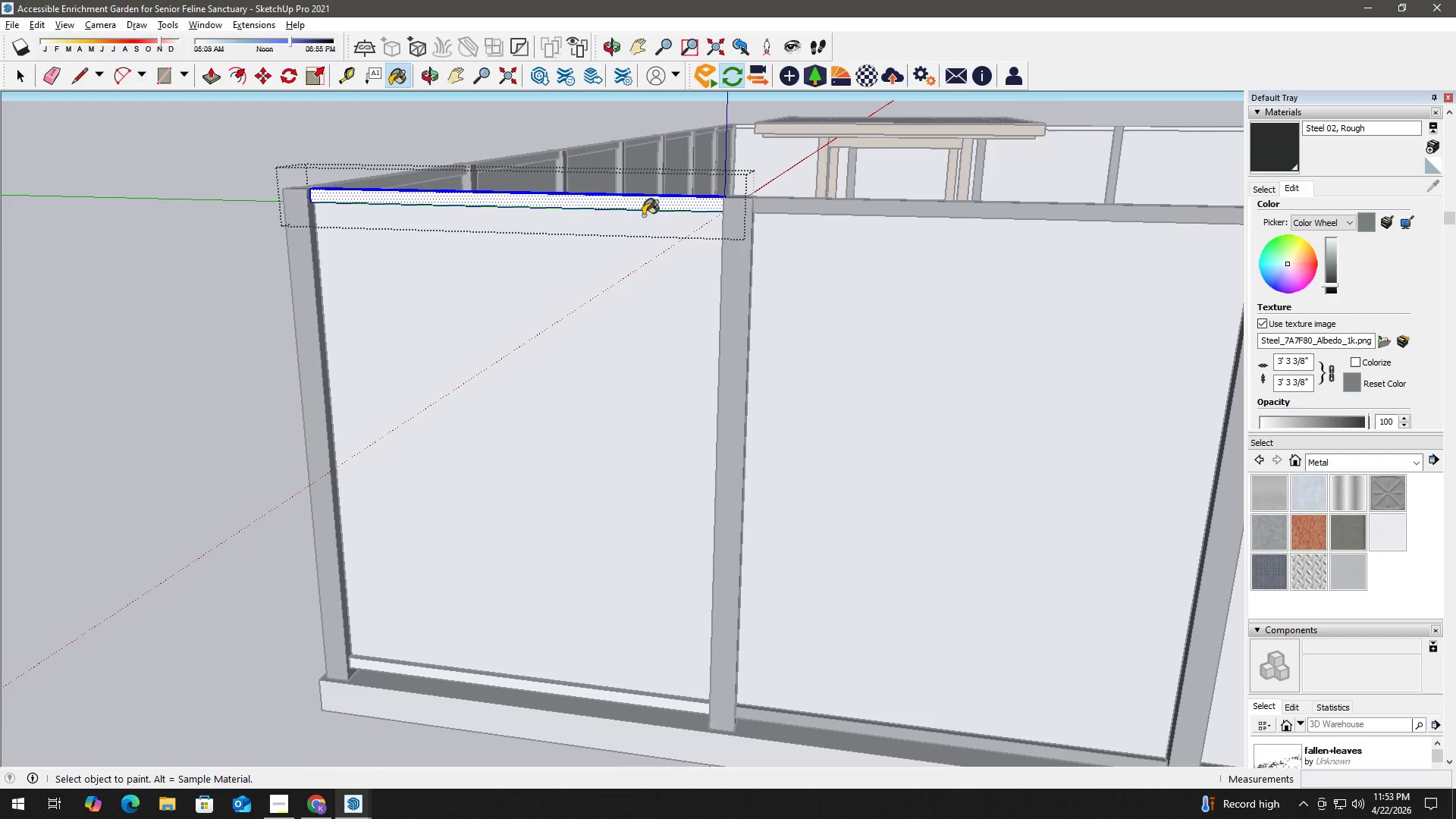 
key(Space)
 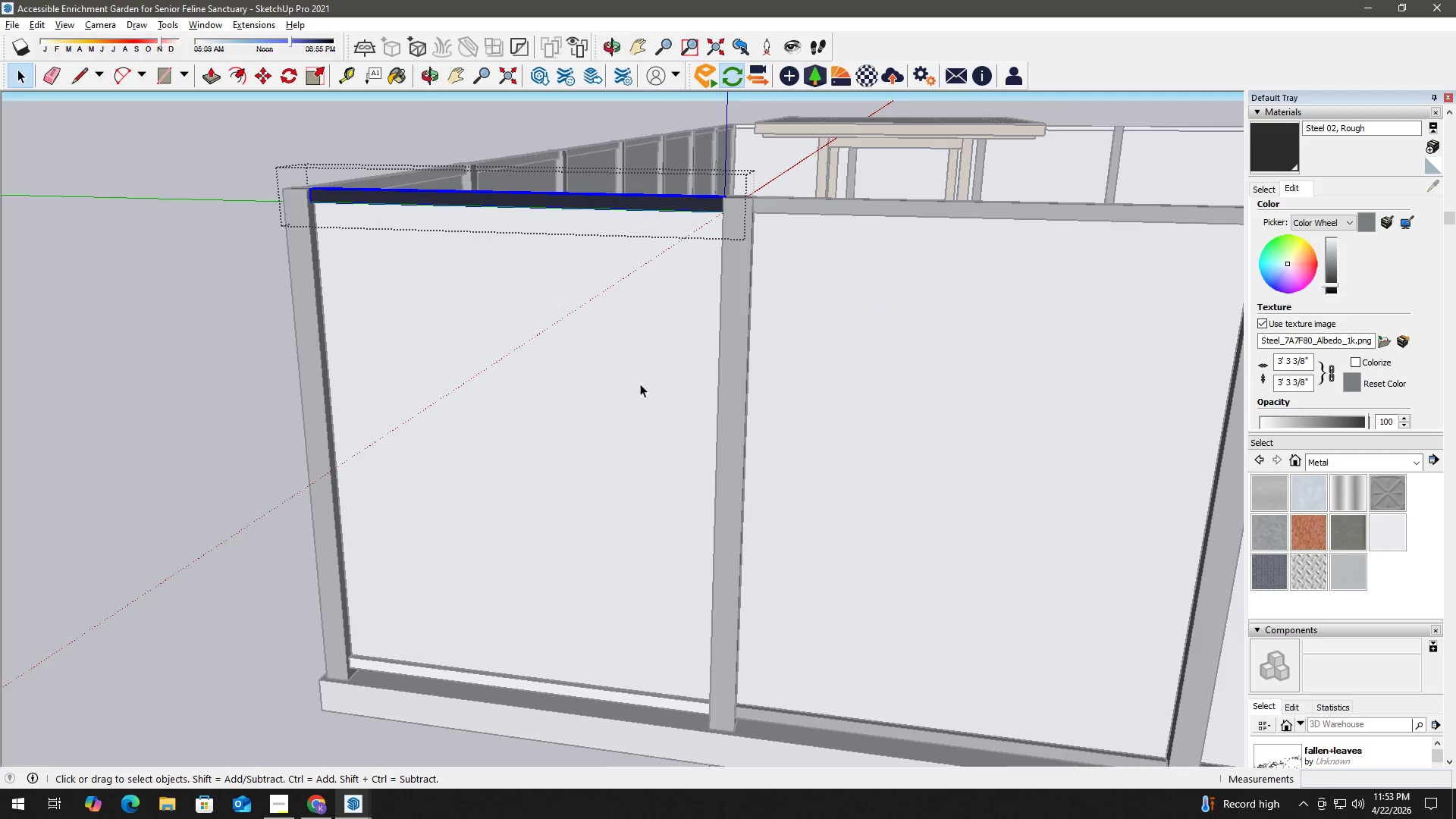 
key(H)
 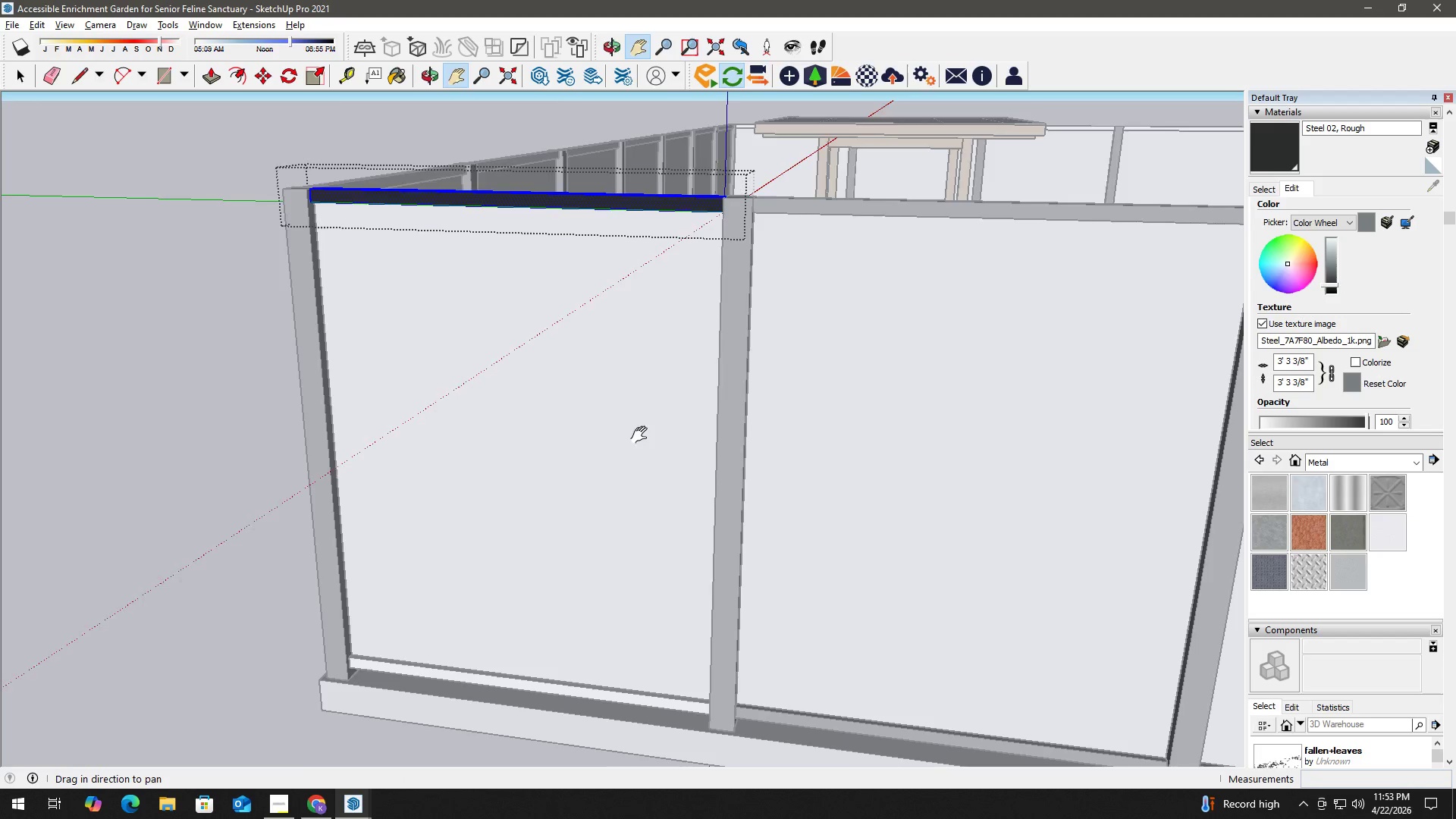 
left_click_drag(start_coordinate=[642, 435], to_coordinate=[699, 294])
 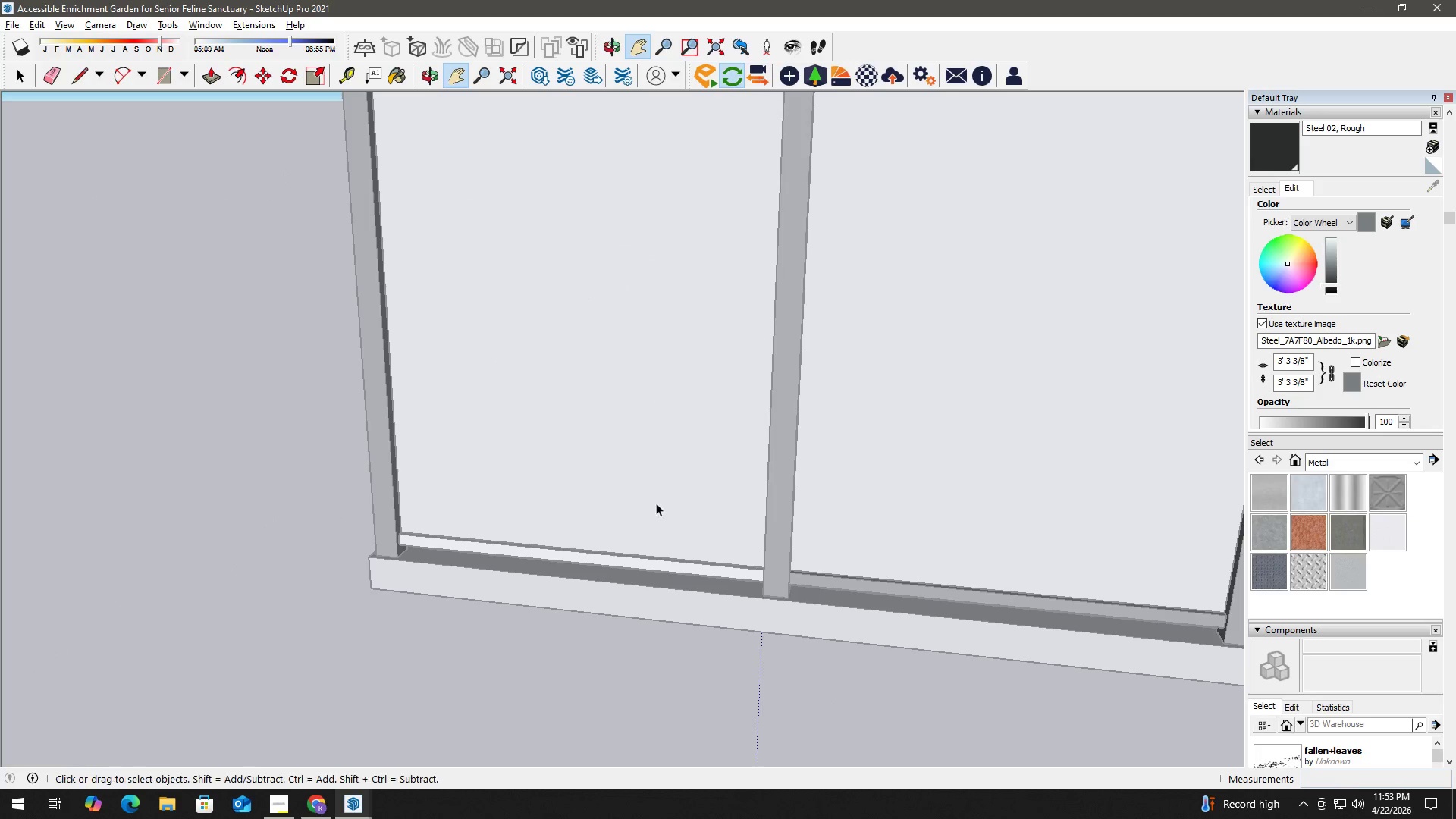 
key(Space)
 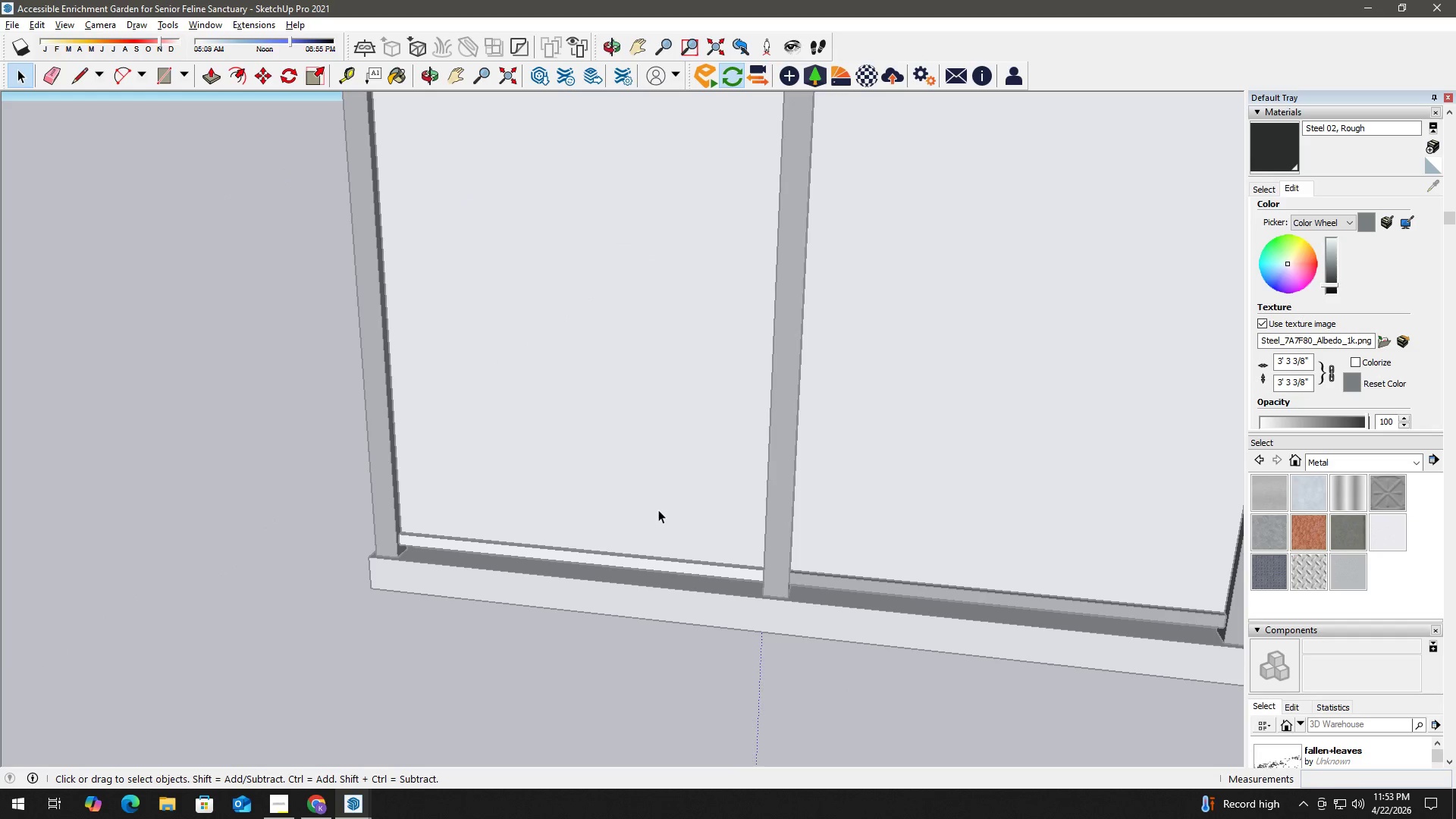 
key(Escape)
 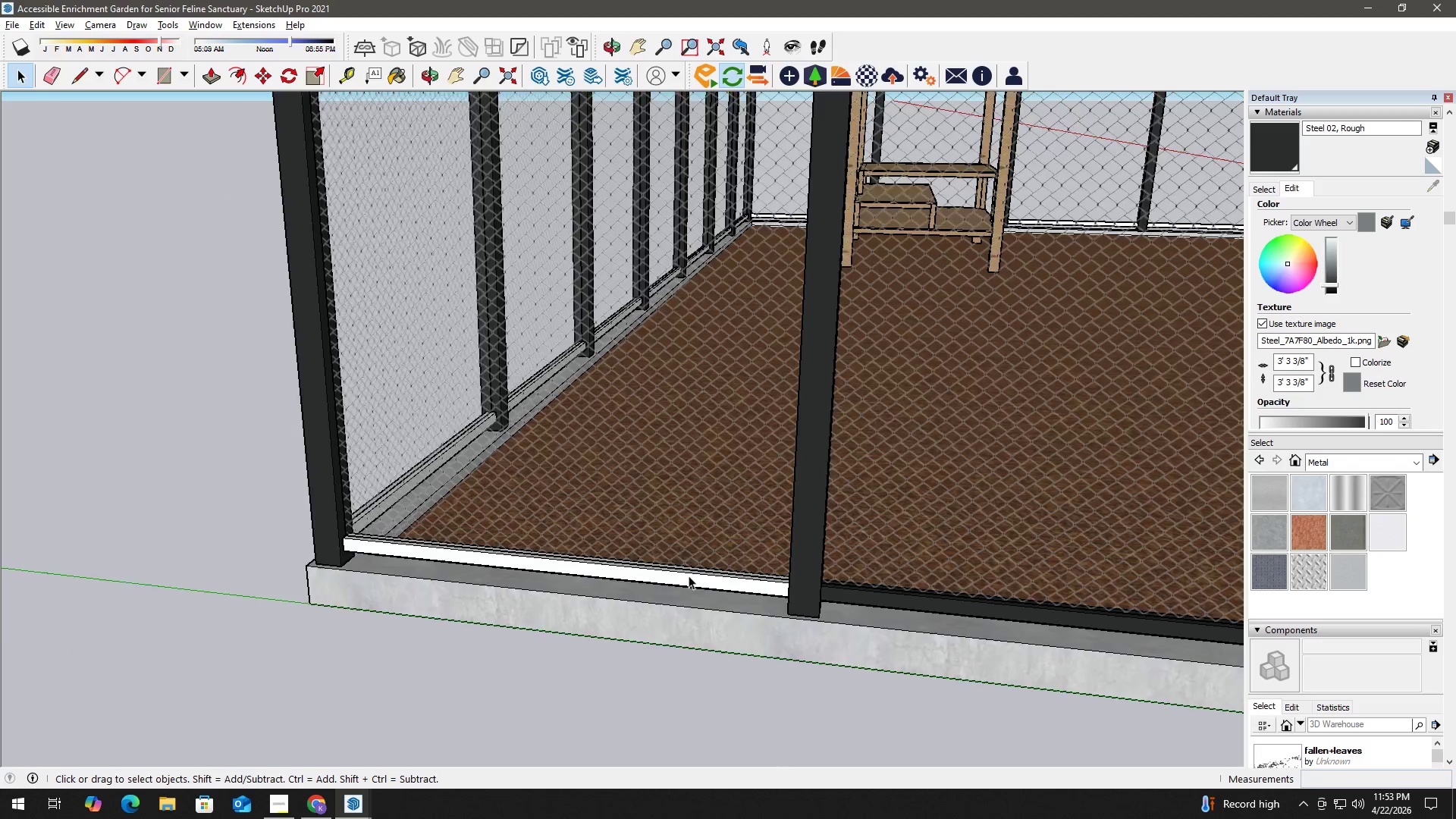 
scroll: coordinate [659, 523], scroll_direction: up, amount: 2.0
 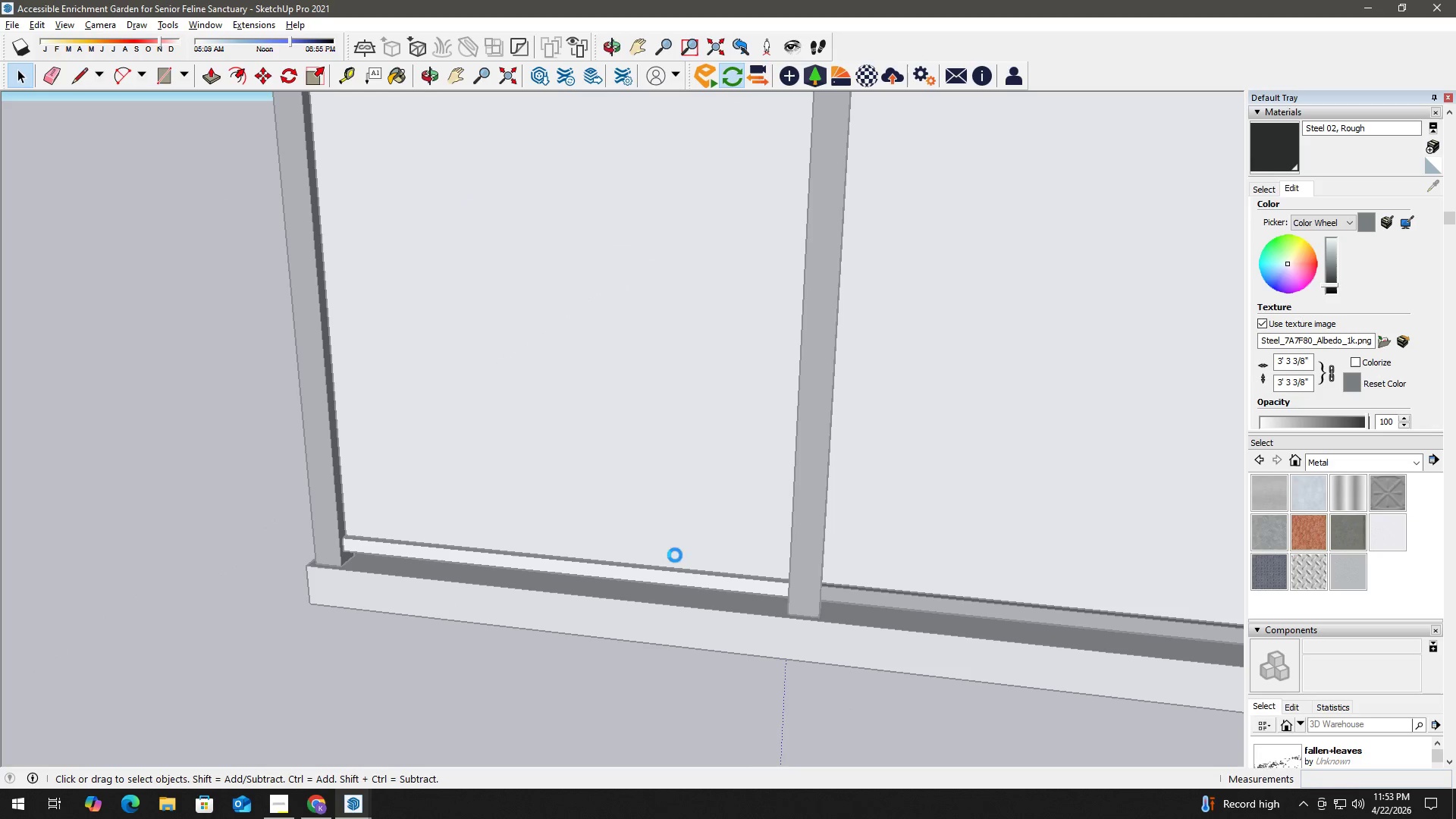 
left_click([689, 576])
 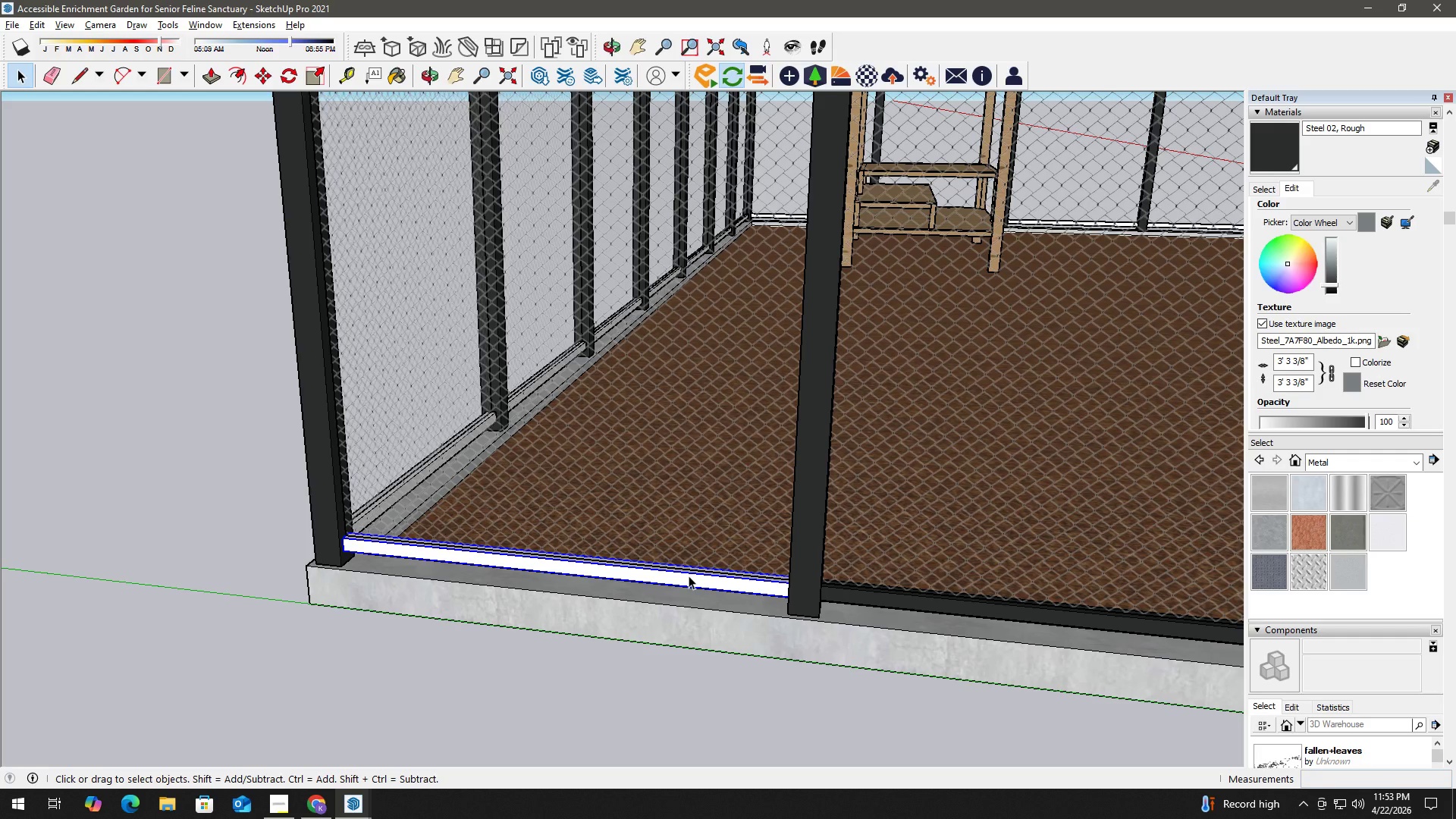 
left_click([689, 576])
 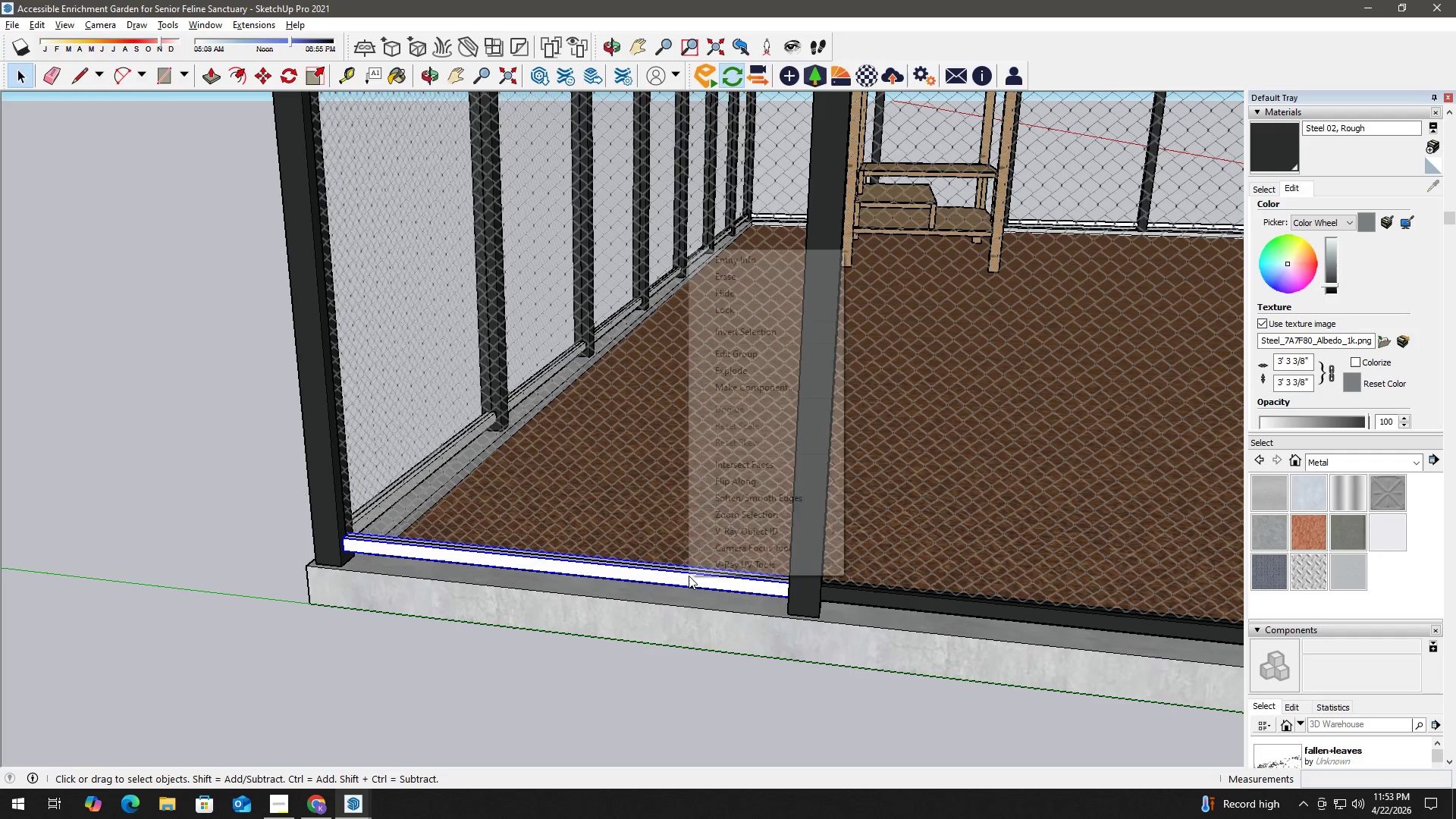 
right_click([689, 576])
 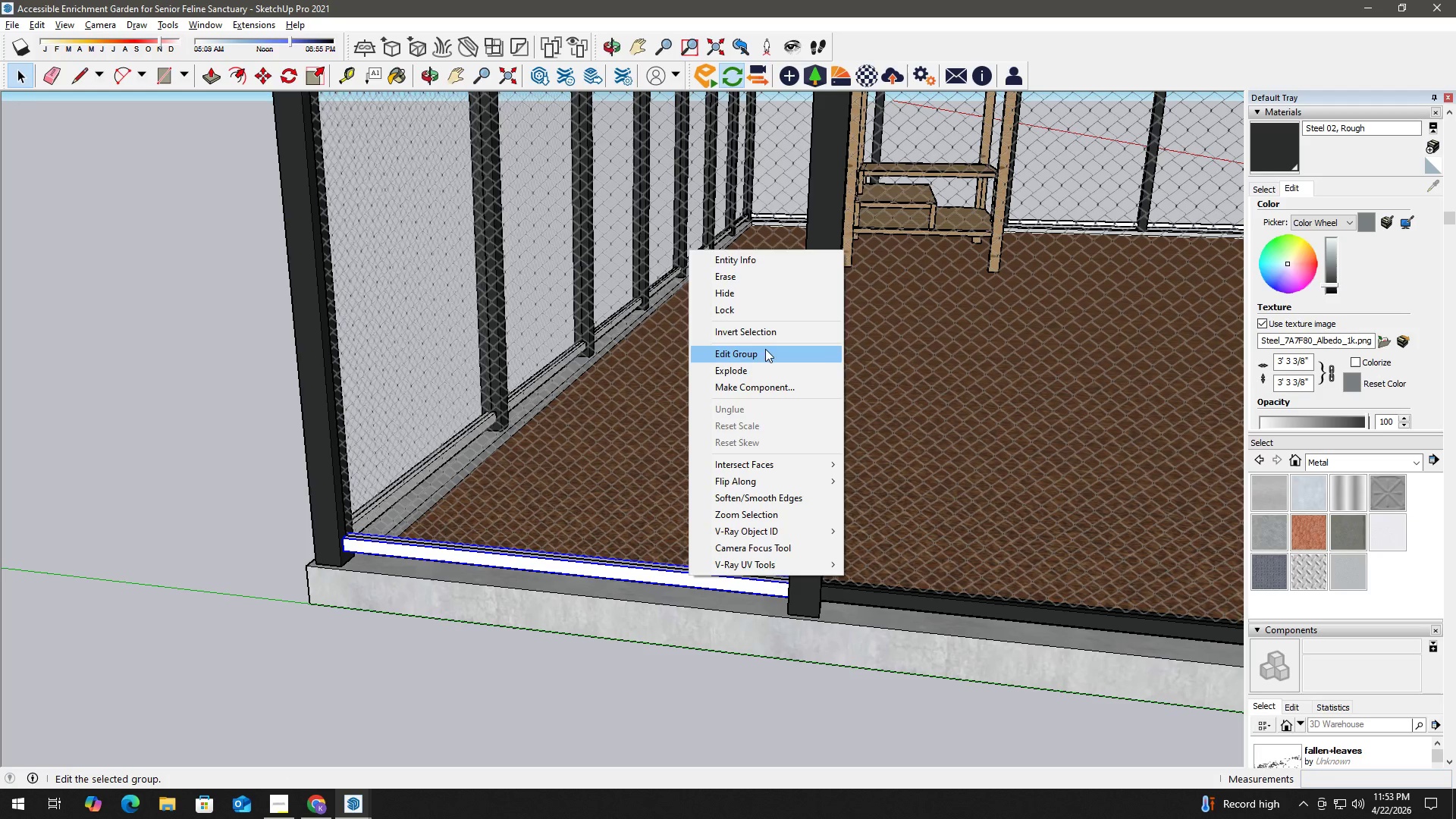 
left_click([765, 349])
 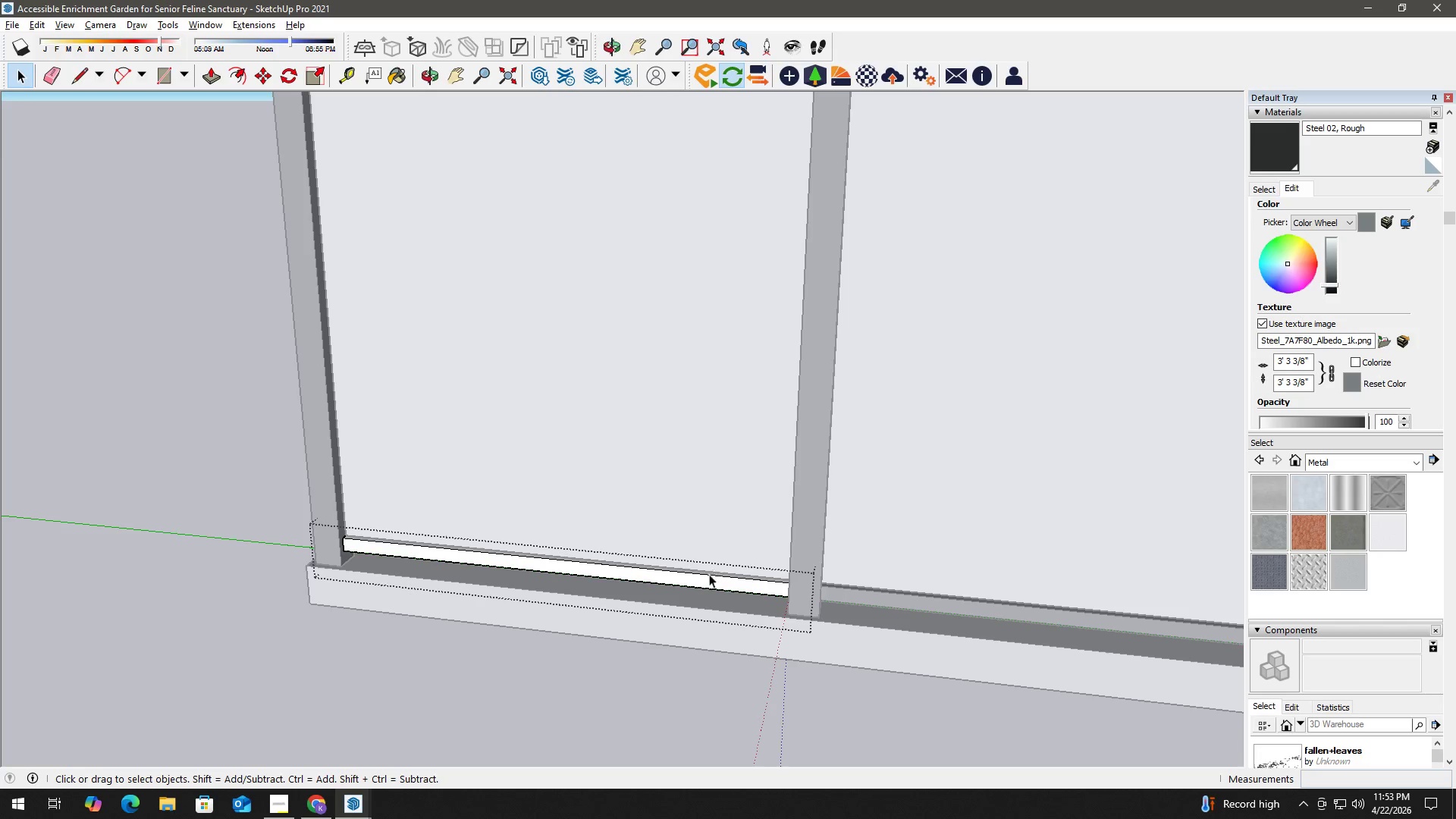 
left_click([708, 579])
 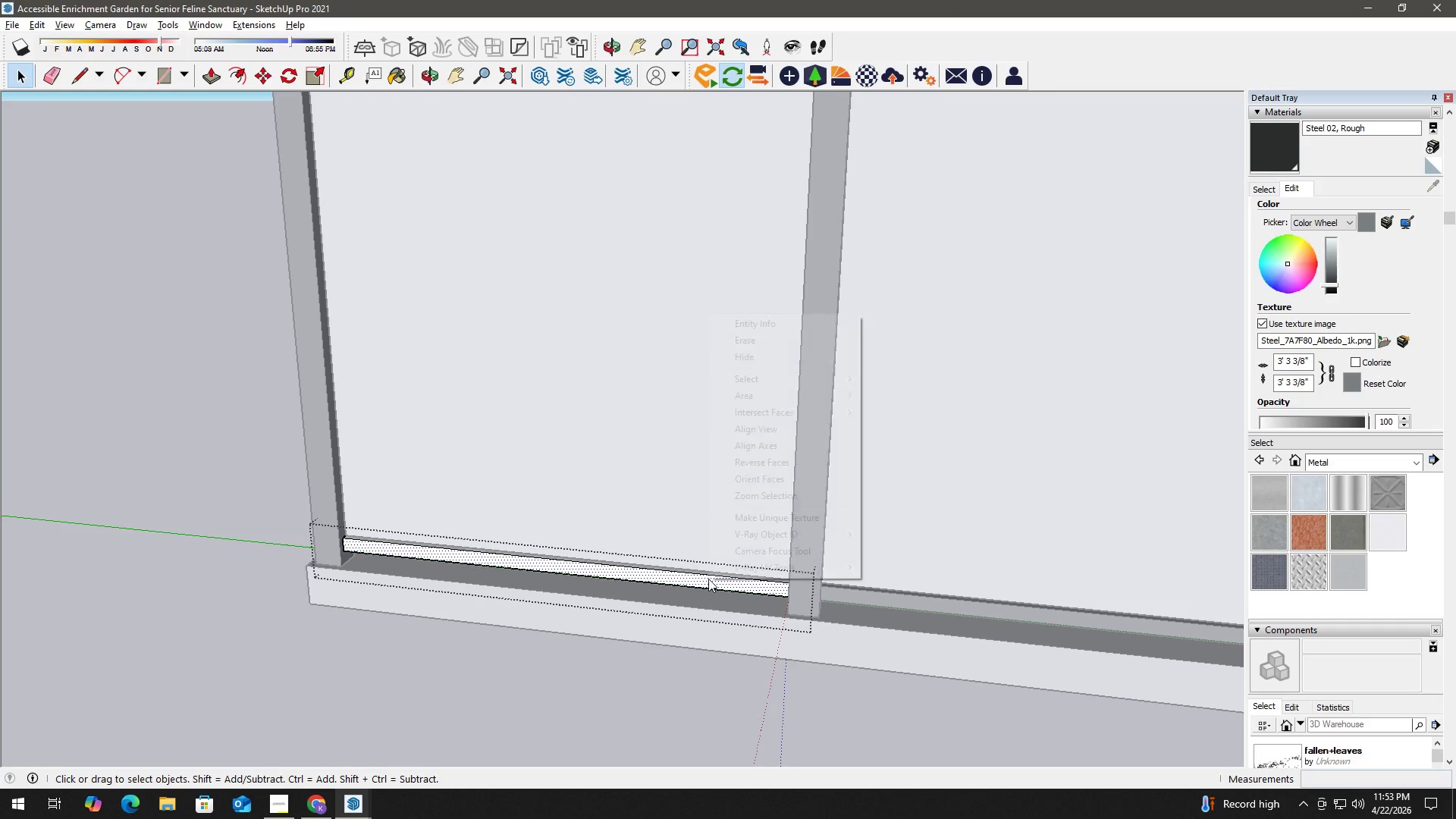 
right_click([708, 579])
 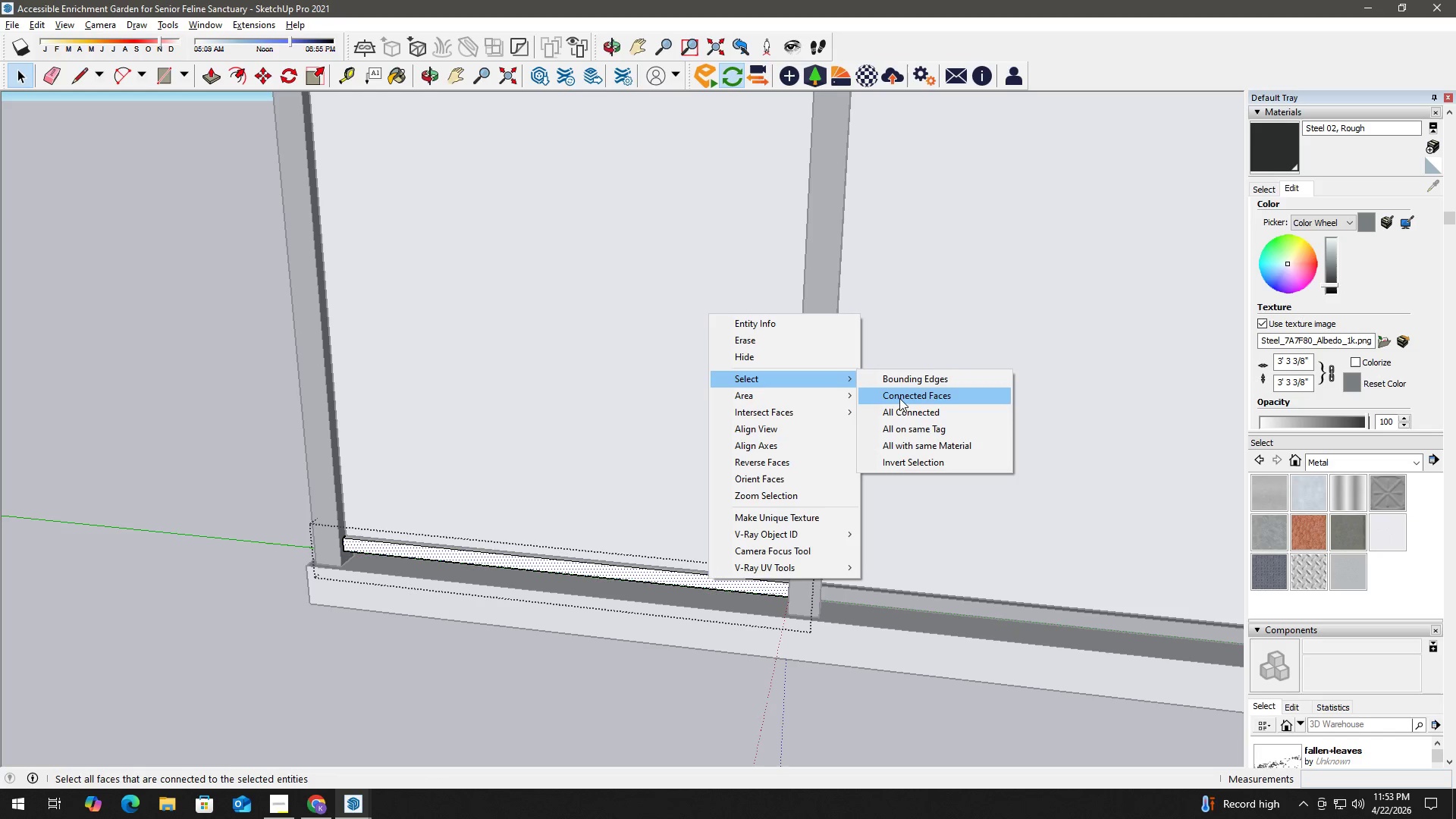 
left_click([899, 418])
 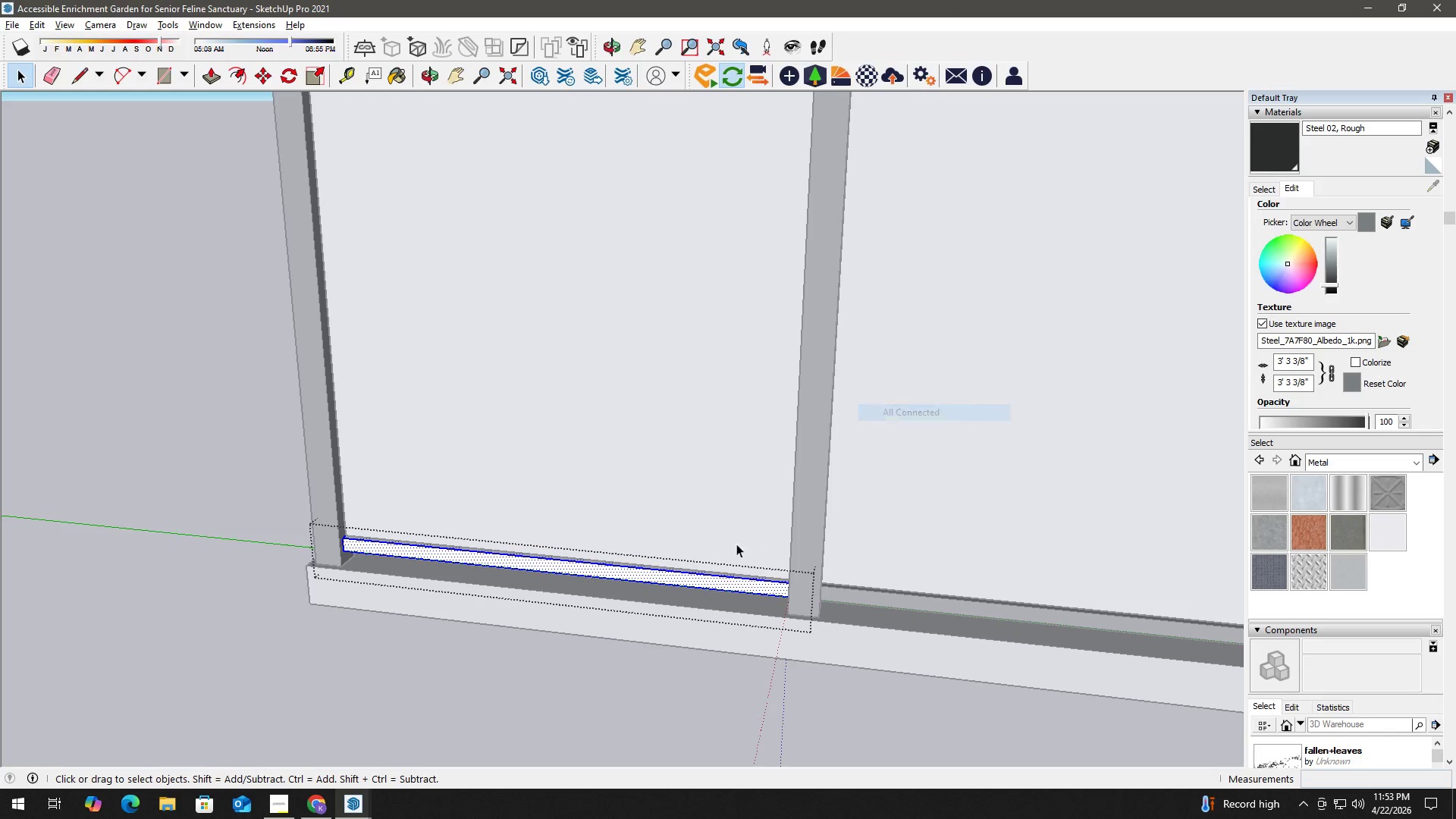 
key(B)
 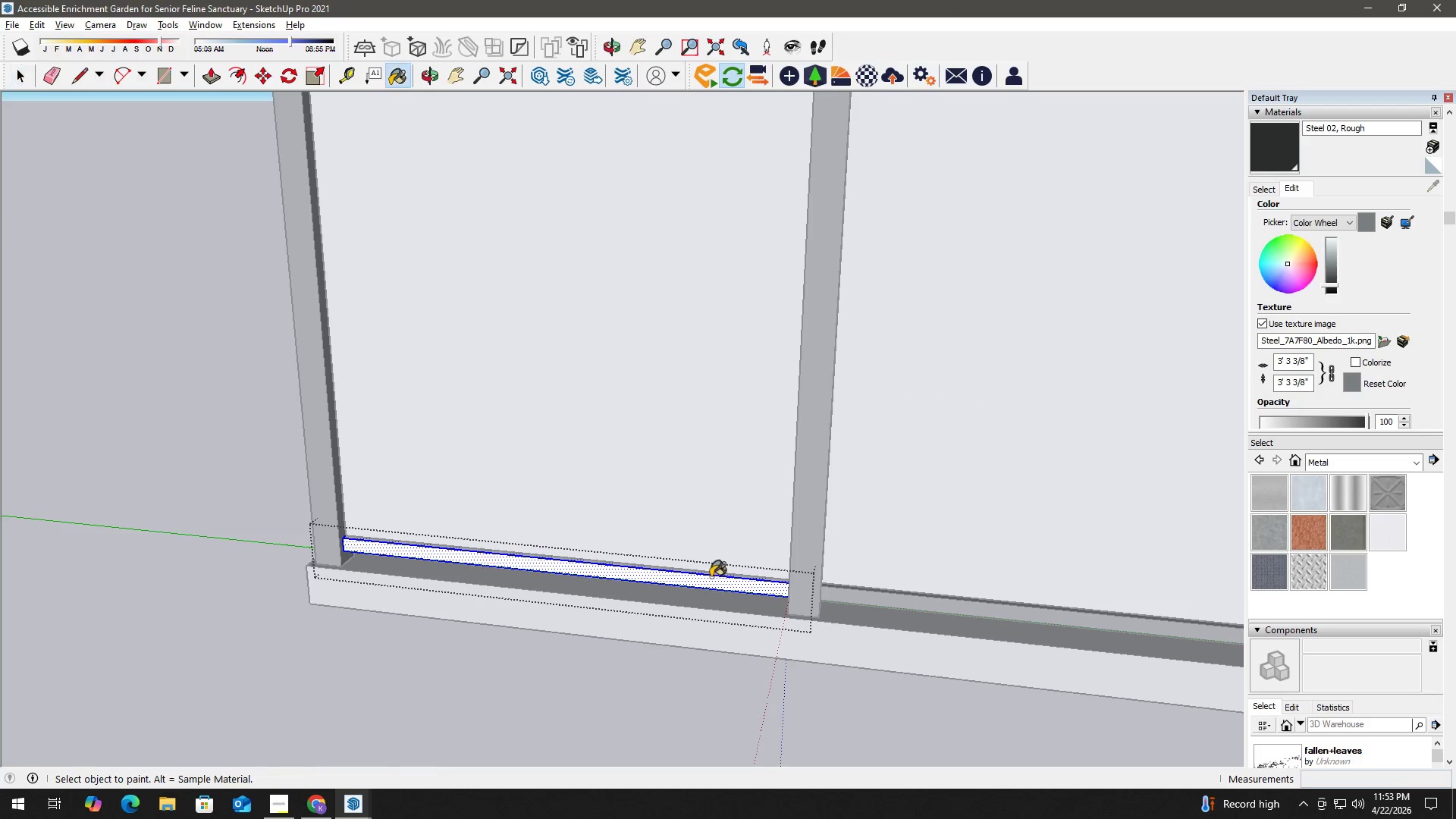 
left_click([711, 580])
 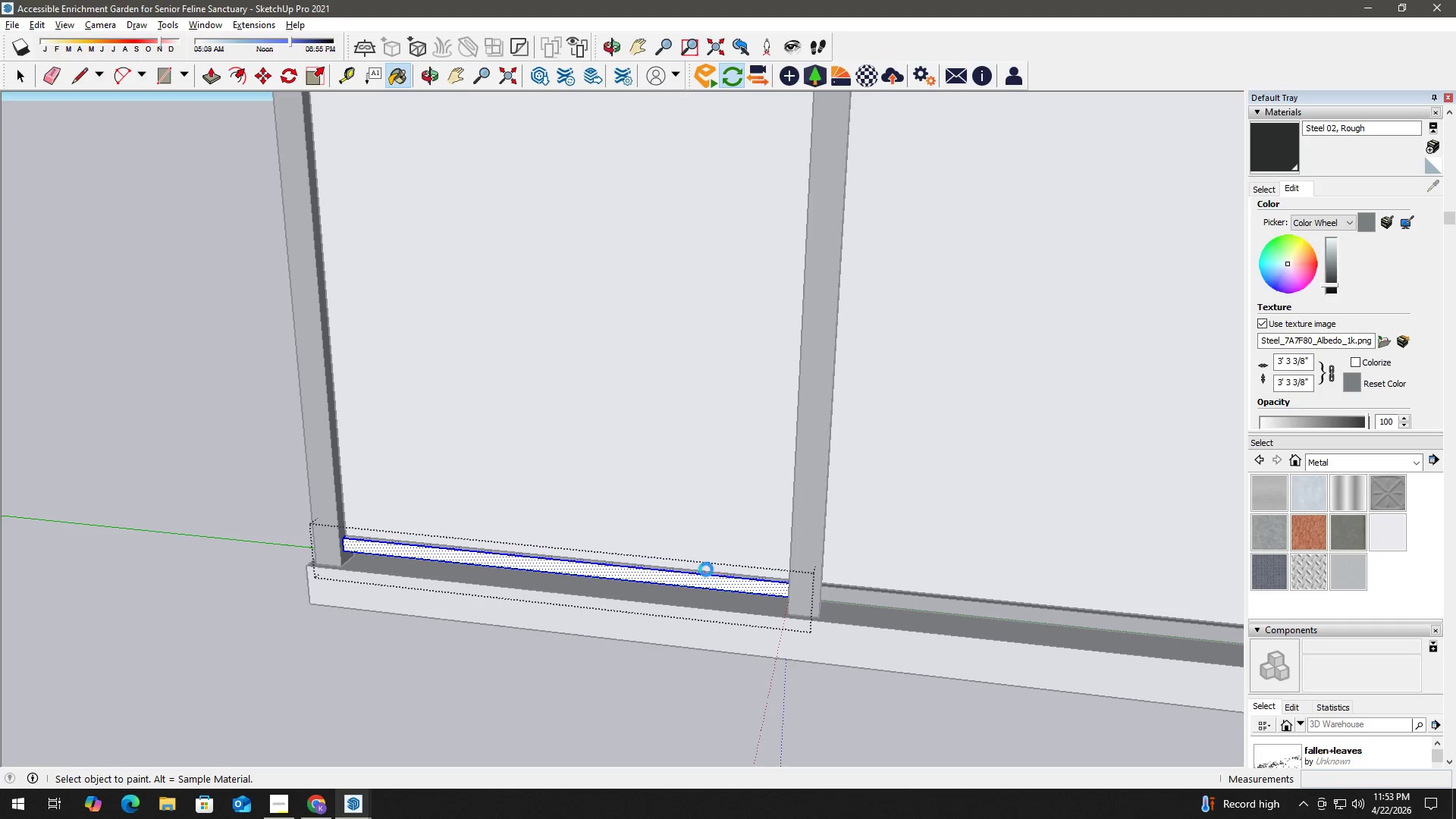 
key(Space)
 